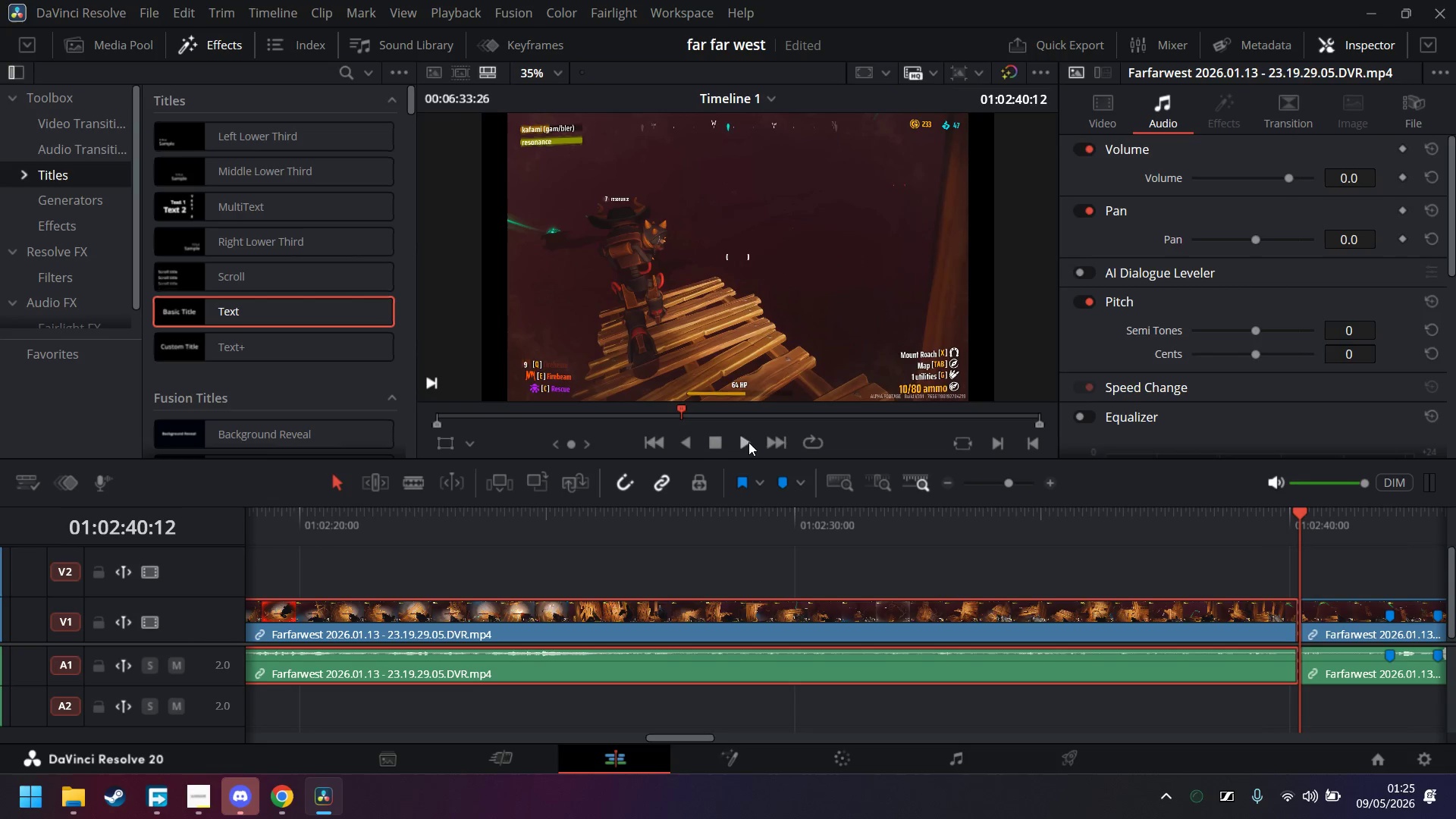 
left_click([749, 441])
 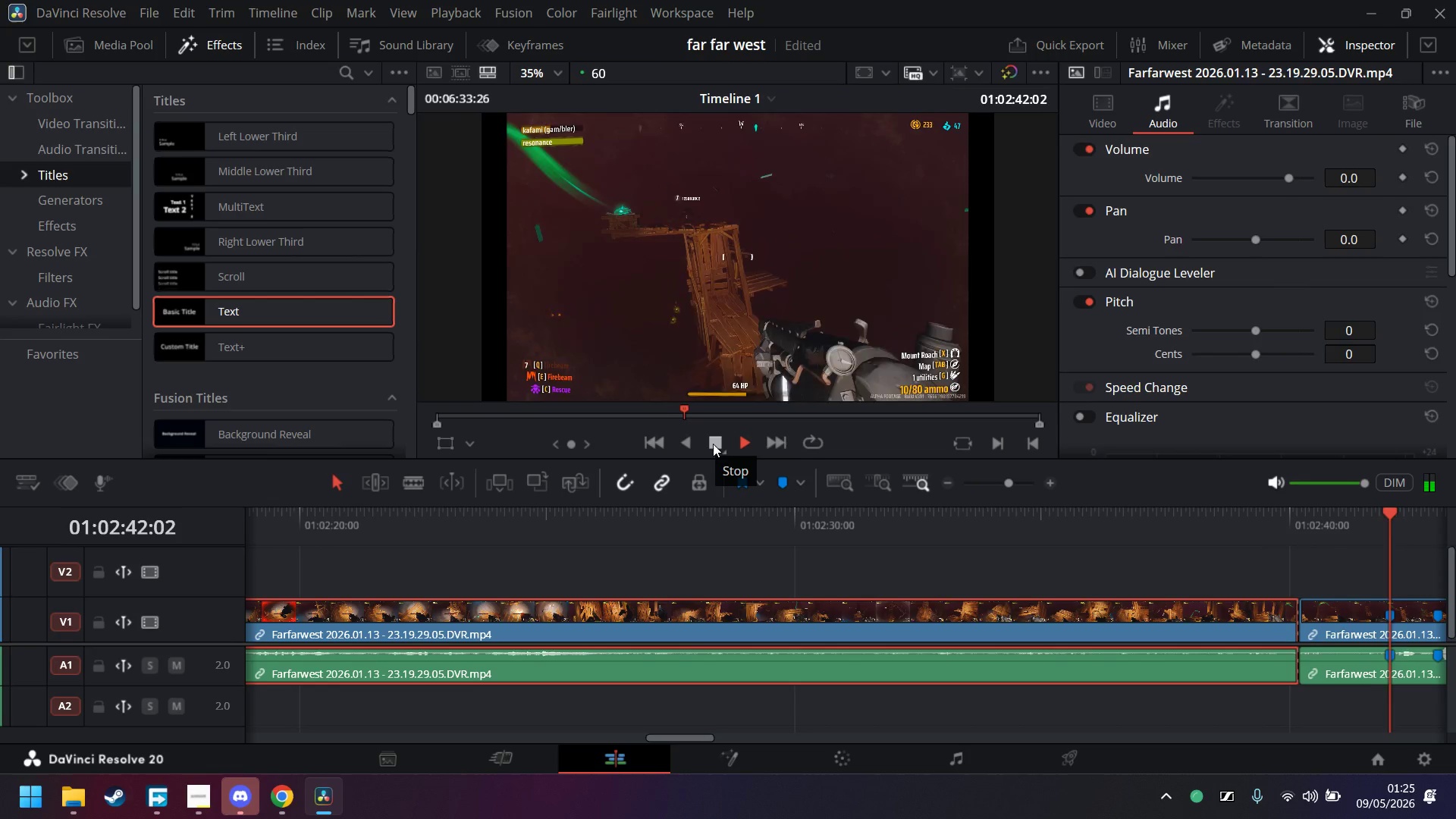 
left_click([713, 443])
 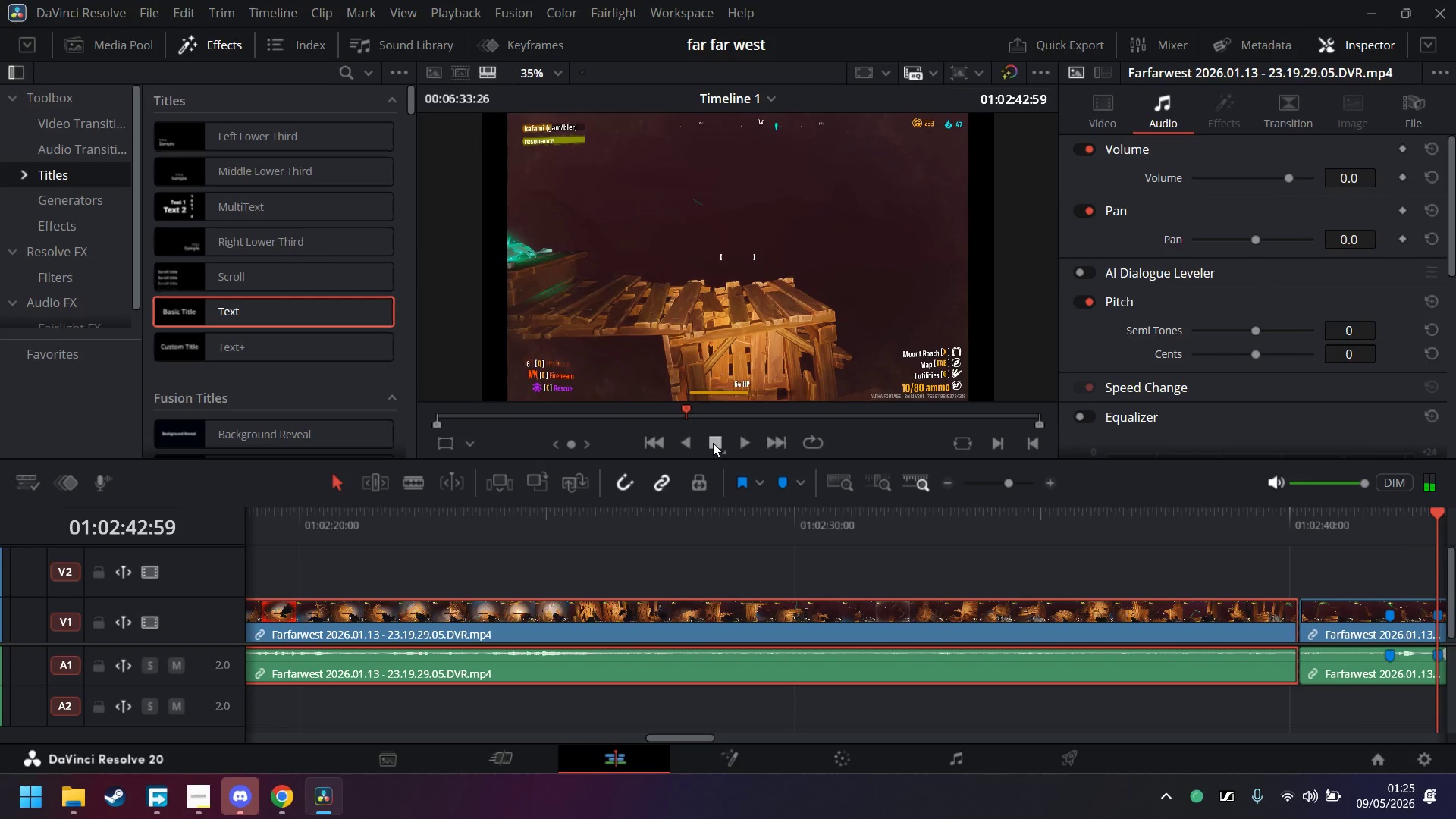 
key(B)
 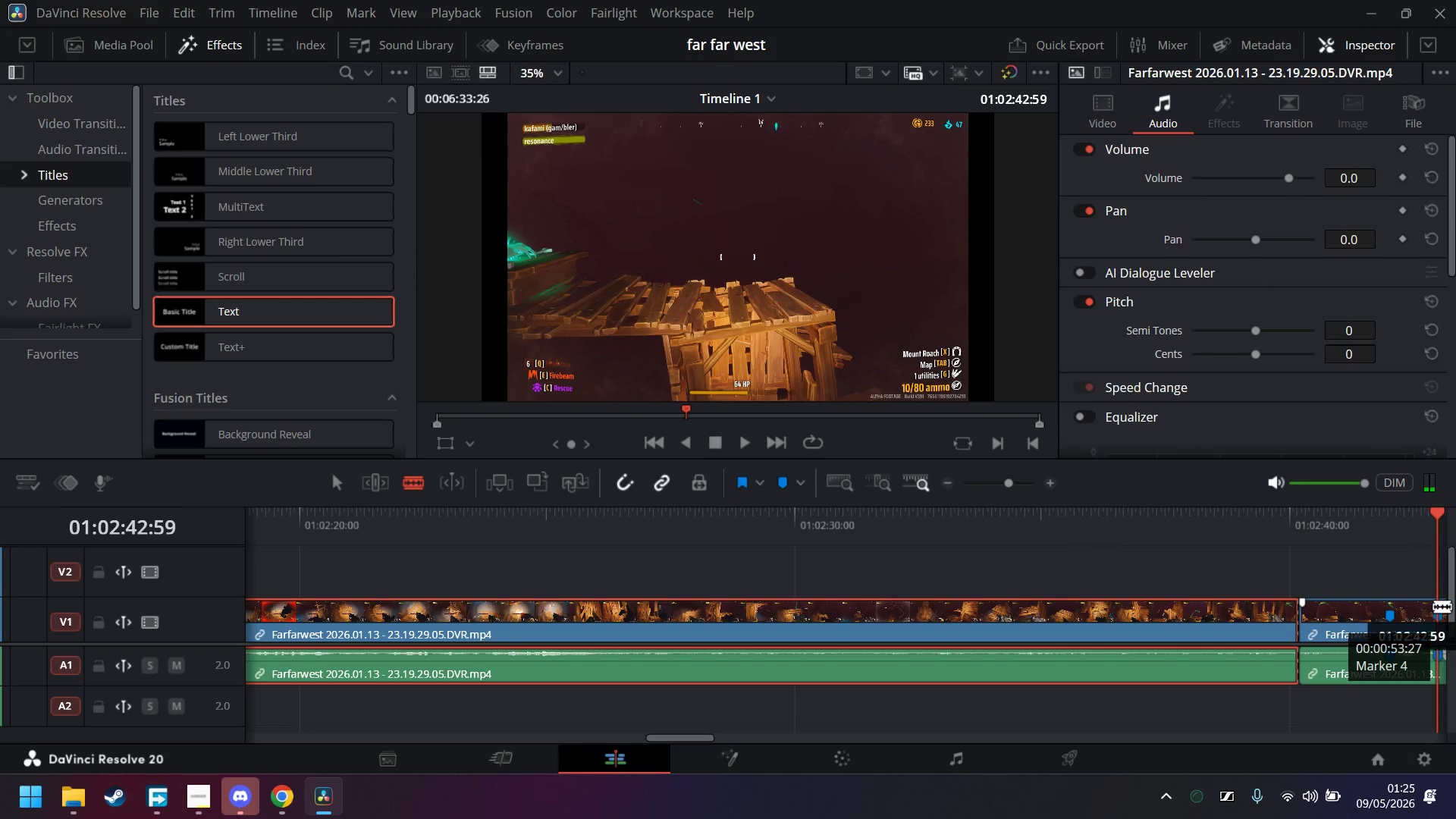 
left_click([1437, 602])
 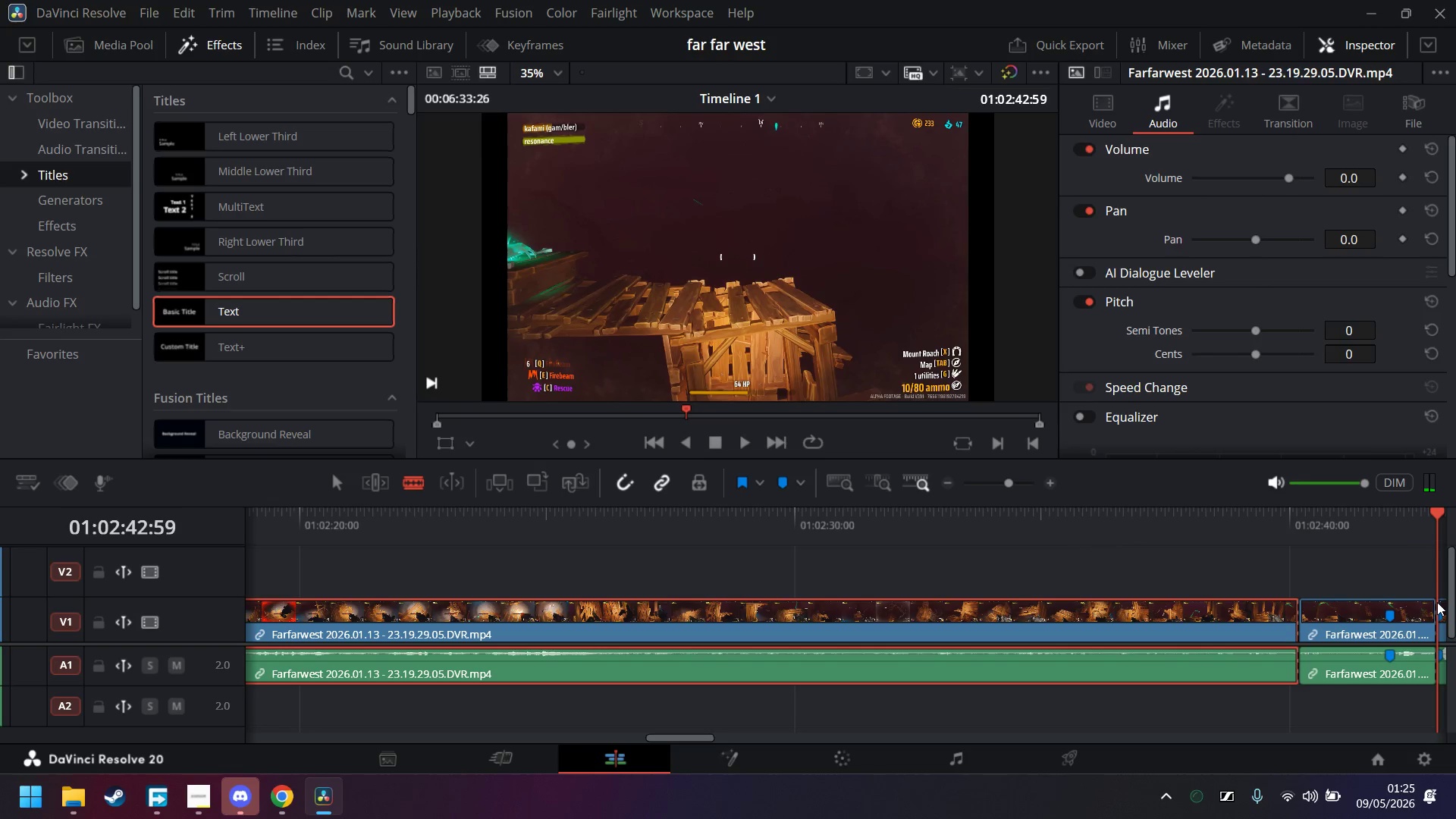 
key(A)
 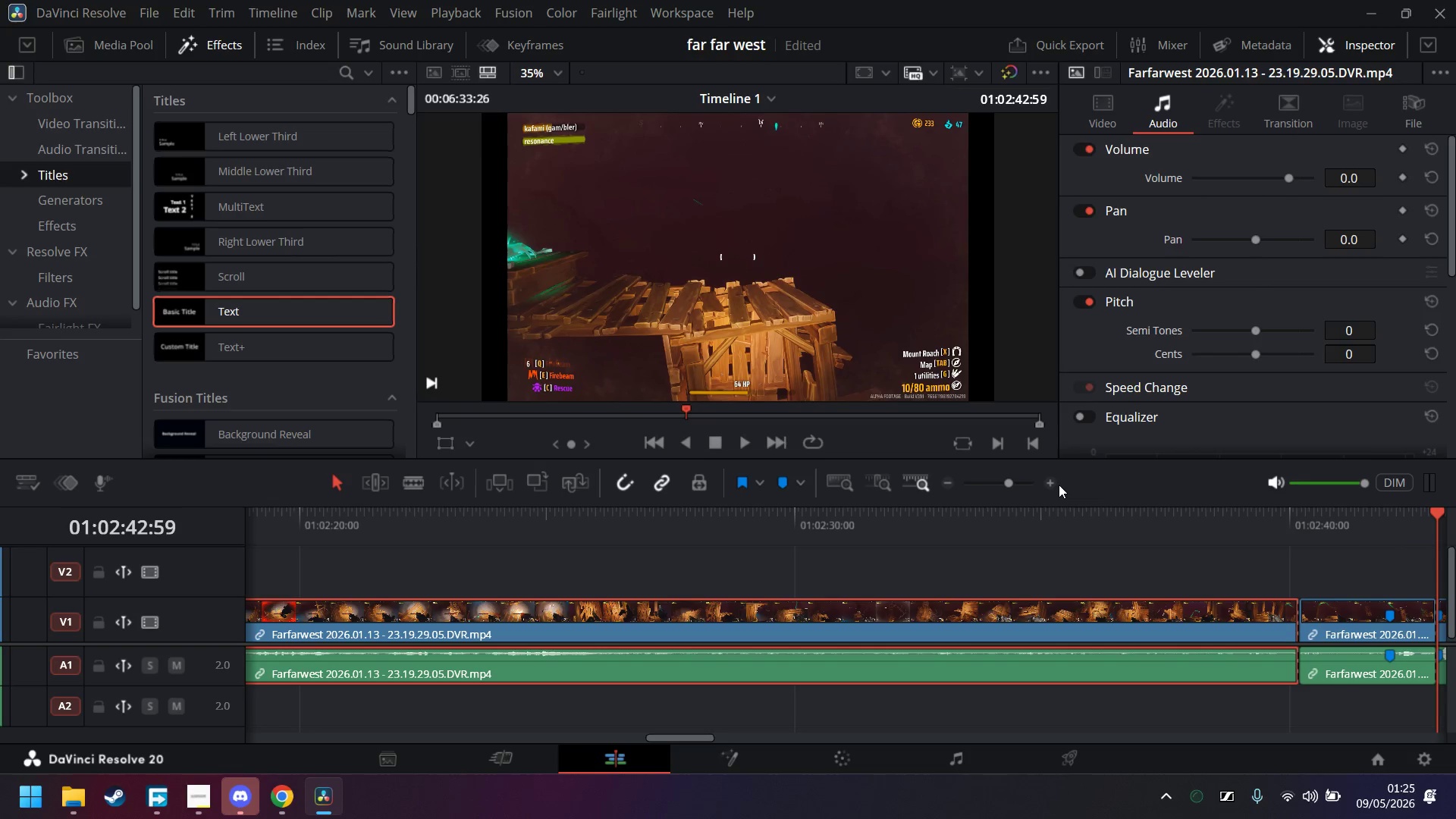 
double_click([1053, 484])
 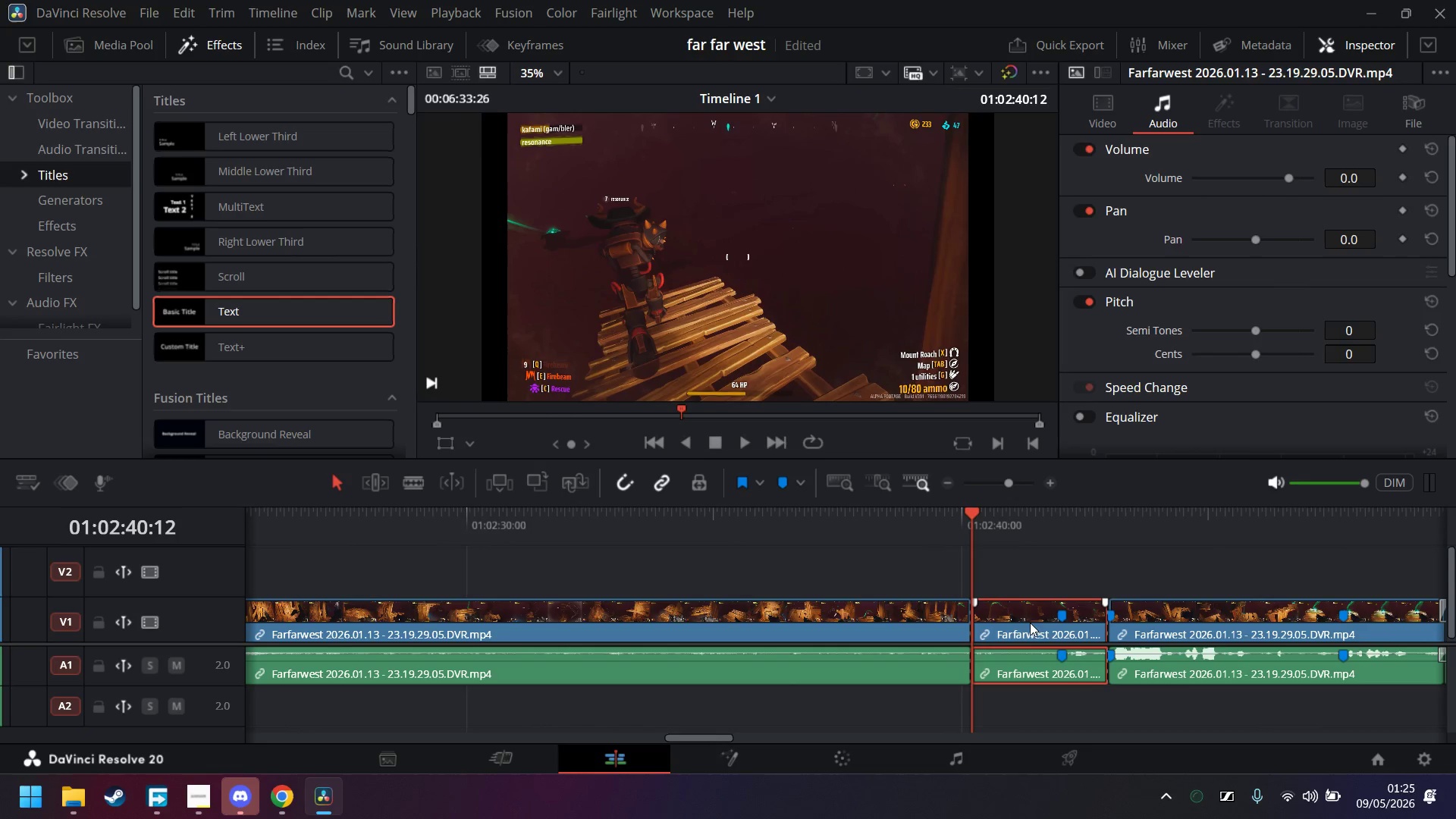 
wait(5.75)
 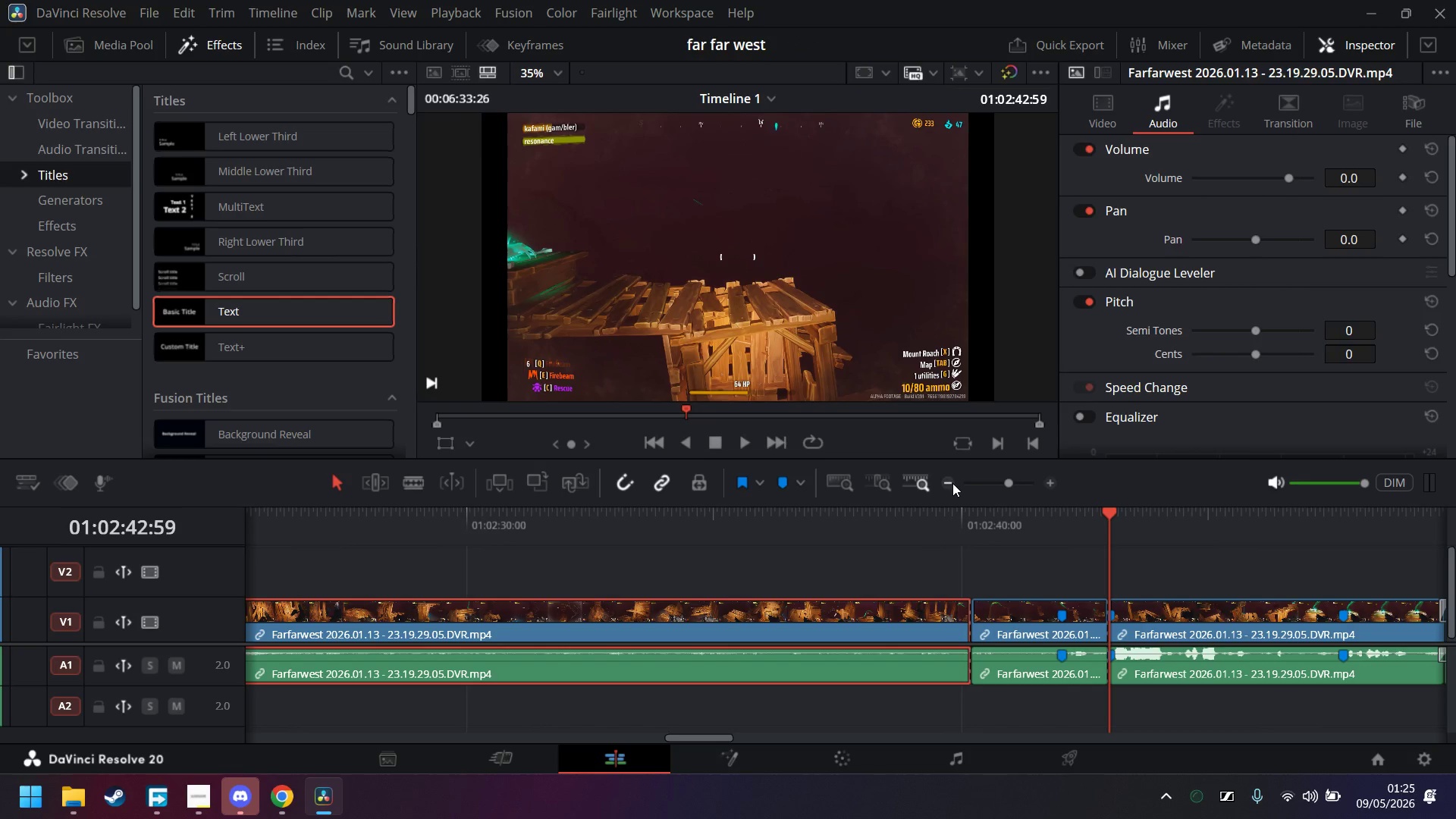 
left_click([1402, 149])
 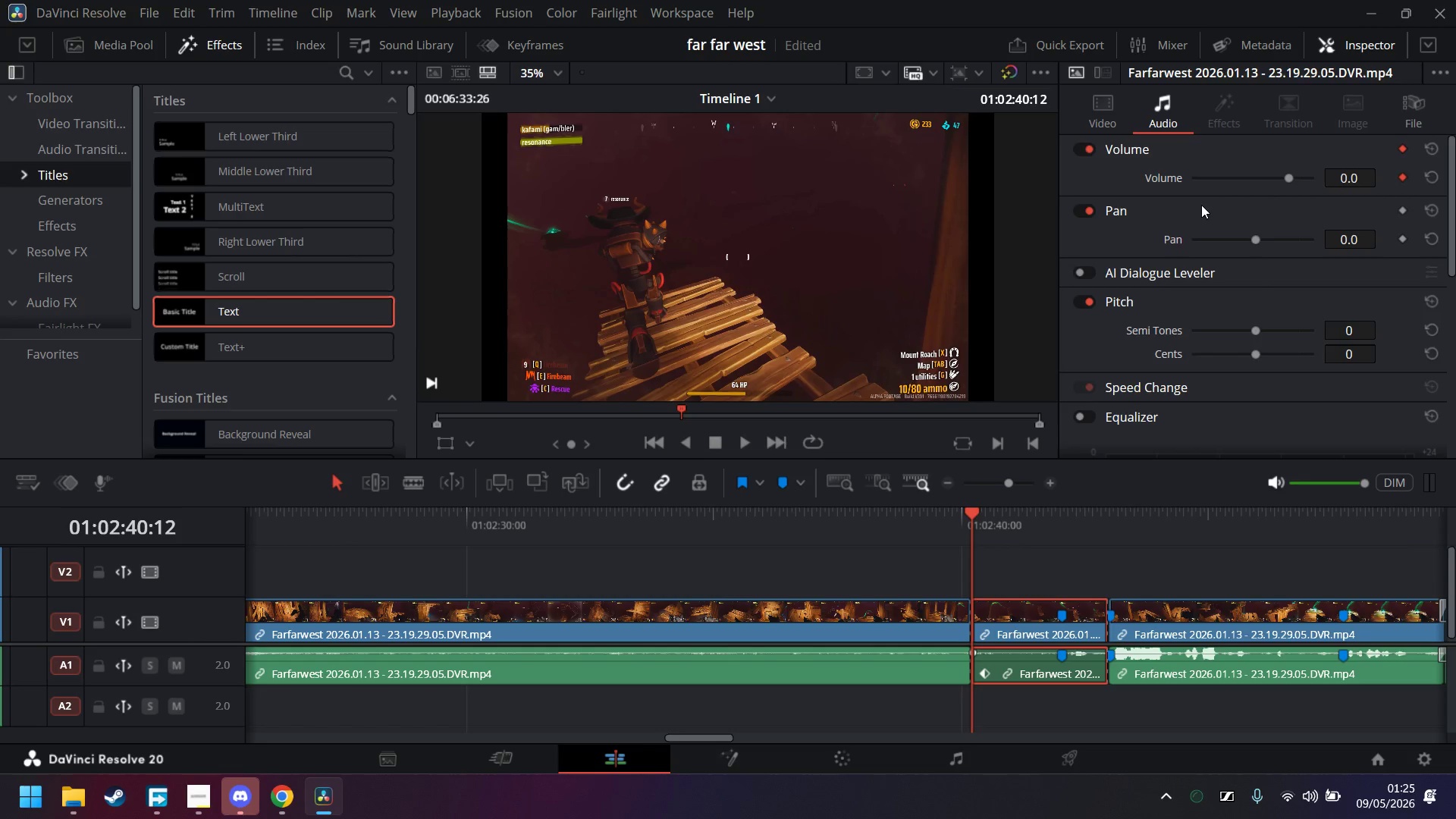 
left_click([1111, 105])
 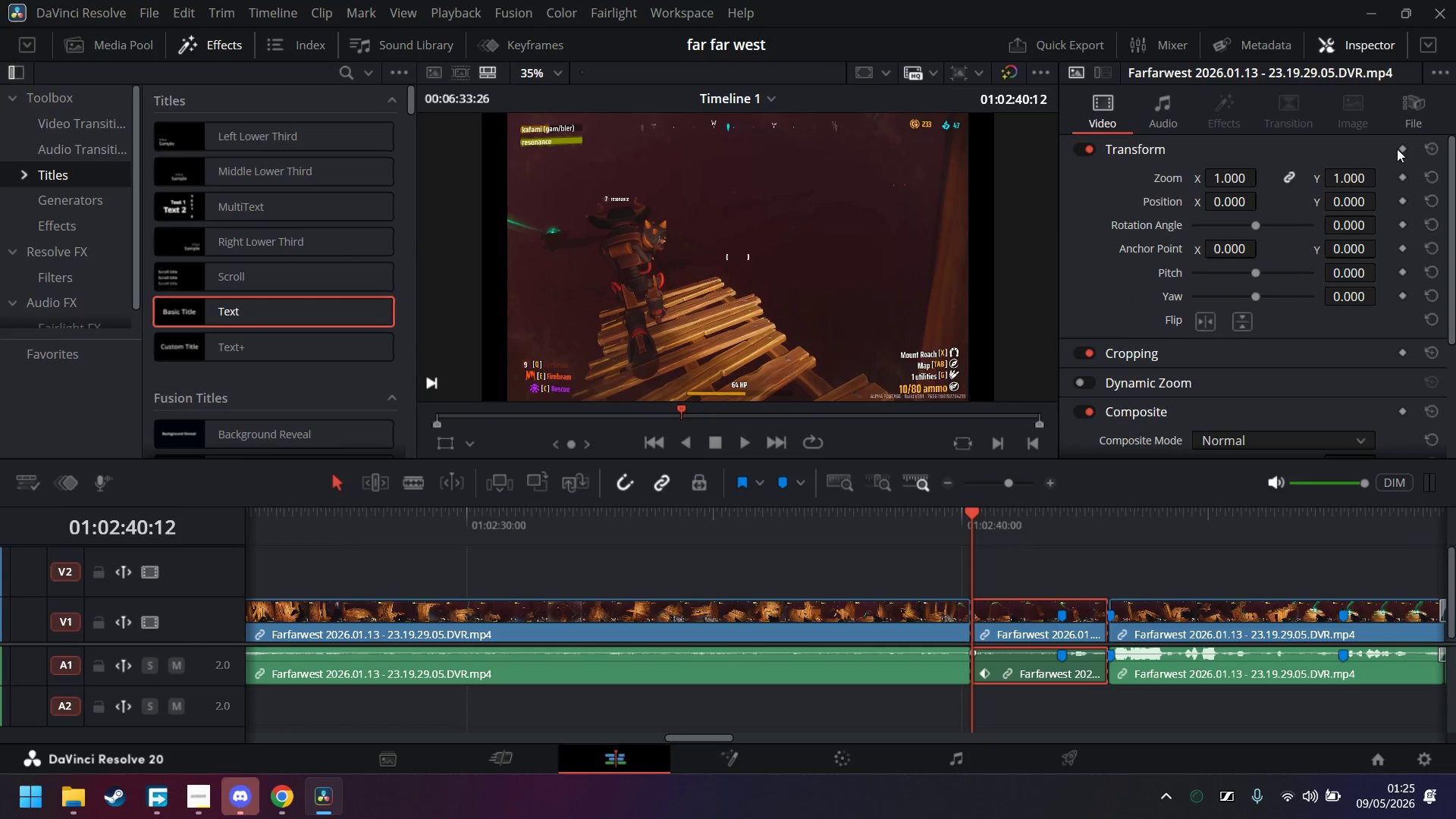 
left_click([1400, 149])
 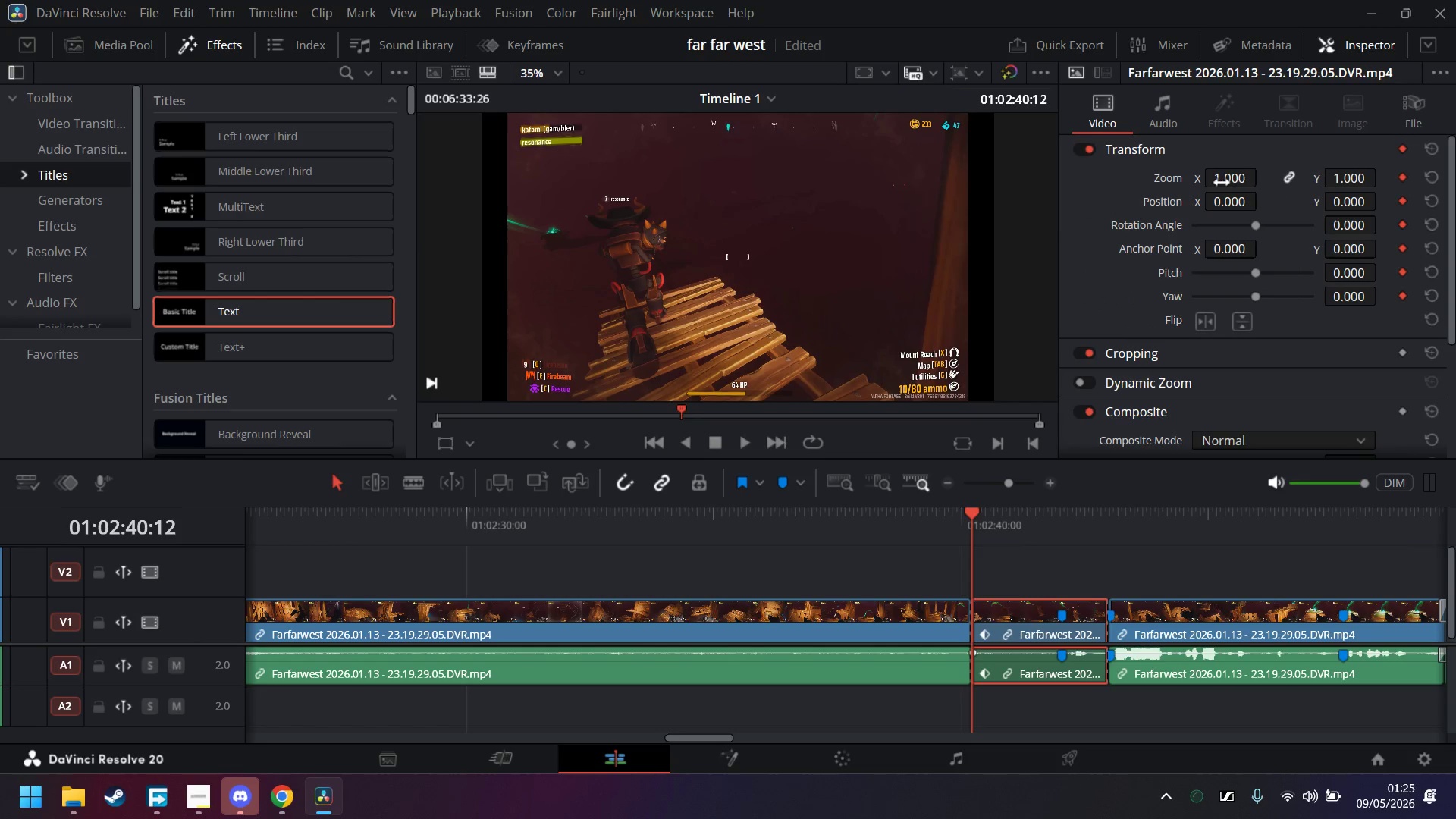 
double_click([1223, 175])
 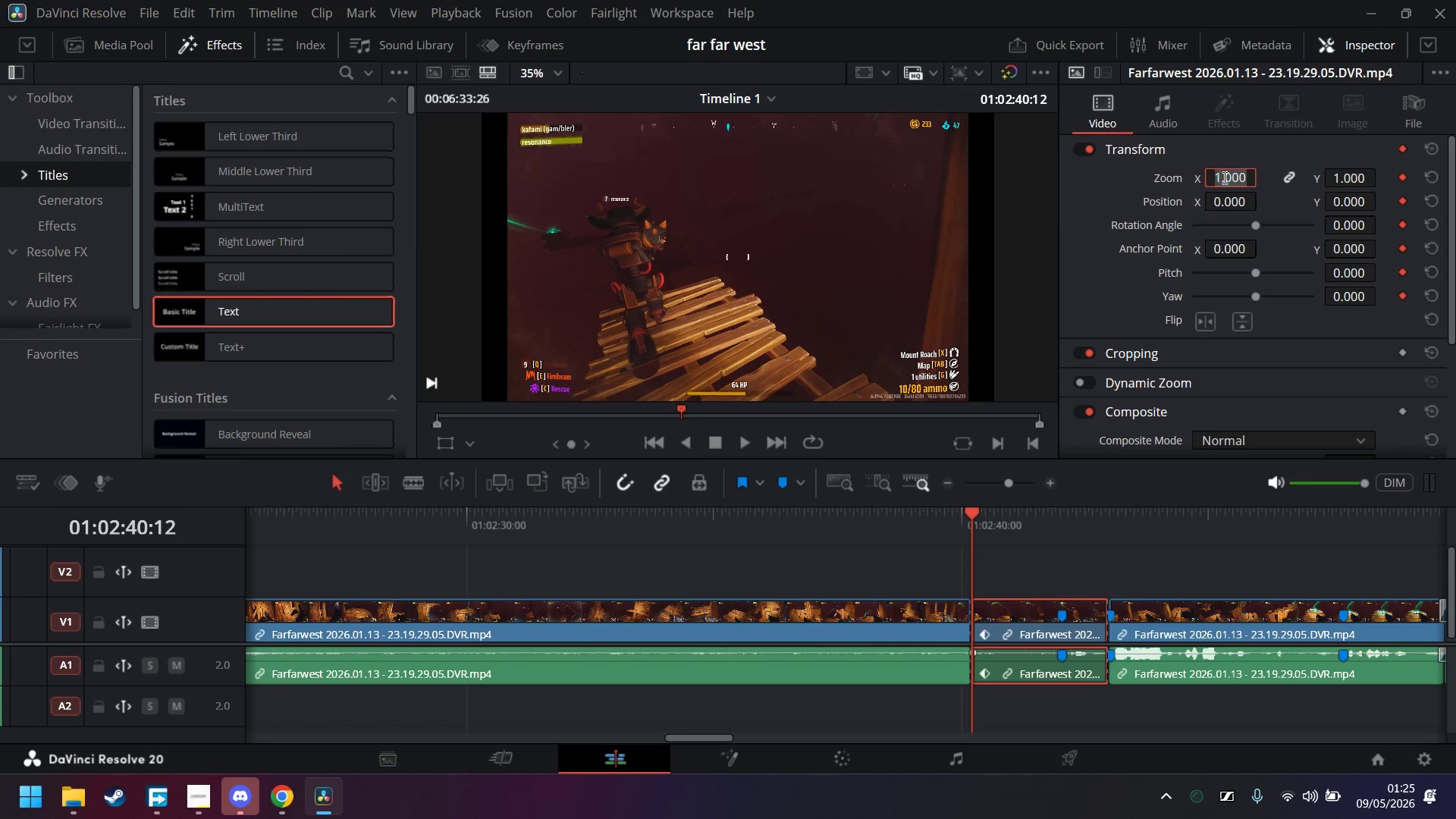 
key(1)
 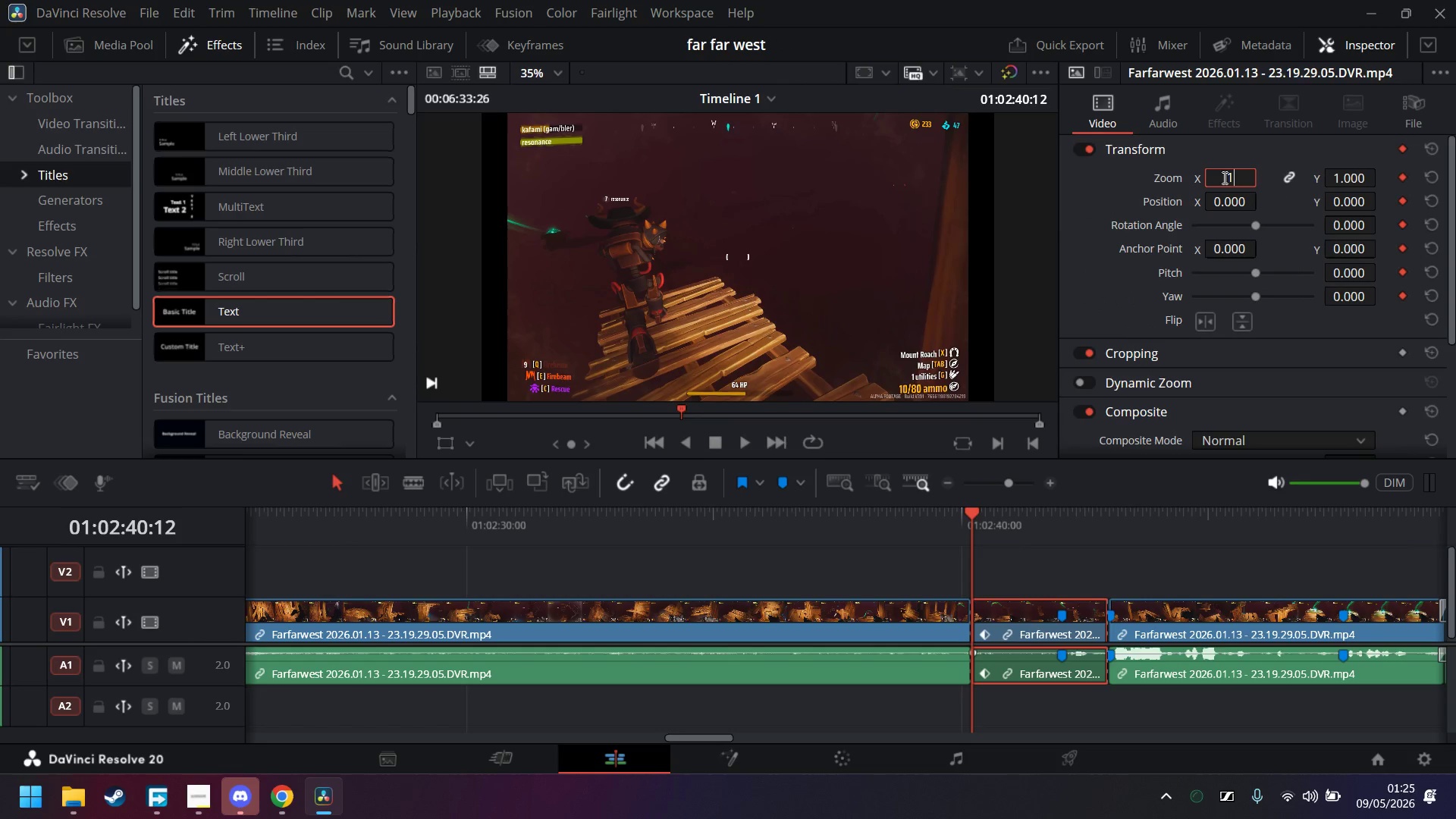 
key(Period)
 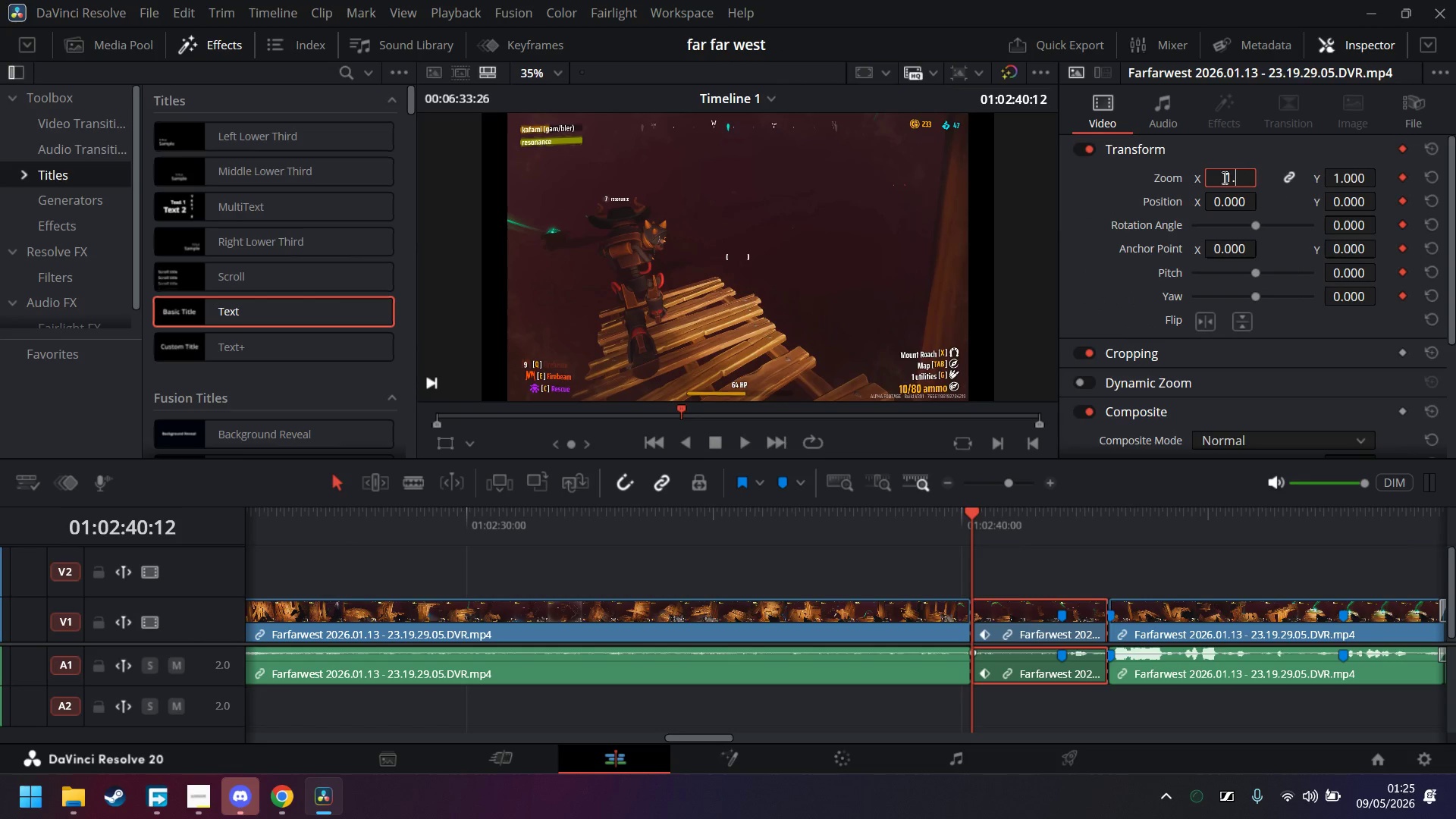 
key(5)
 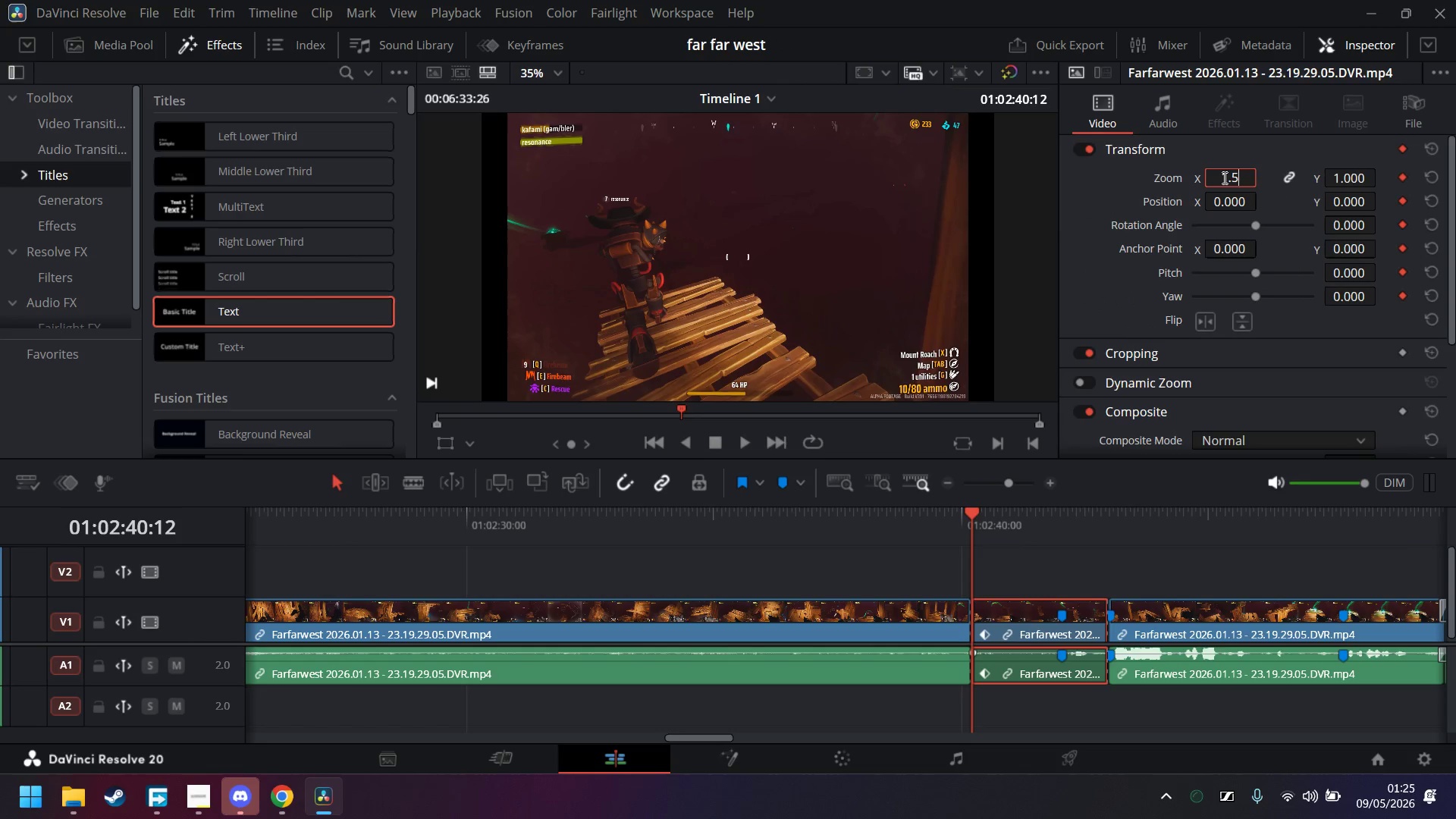 
key(Enter)
 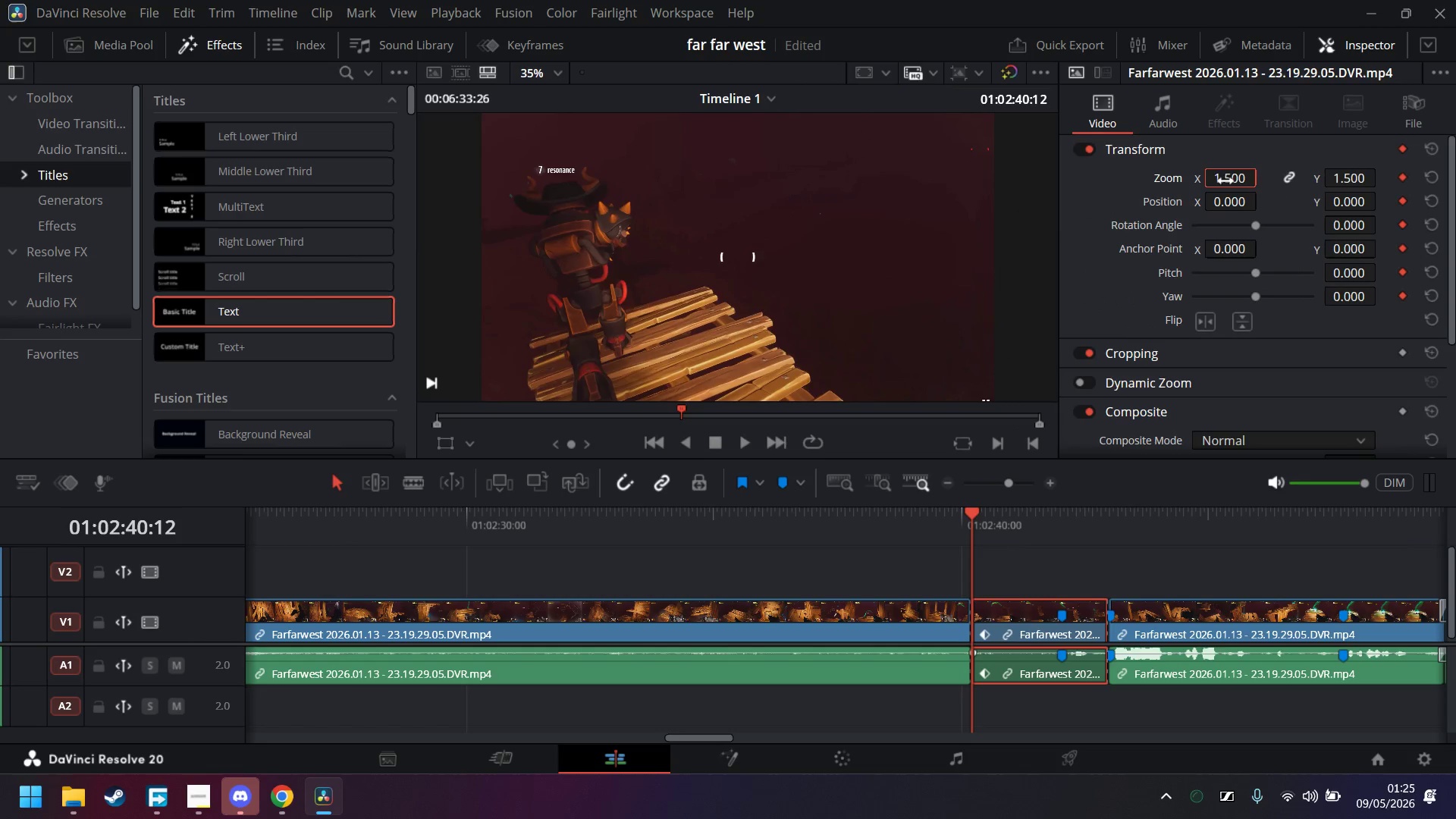 
left_click_drag(start_coordinate=[1228, 206], to_coordinate=[1176, 441])
 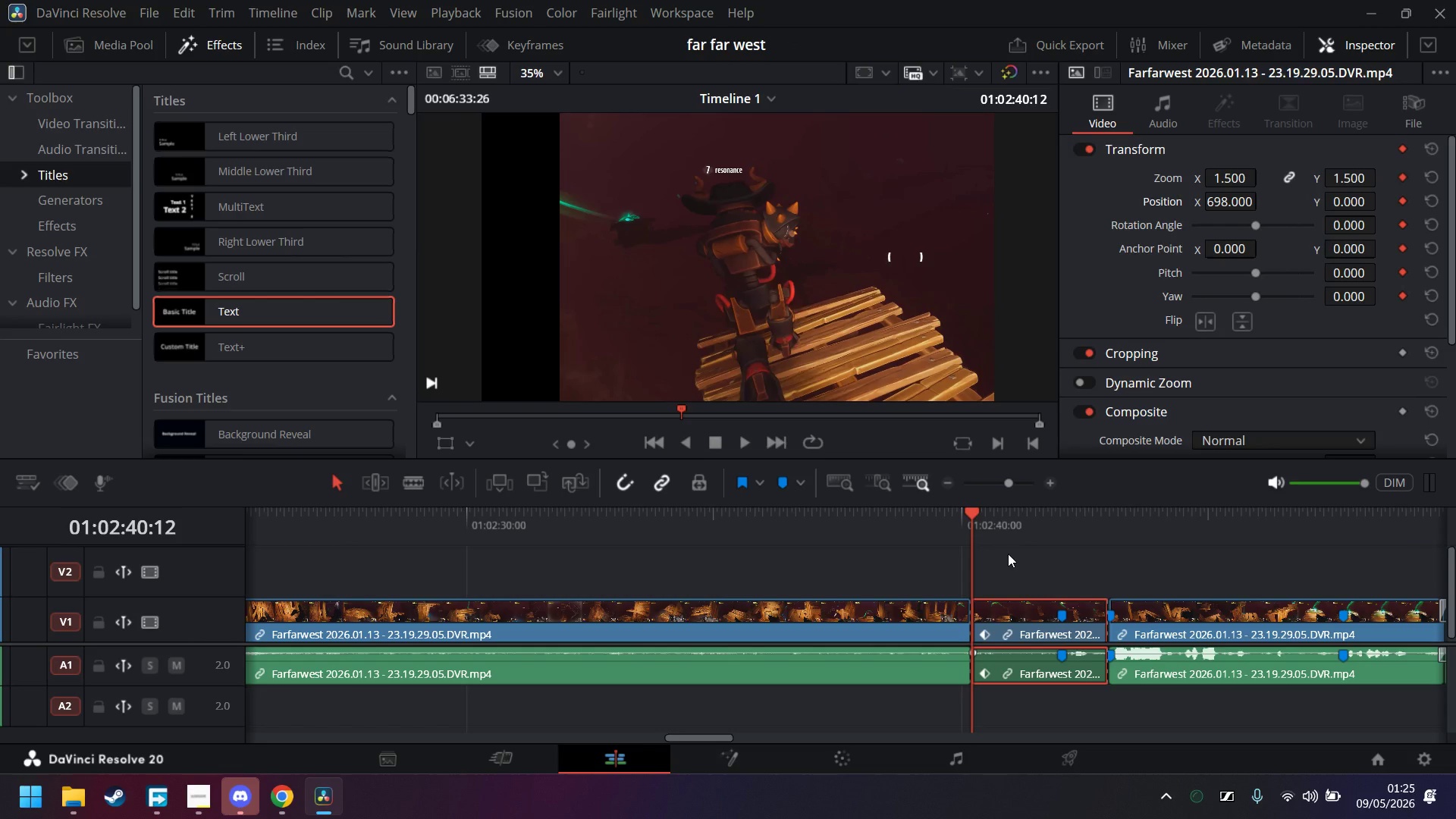 
wait(5.02)
 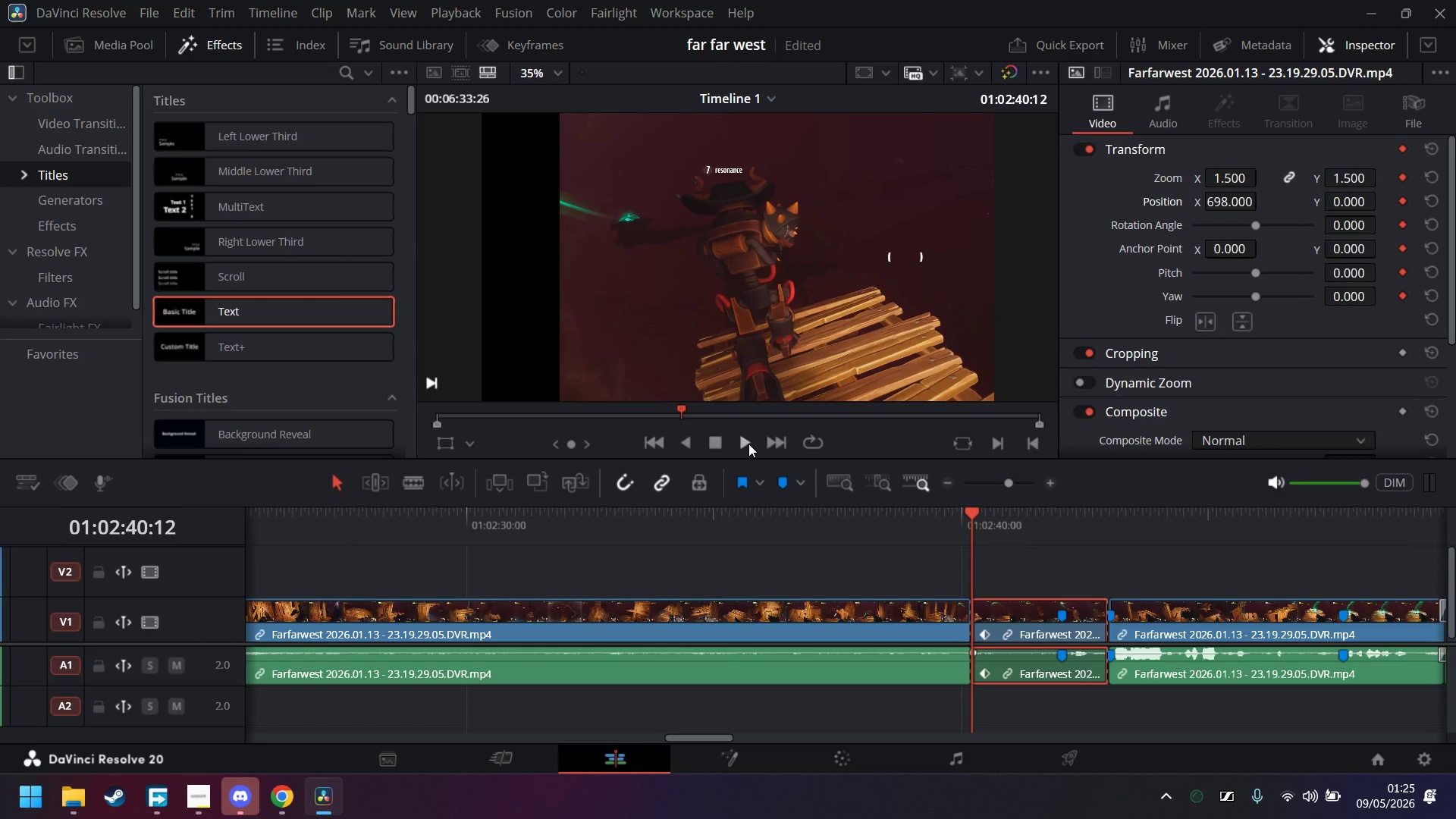 
key(ArrowRight)
 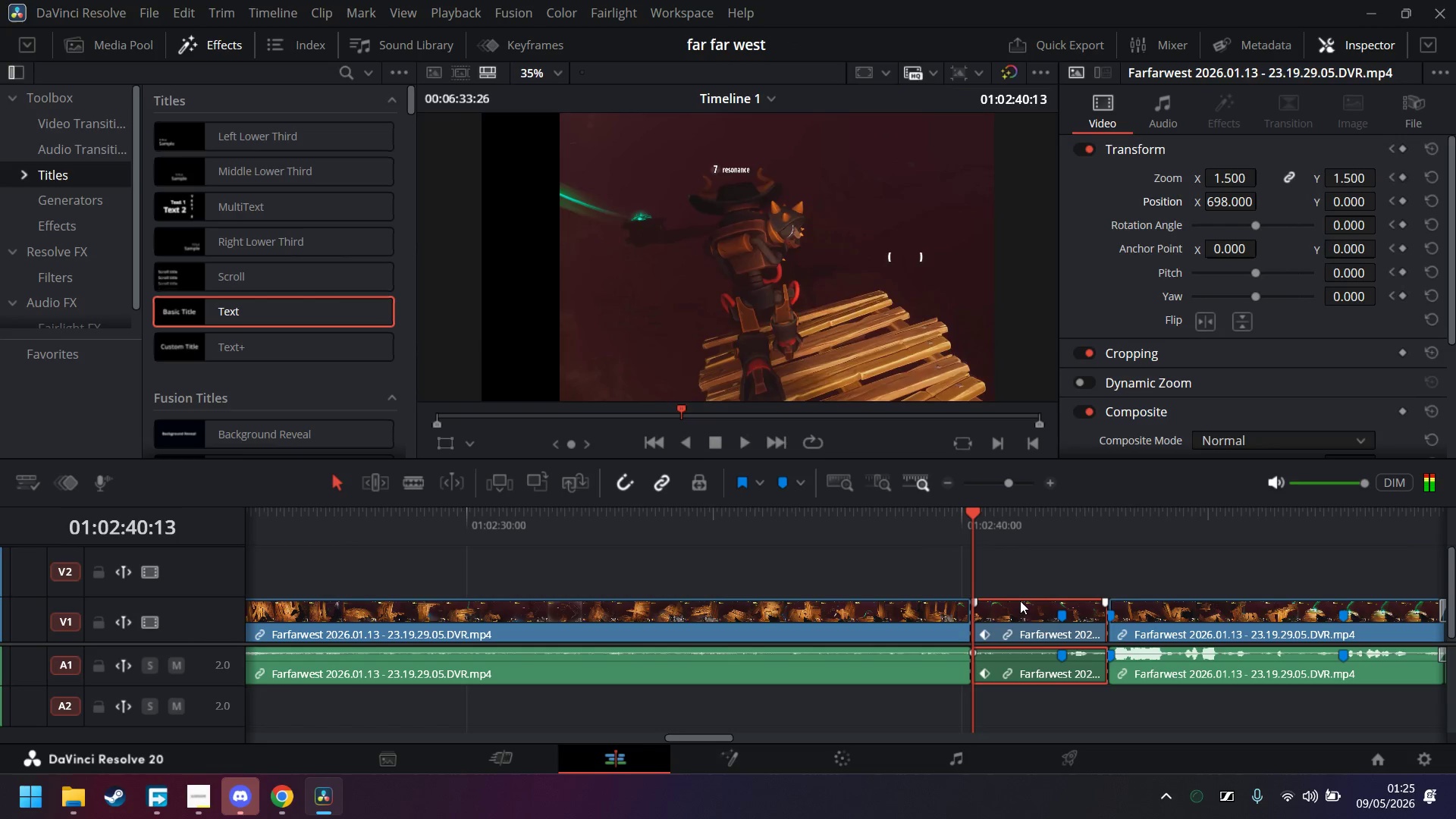 
key(ArrowRight)
 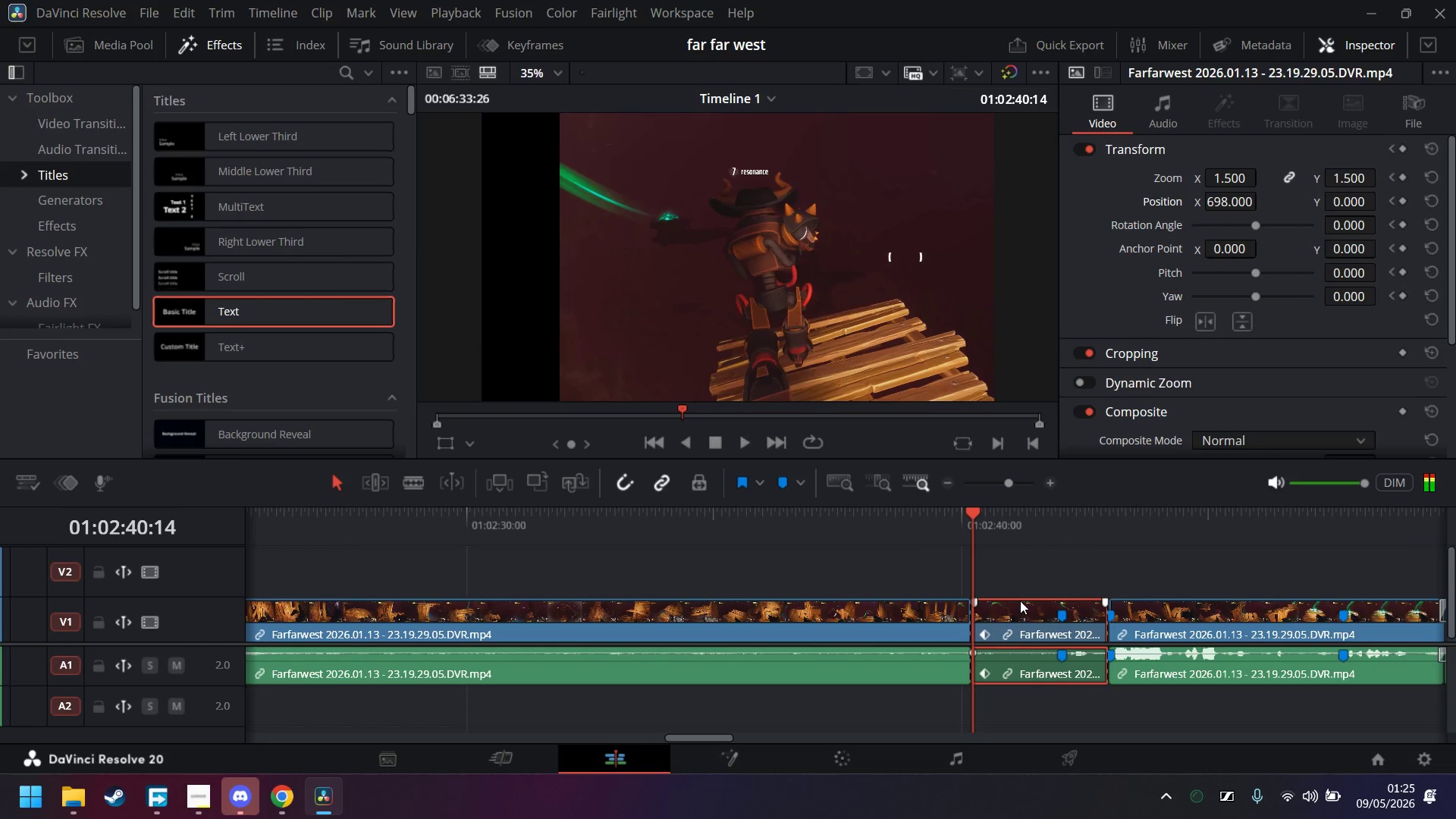 
key(ArrowRight)
 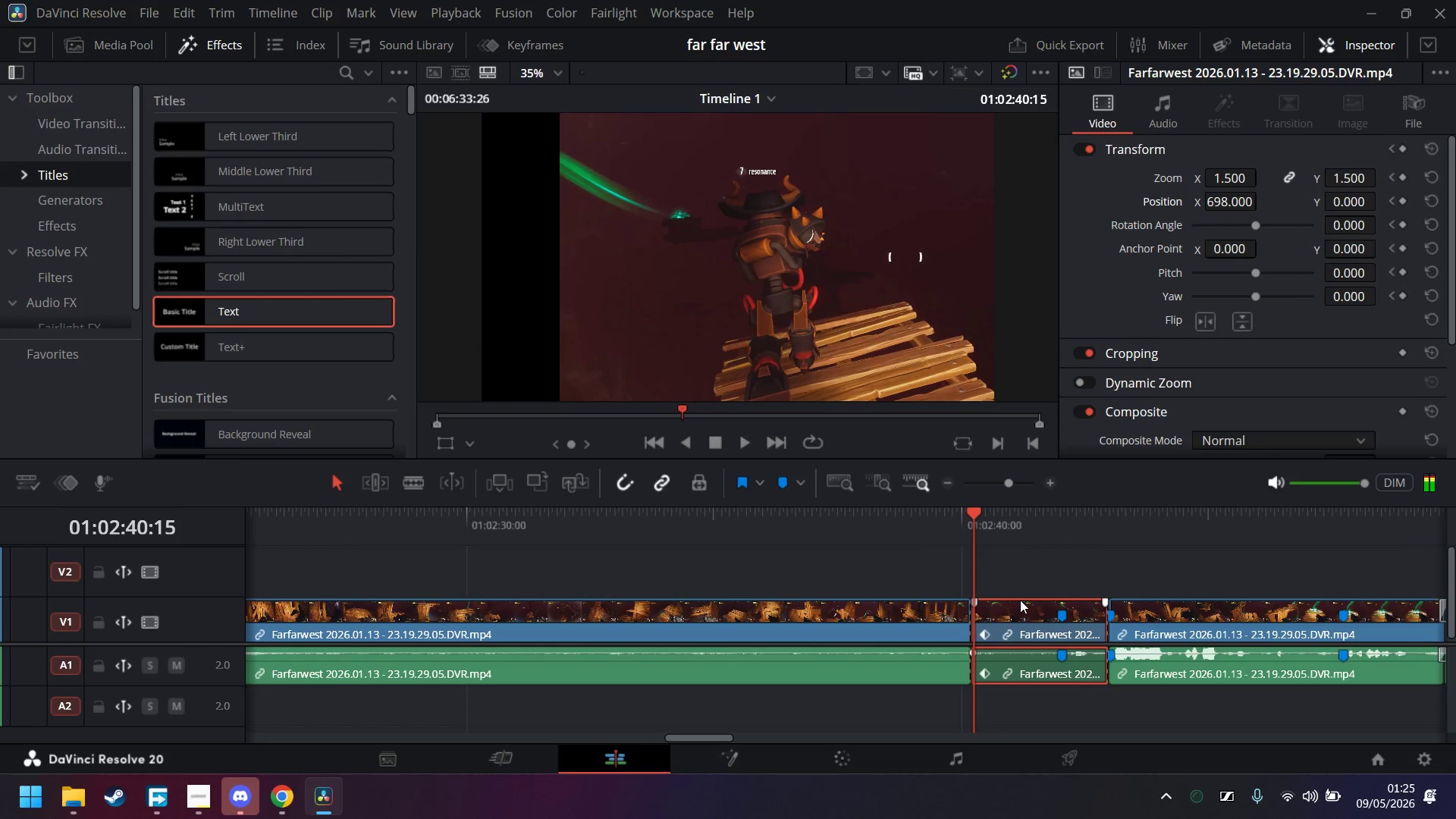 
key(ArrowRight)
 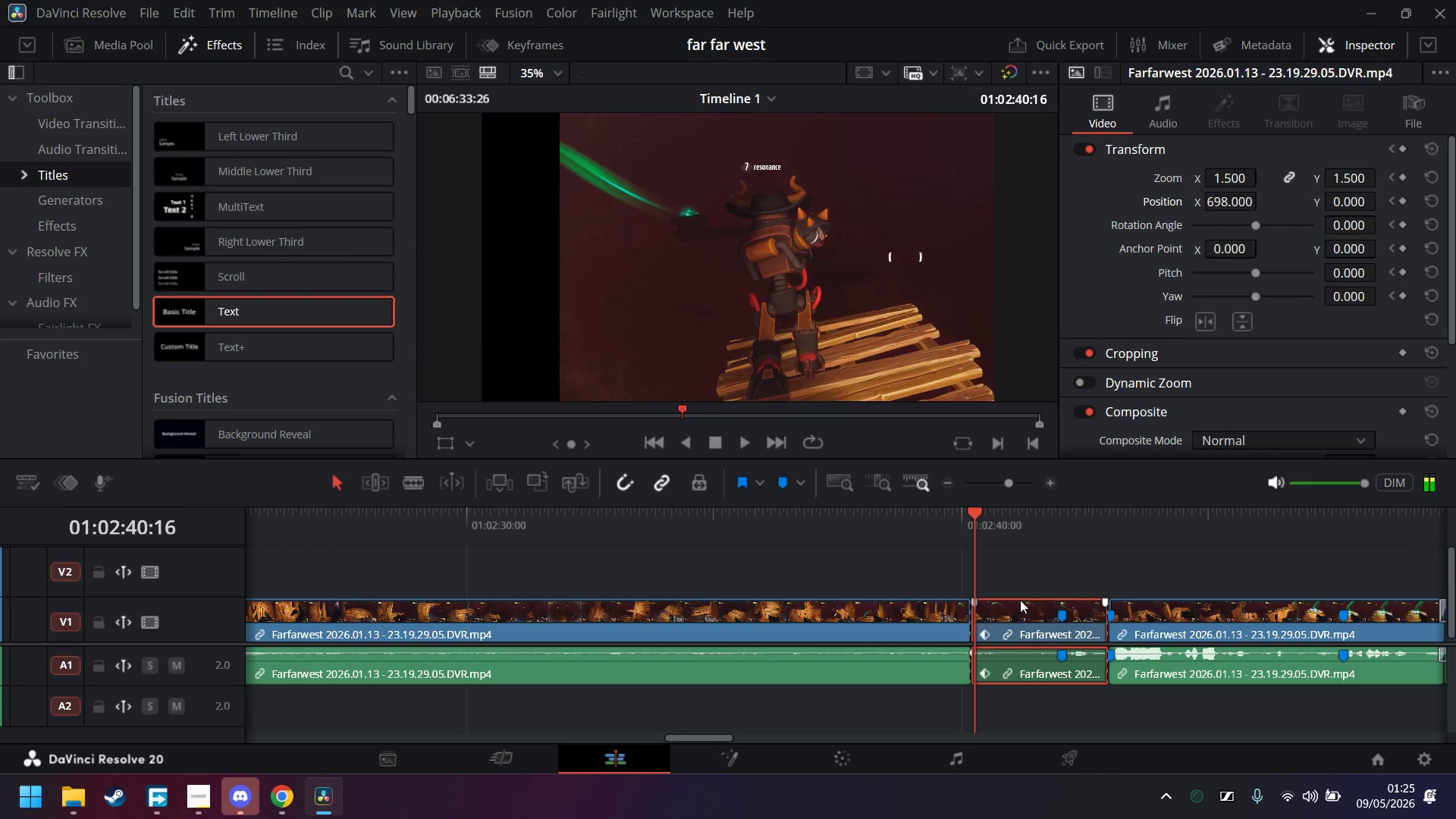 
key(ArrowRight)
 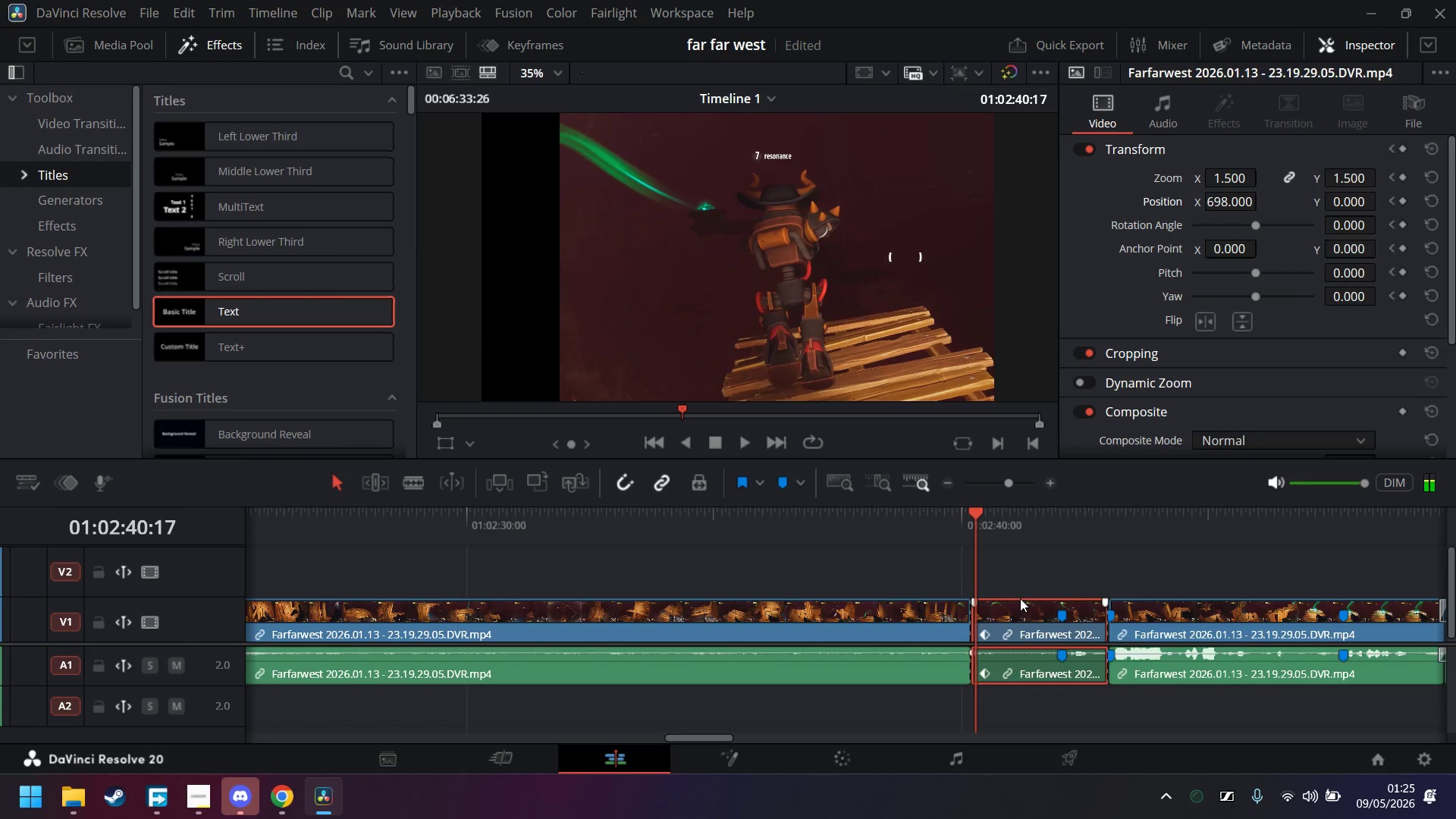 
key(ArrowRight)
 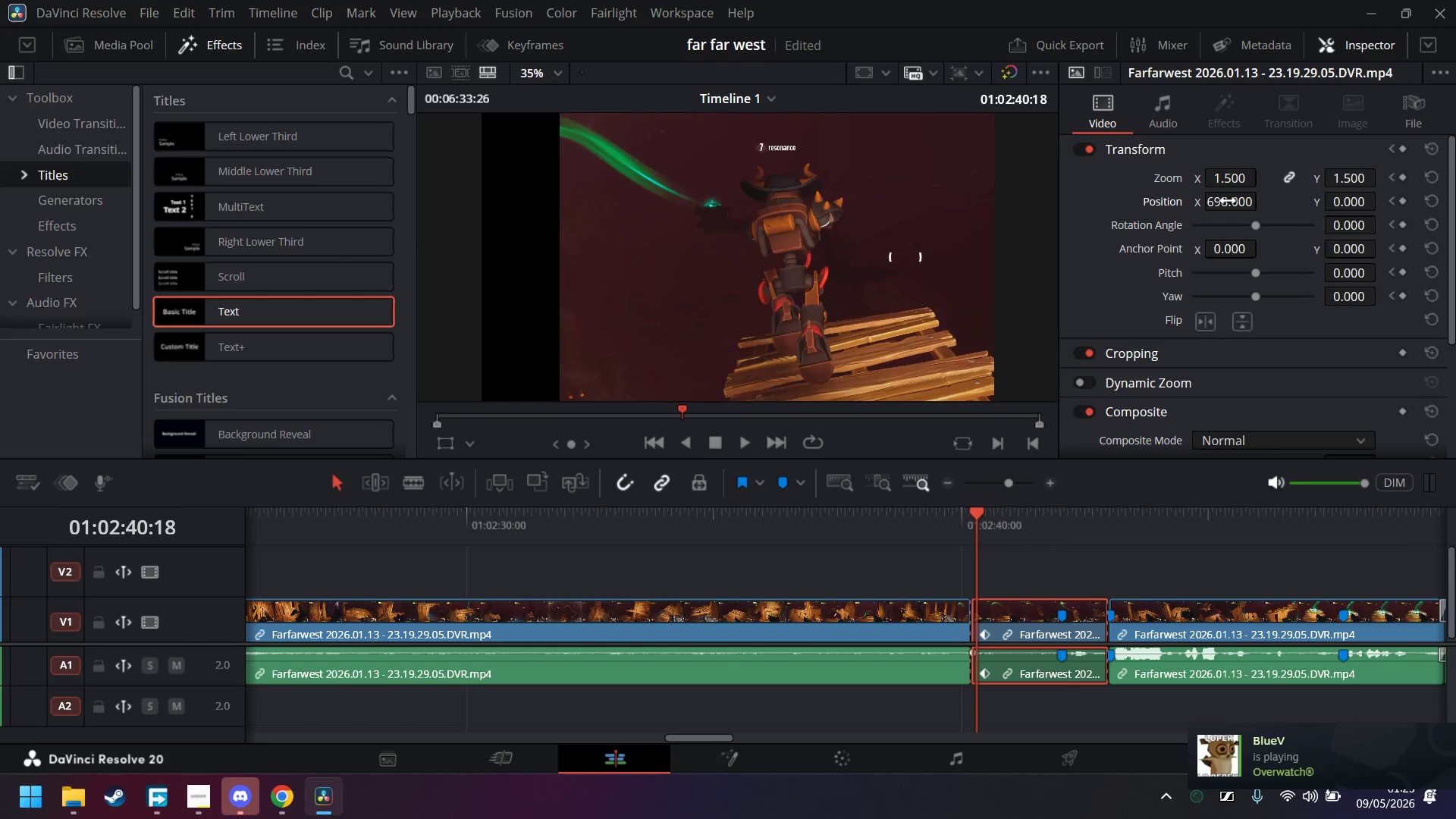 
wait(5.55)
 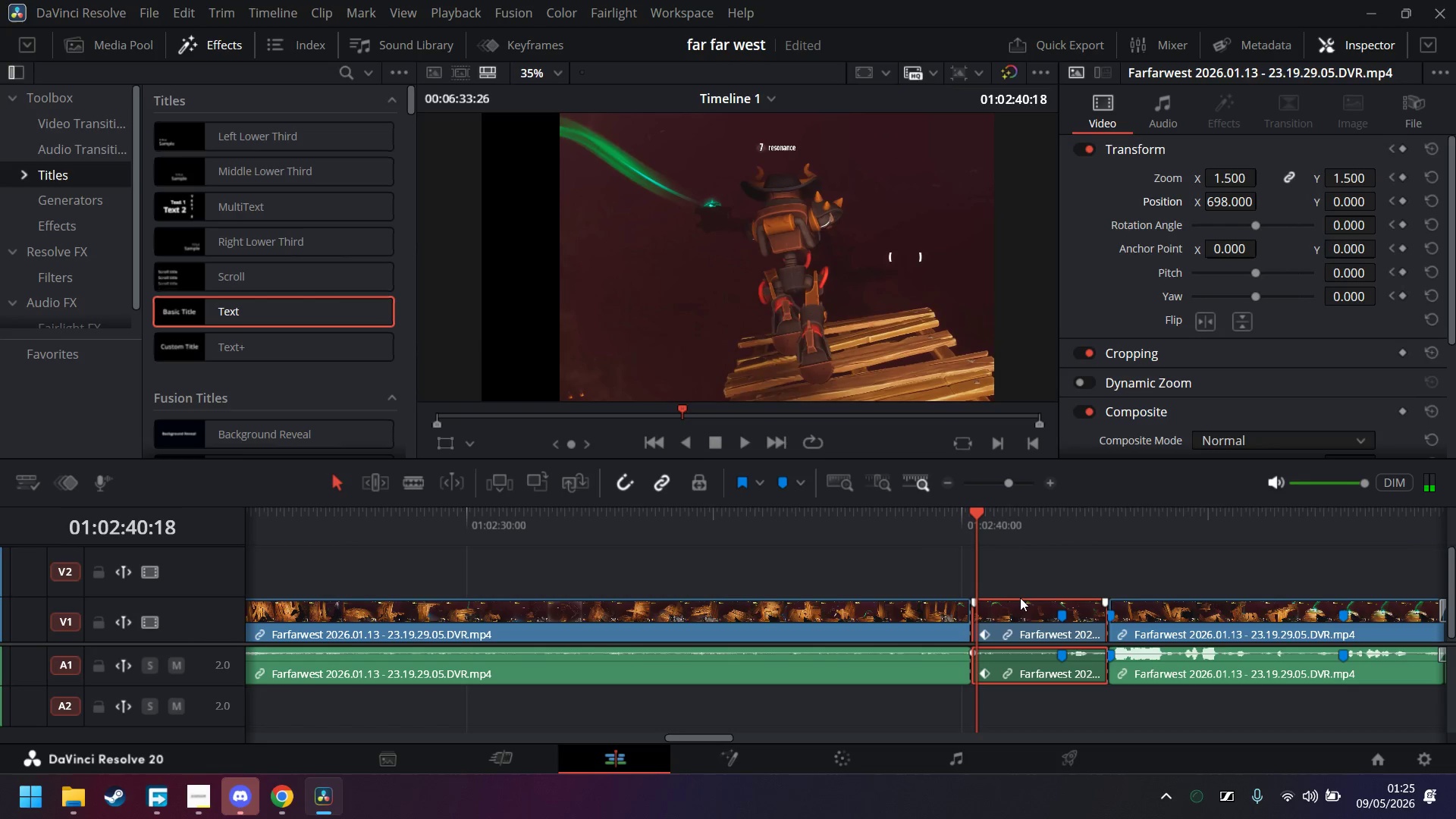 
left_click_drag(start_coordinate=[1234, 203], to_coordinate=[977, 196])
 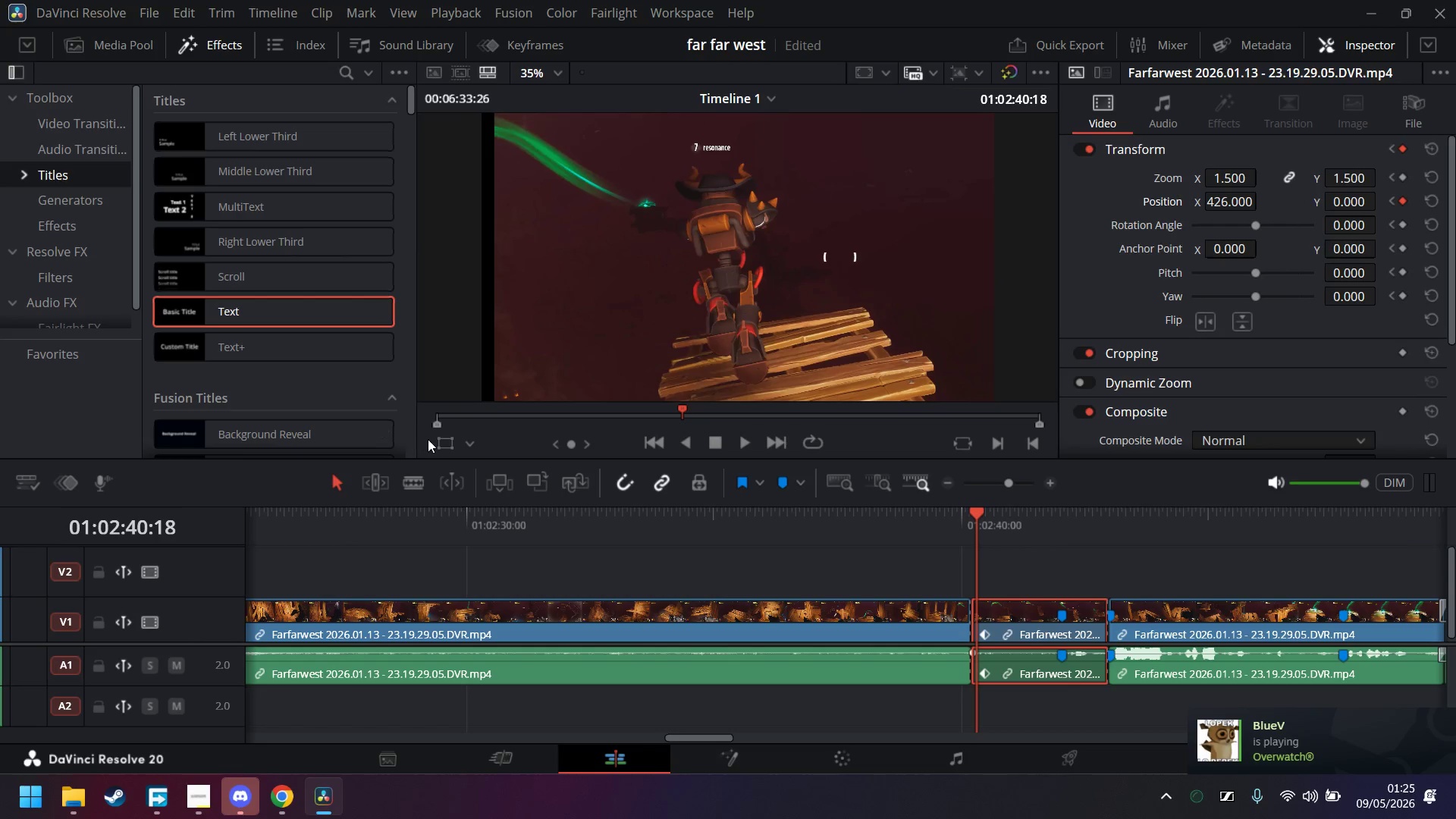 
left_click([440, 444])
 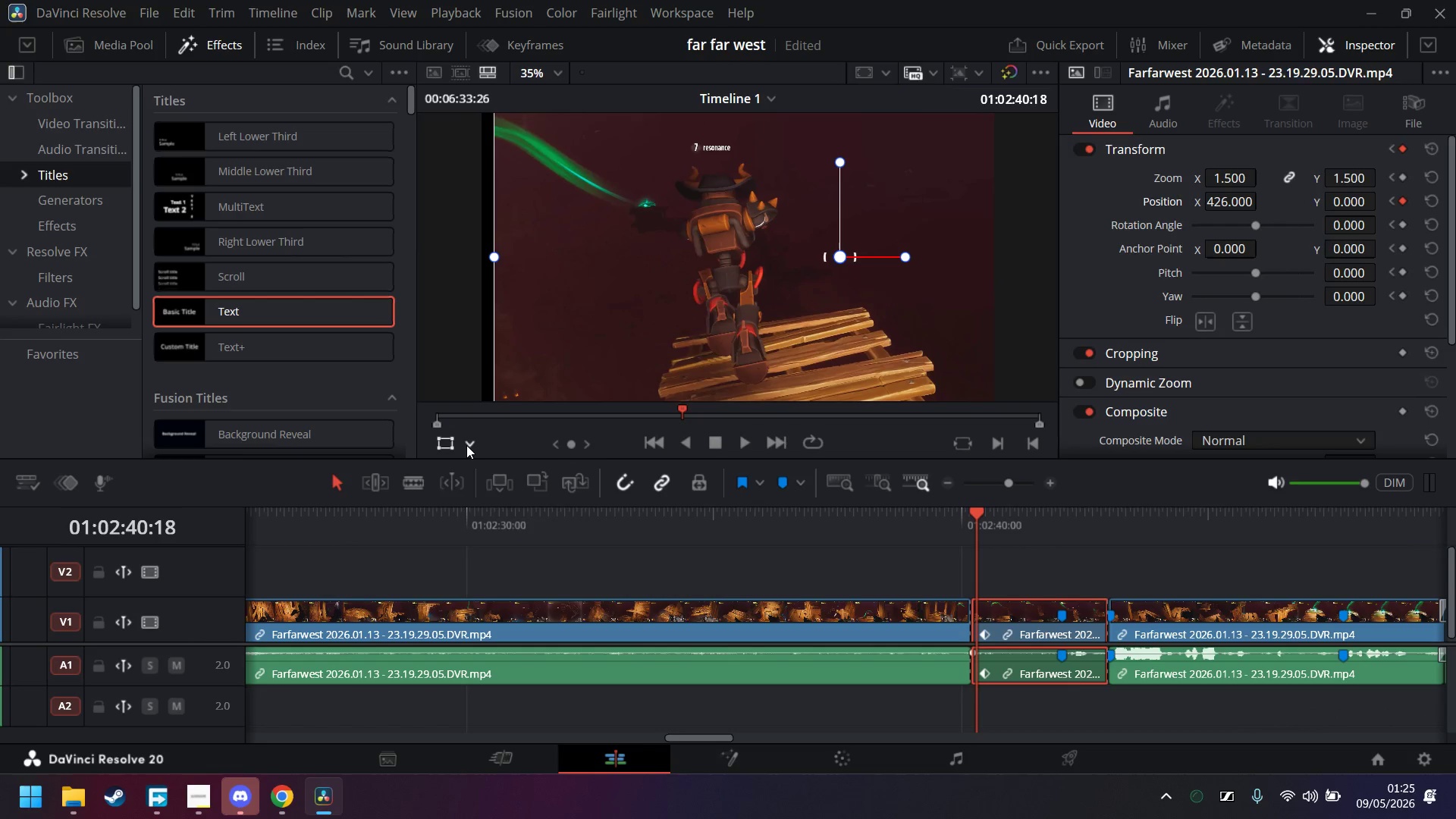 
left_click([468, 446])
 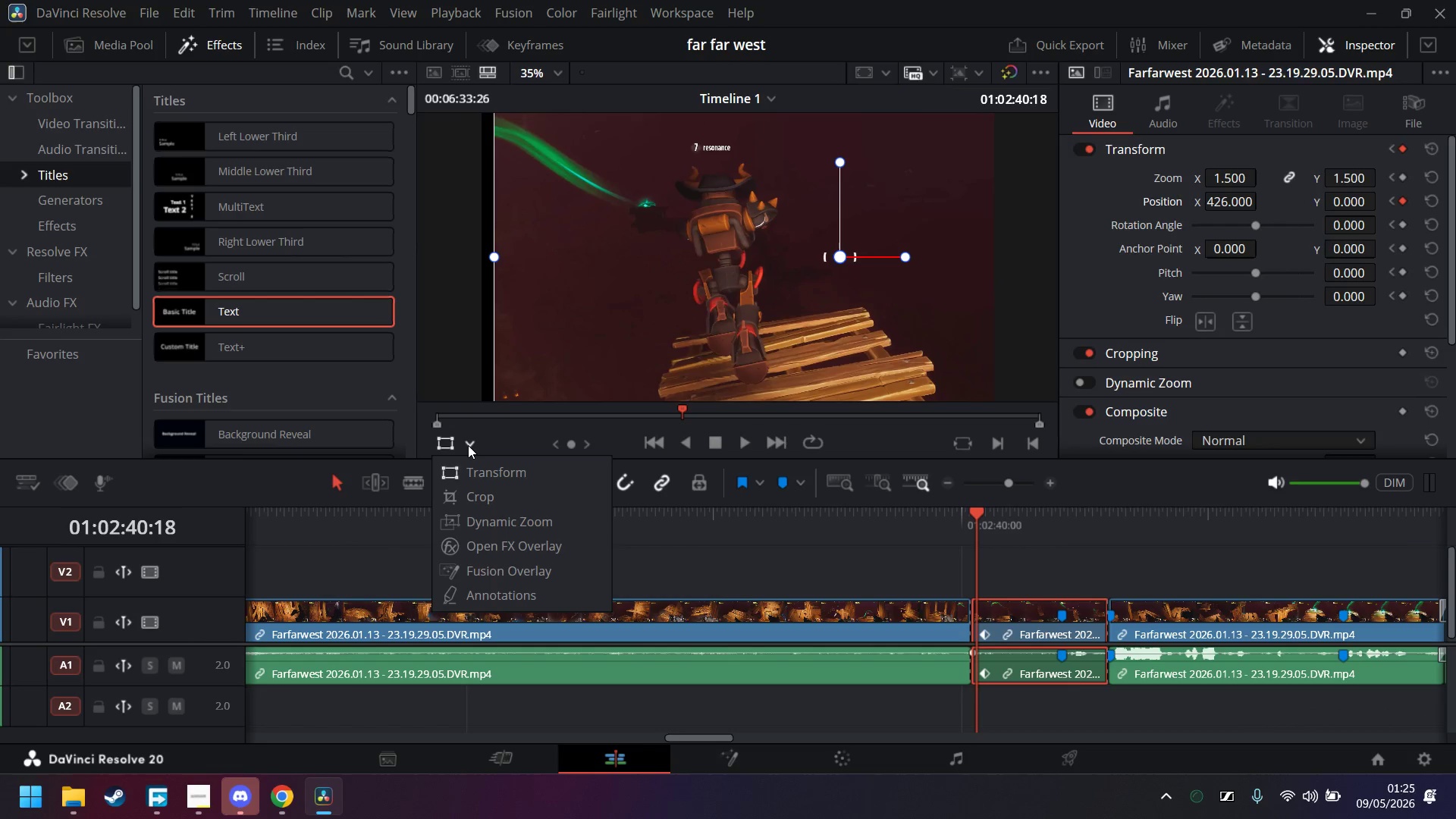 
left_click([440, 445])
 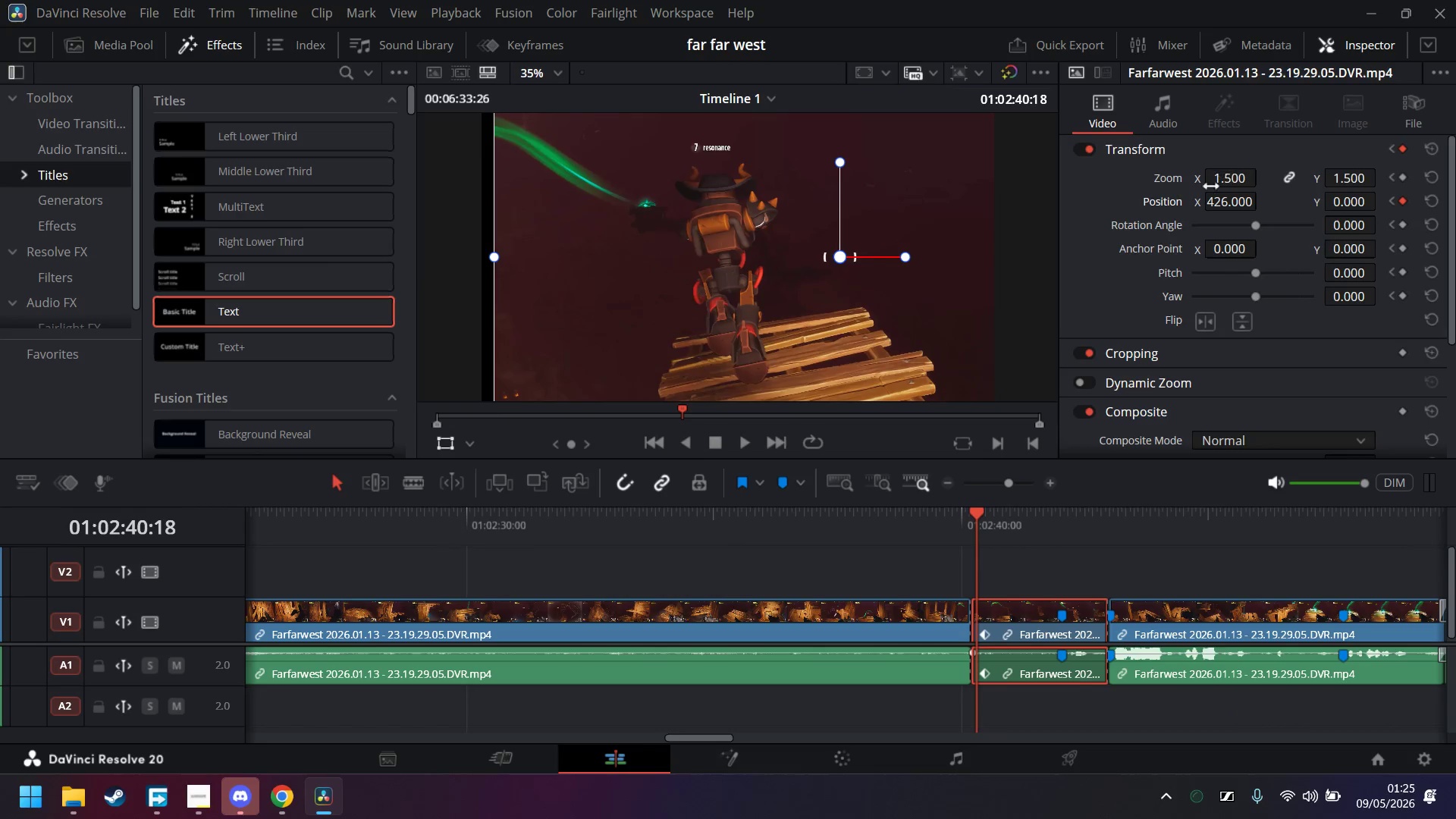 
key(ArrowRight)
 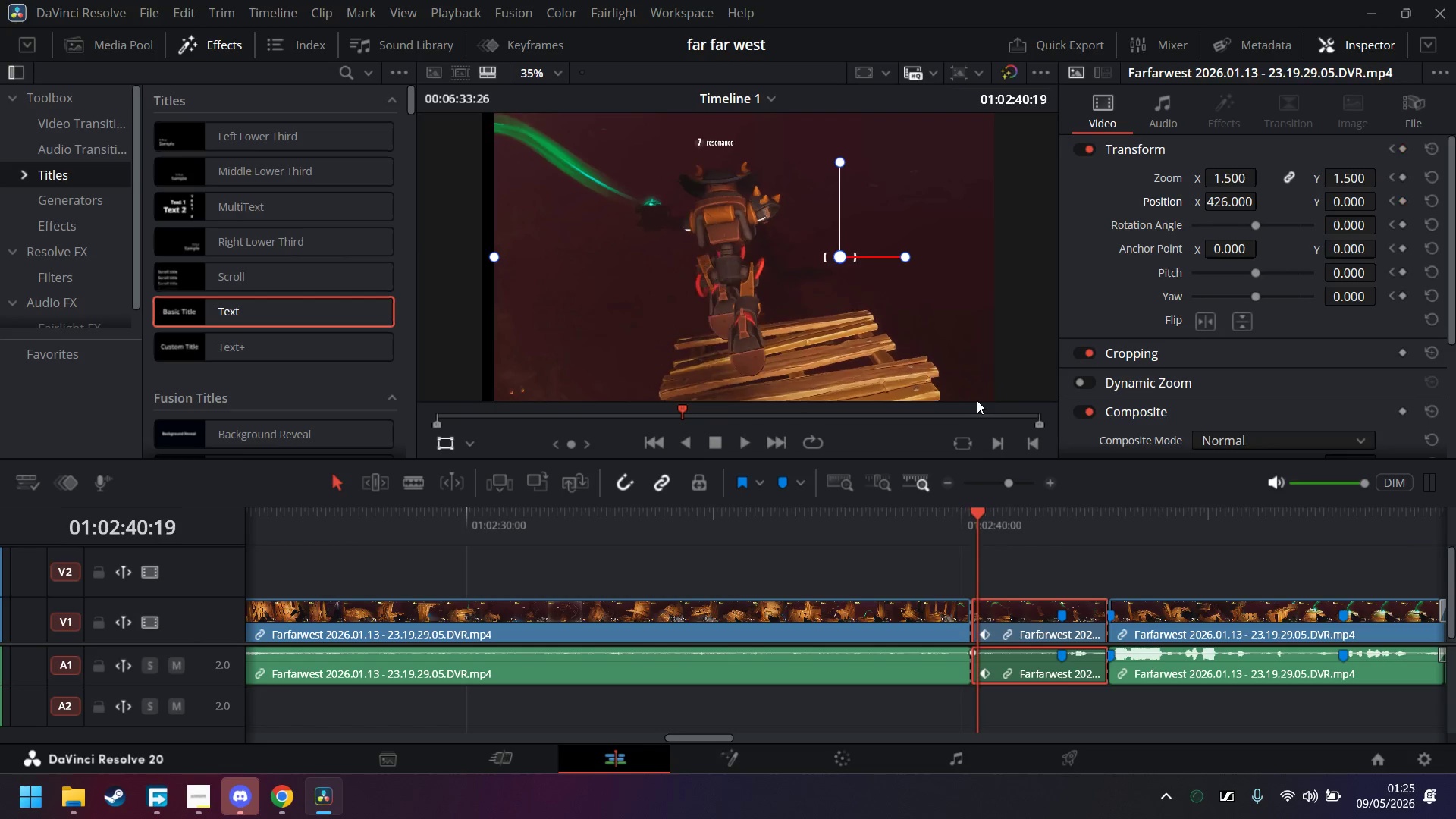 
key(ArrowRight)
 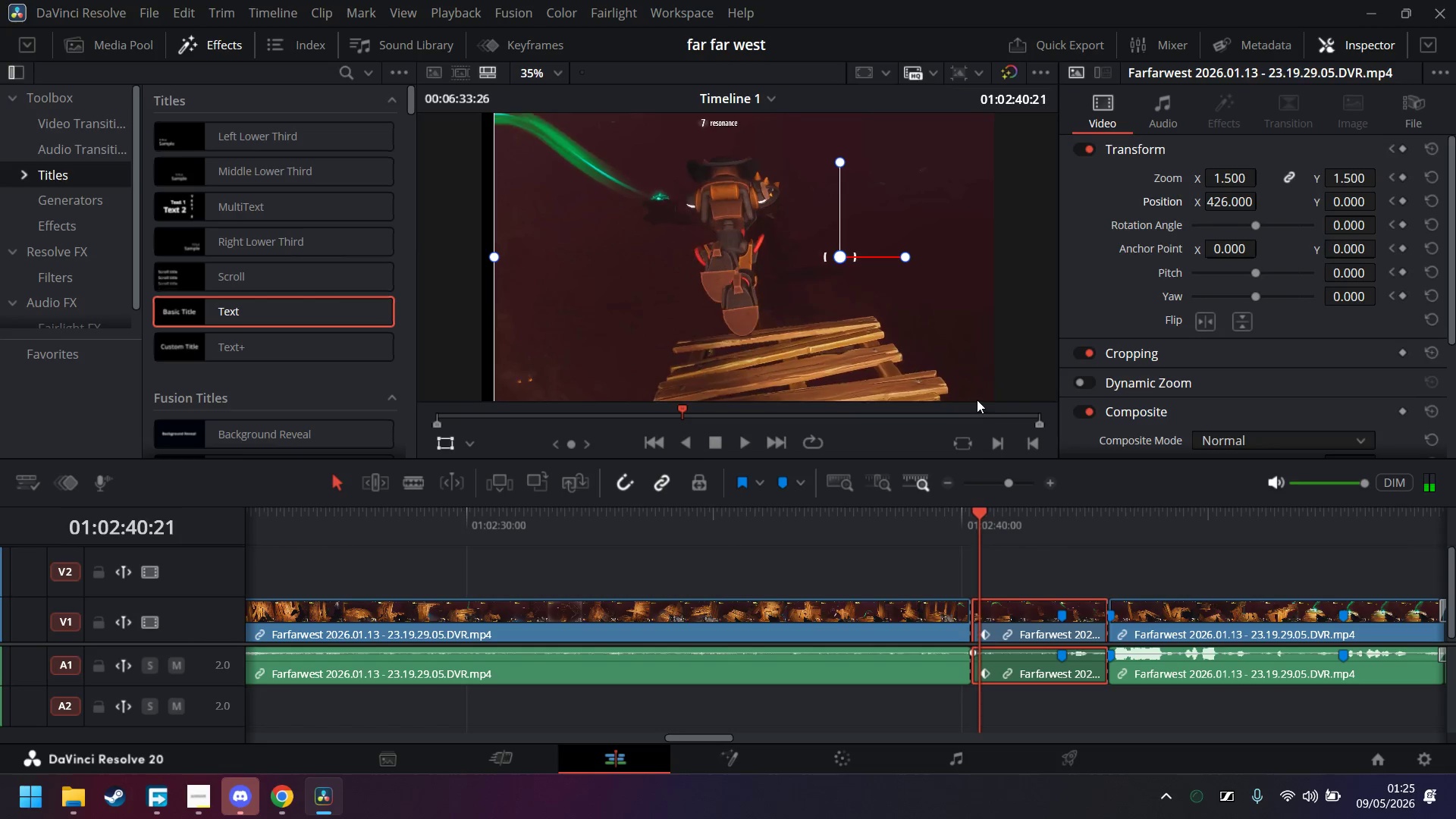 
key(ArrowRight)
 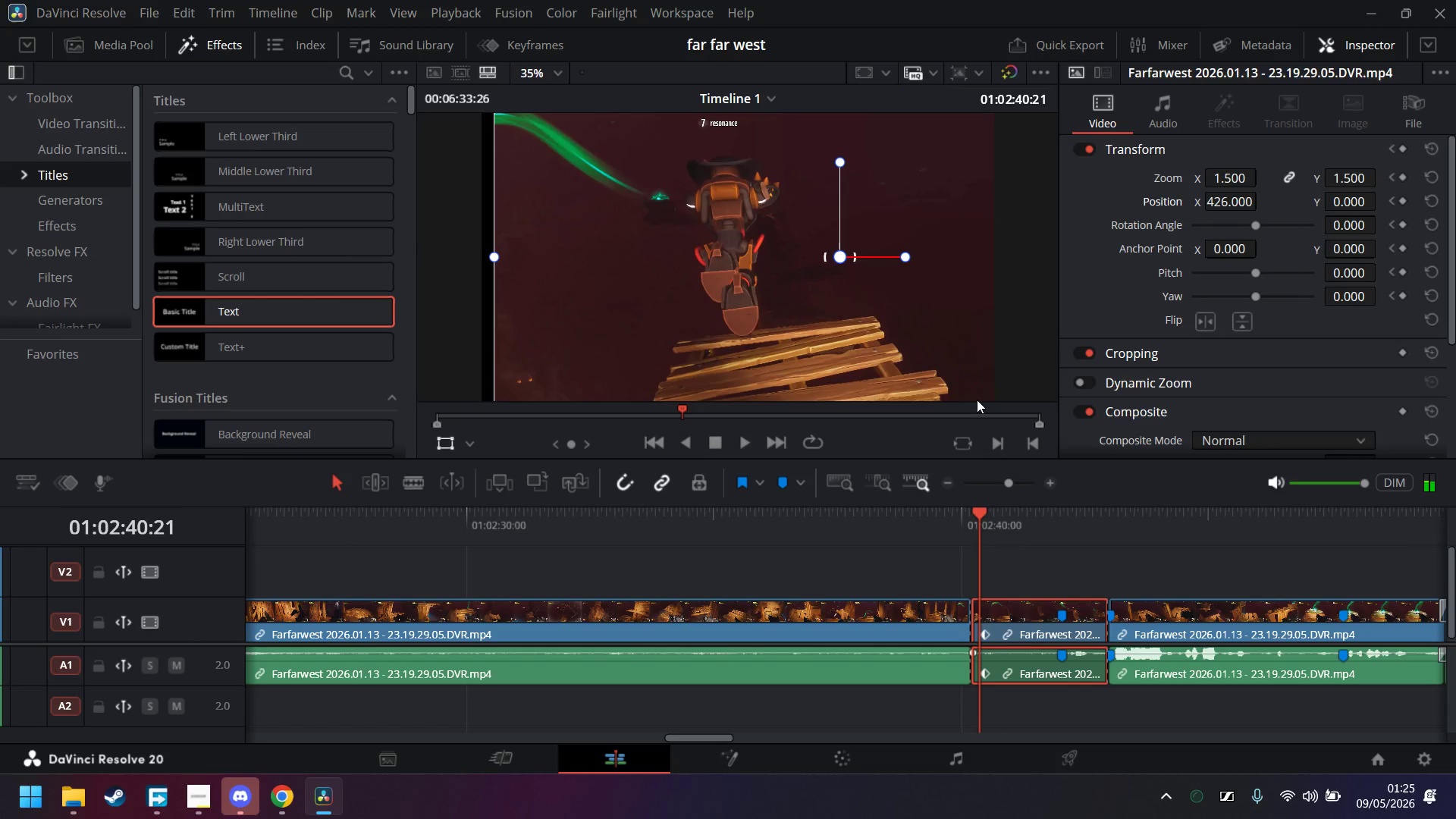 
key(ArrowRight)
 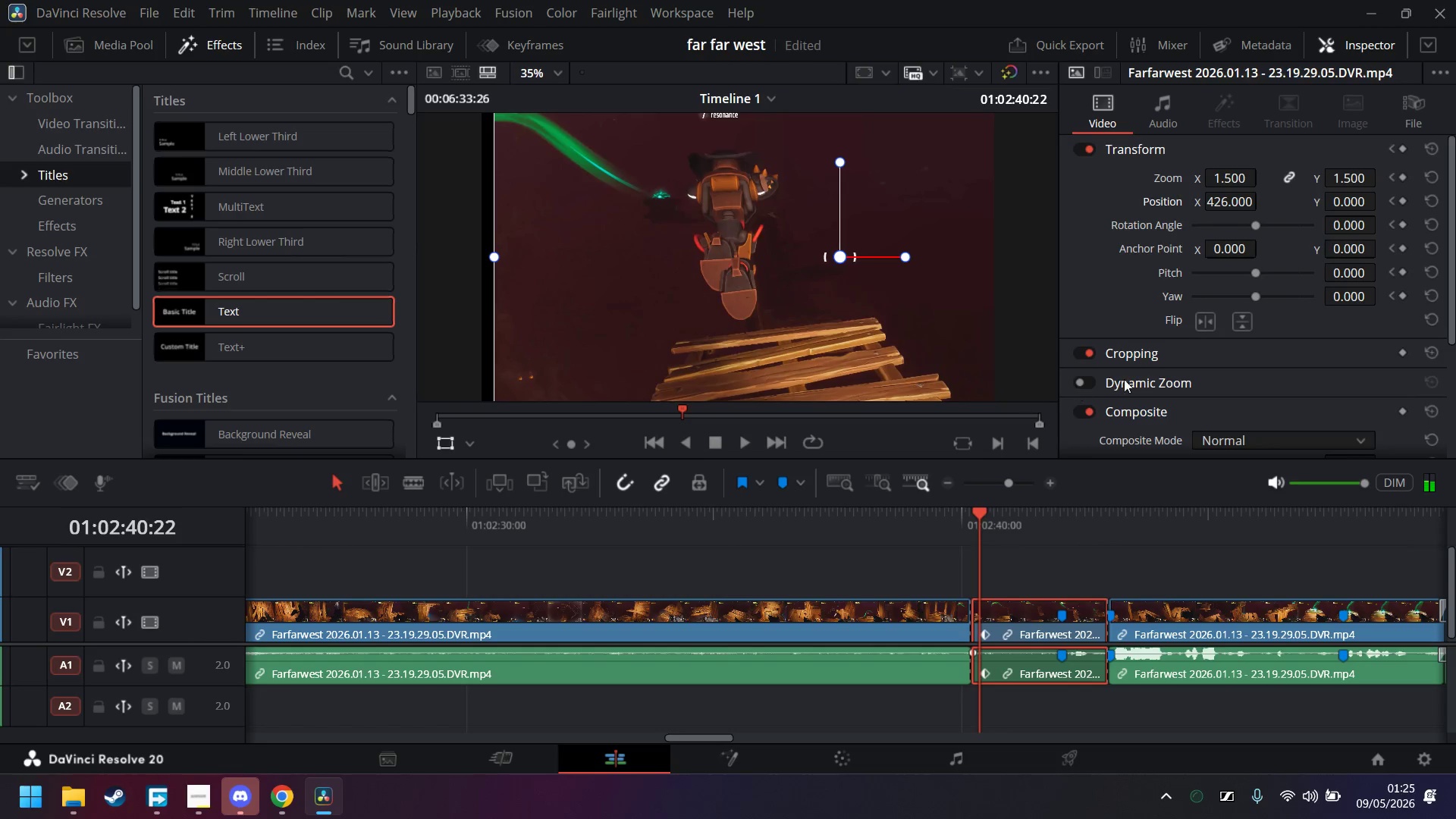 
key(ArrowRight)
 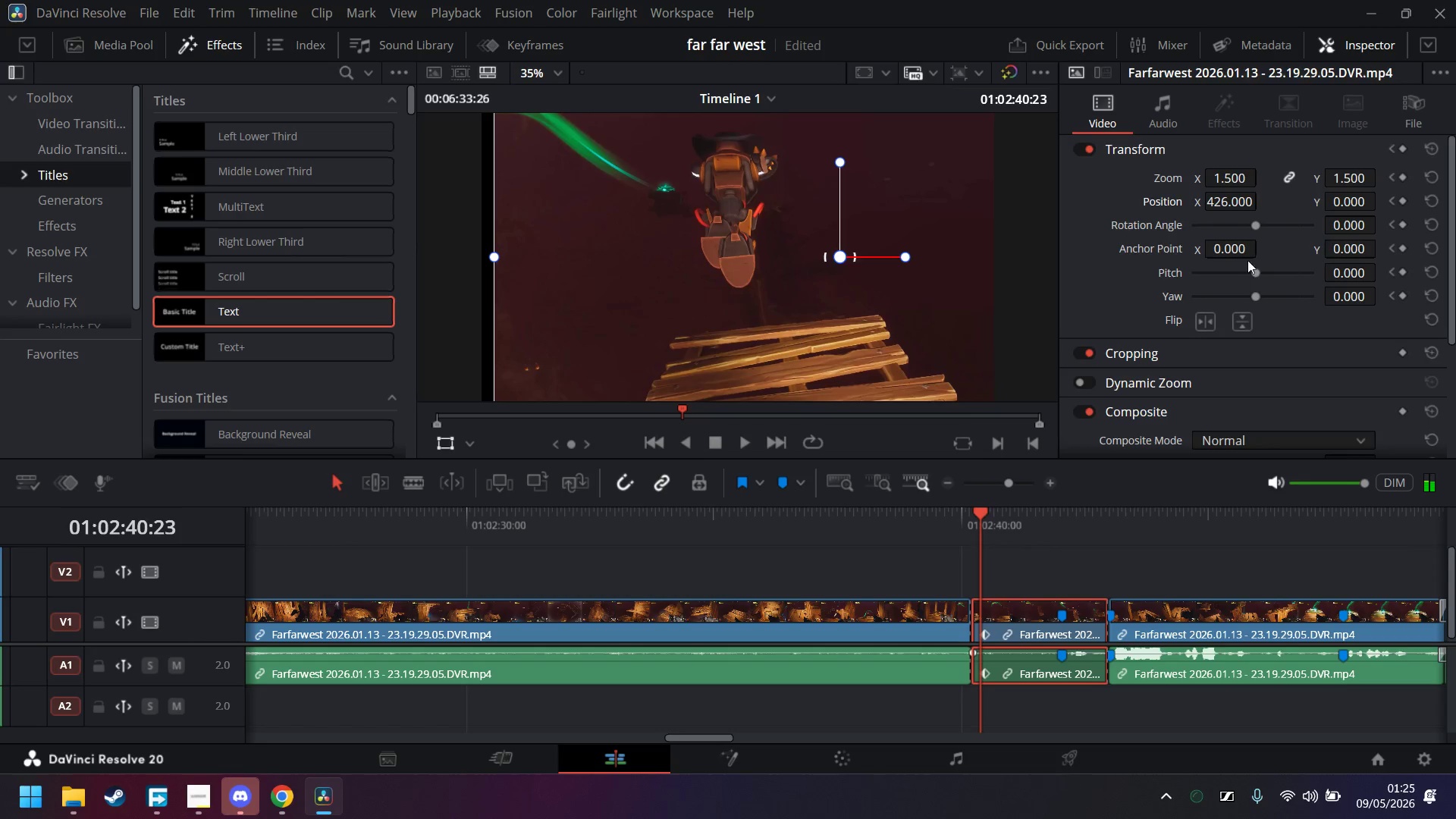 
key(ArrowRight)
 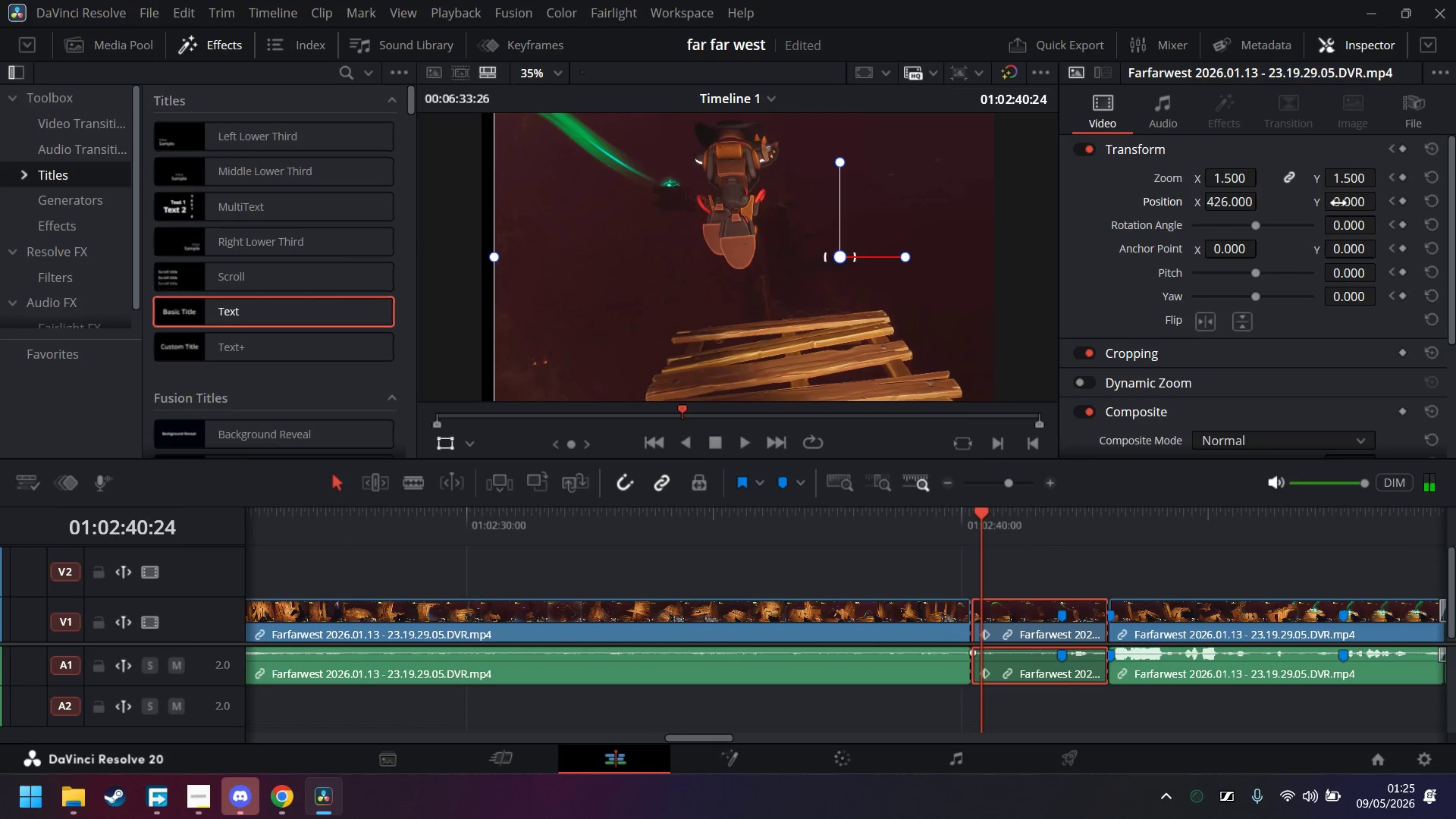 
left_click_drag(start_coordinate=[1338, 202], to_coordinate=[377, 397])
 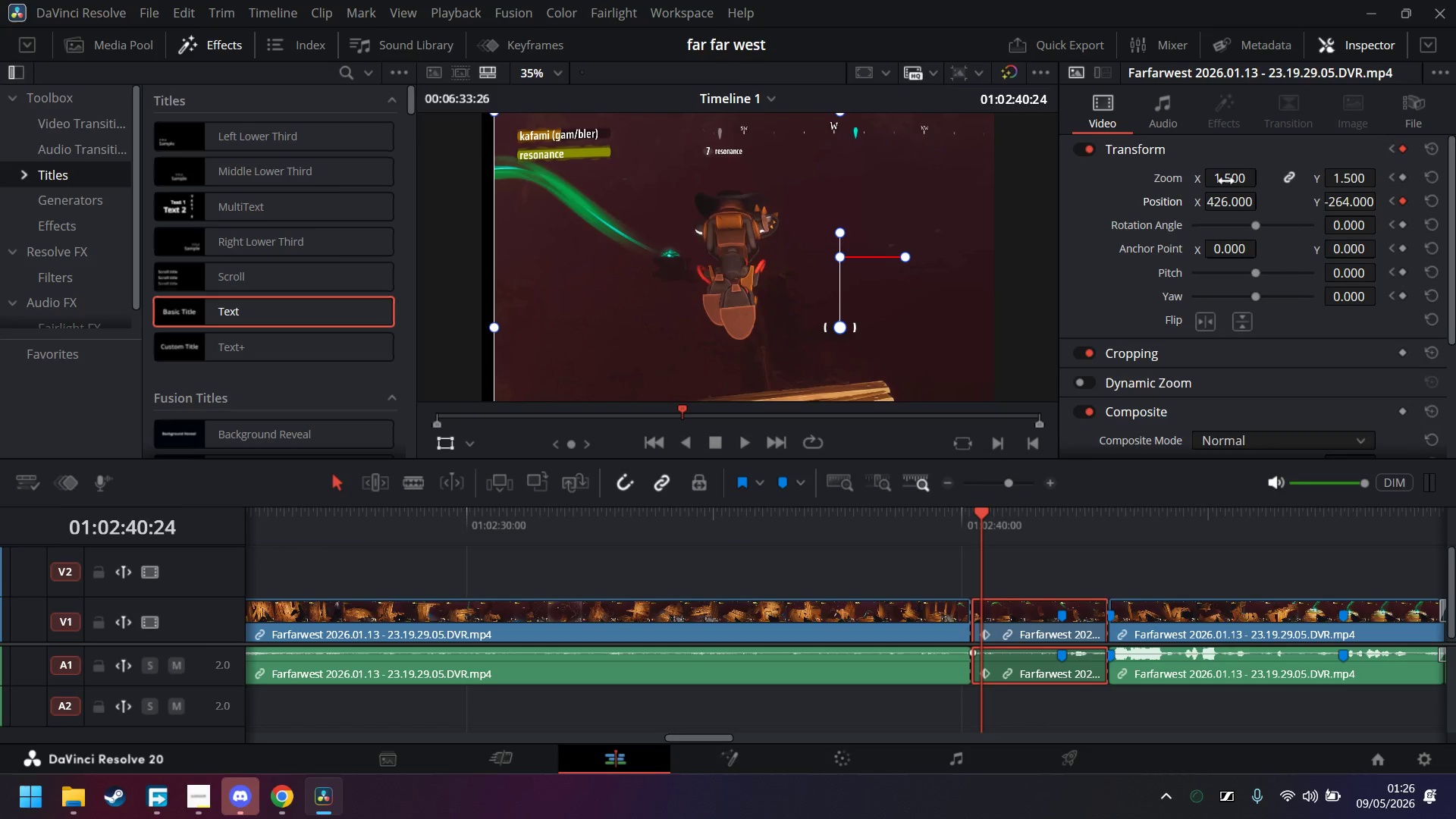 
wait(5.7)
 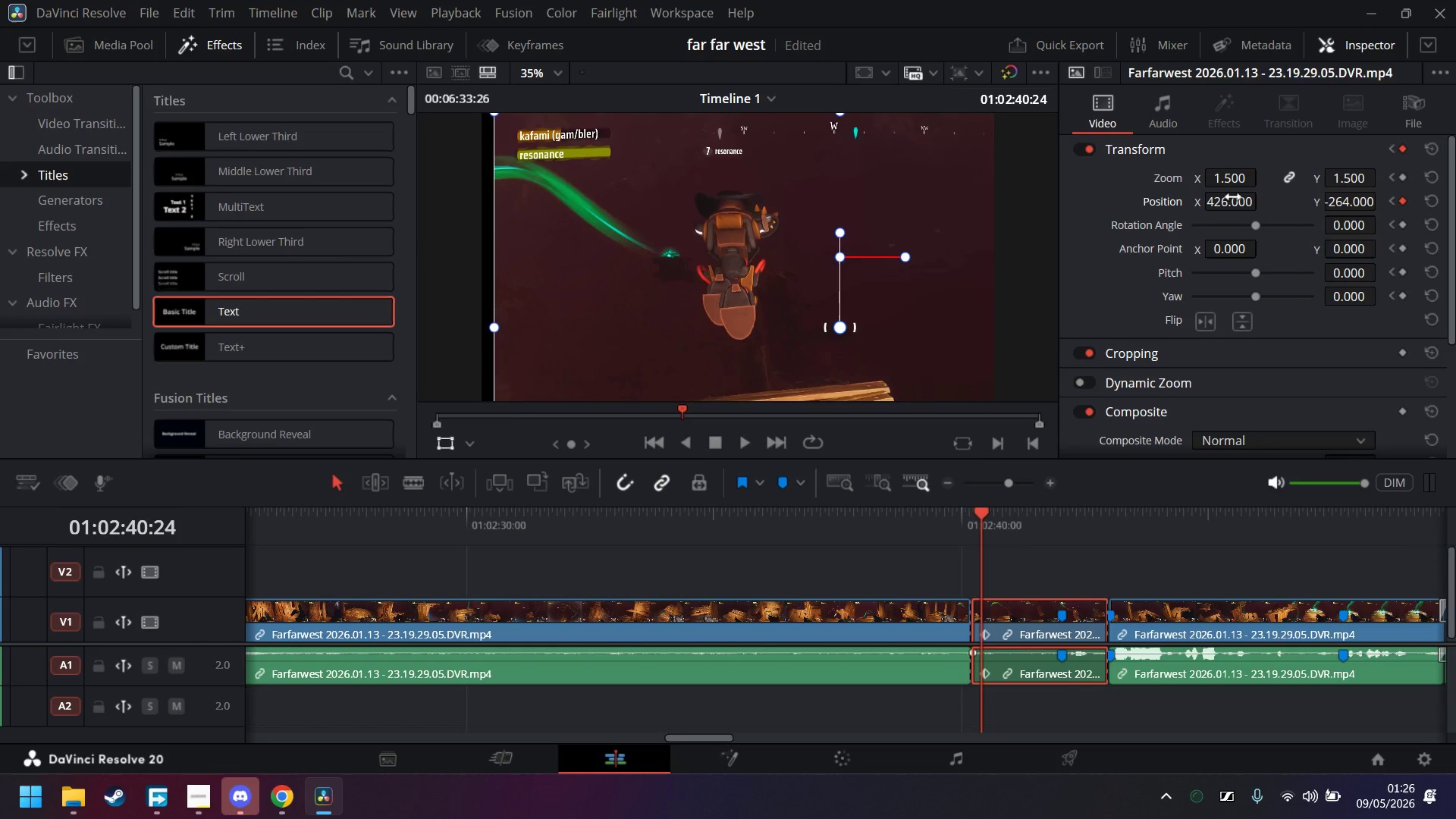 
double_click([1227, 180])
 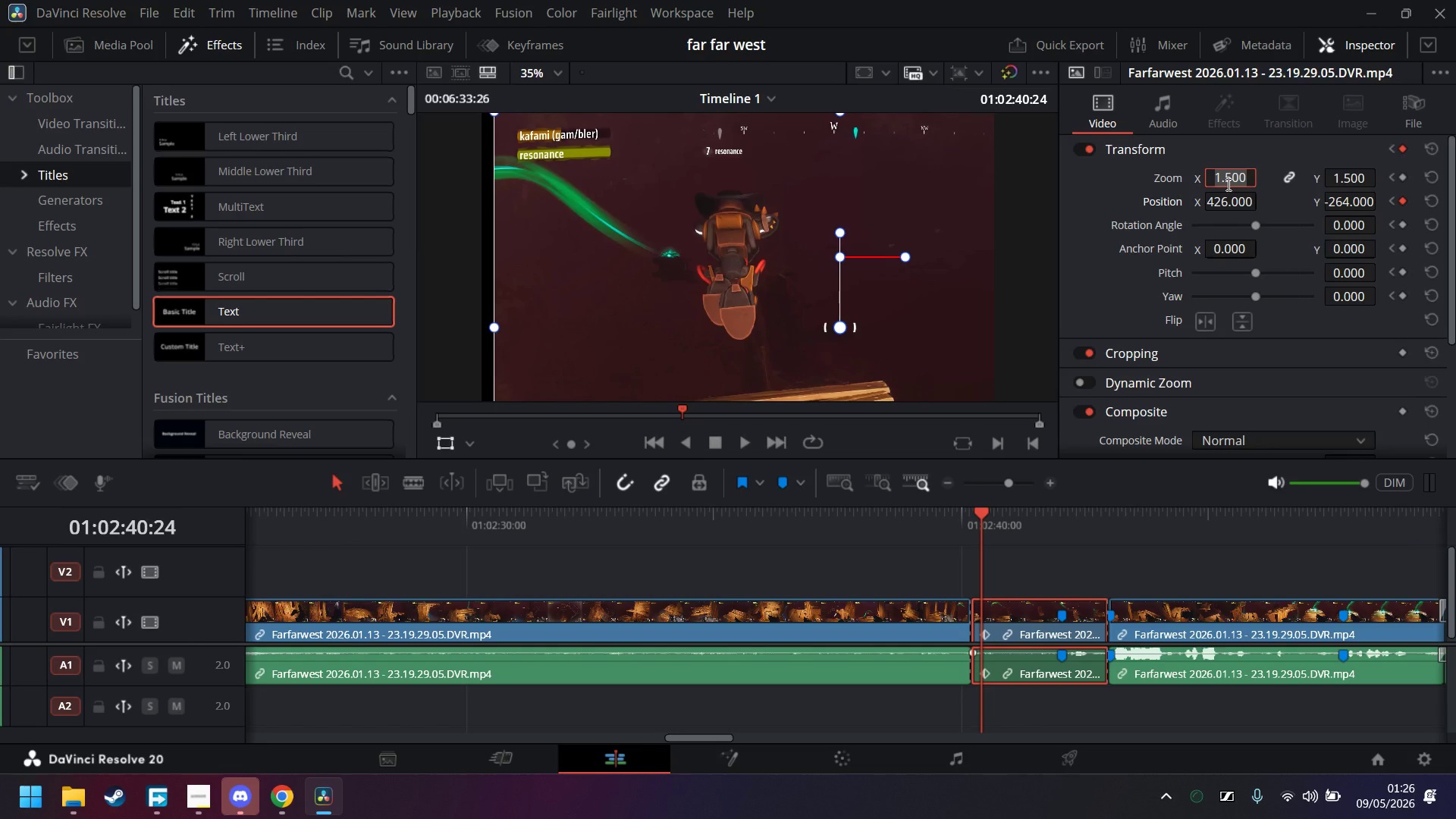 
key(1)
 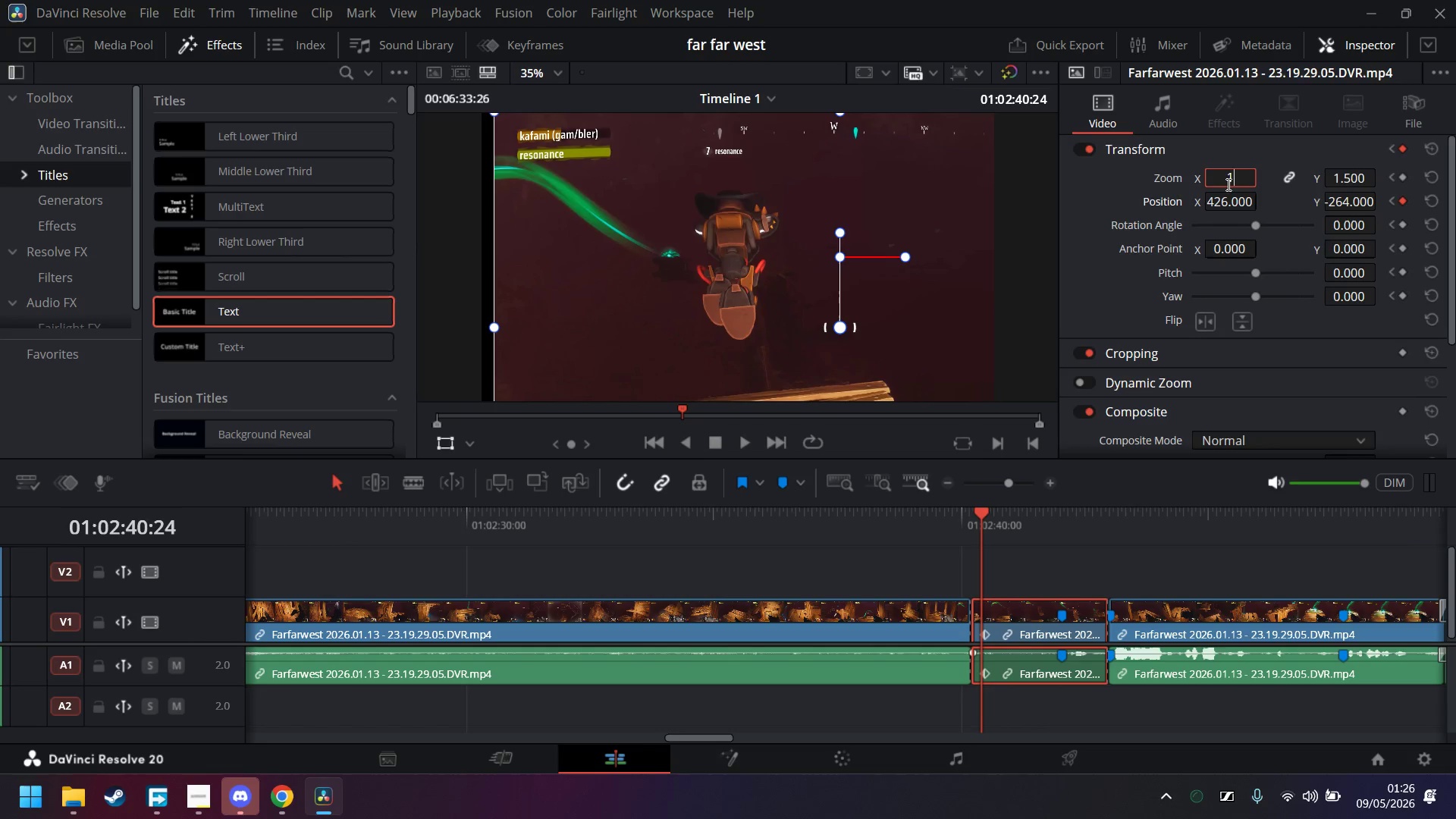 
key(Period)
 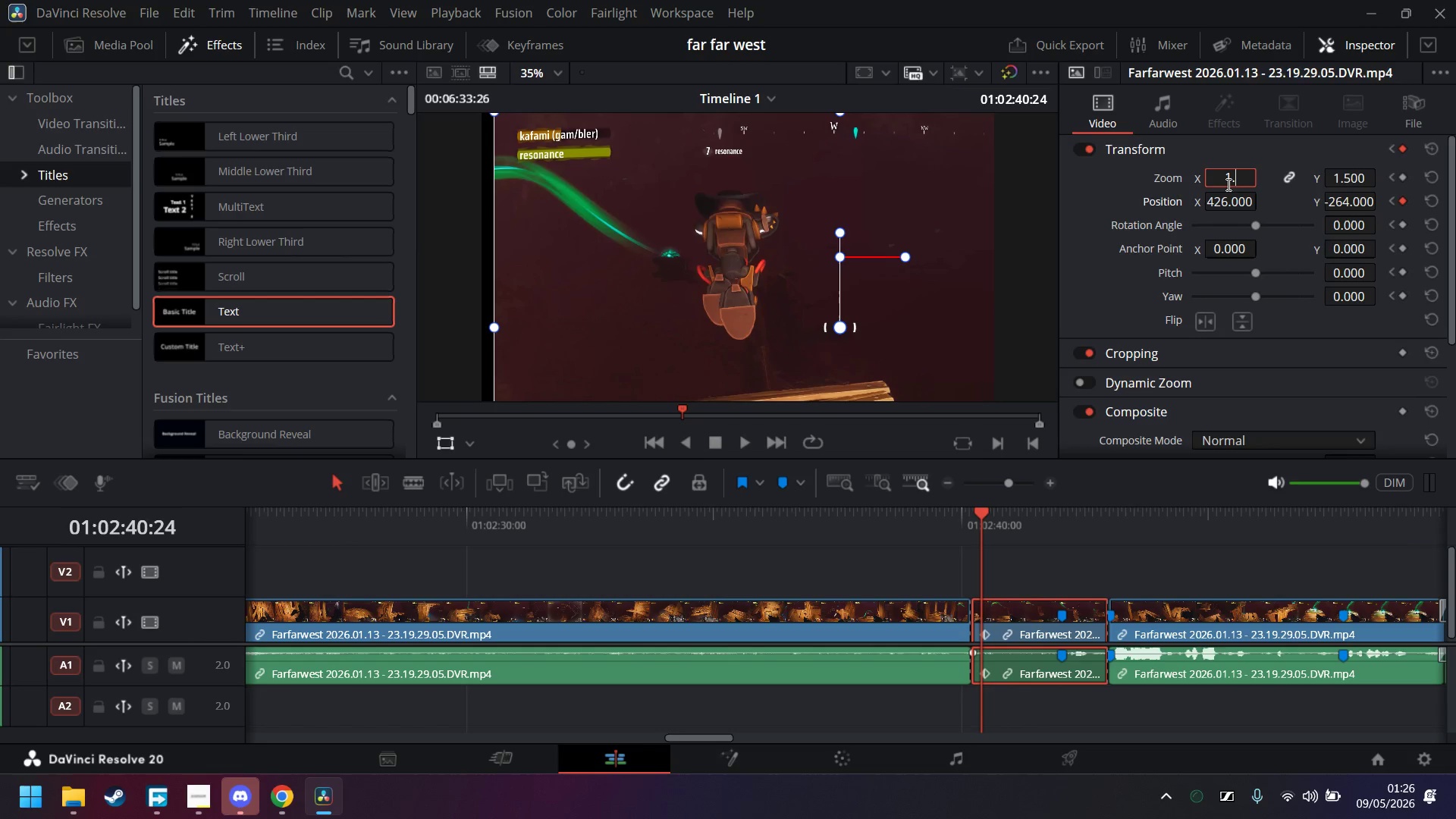 
key(7)
 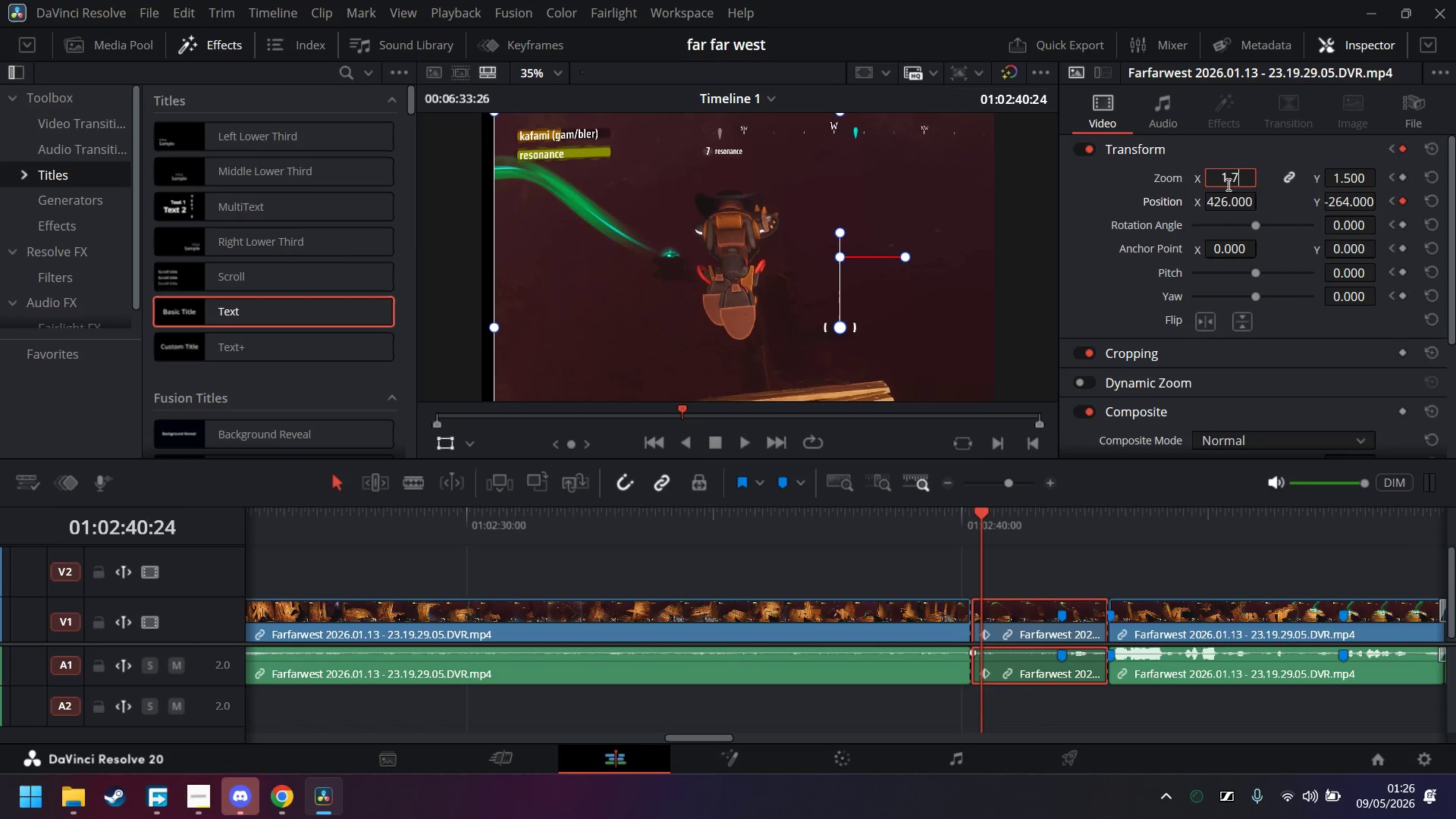 
key(Enter)
 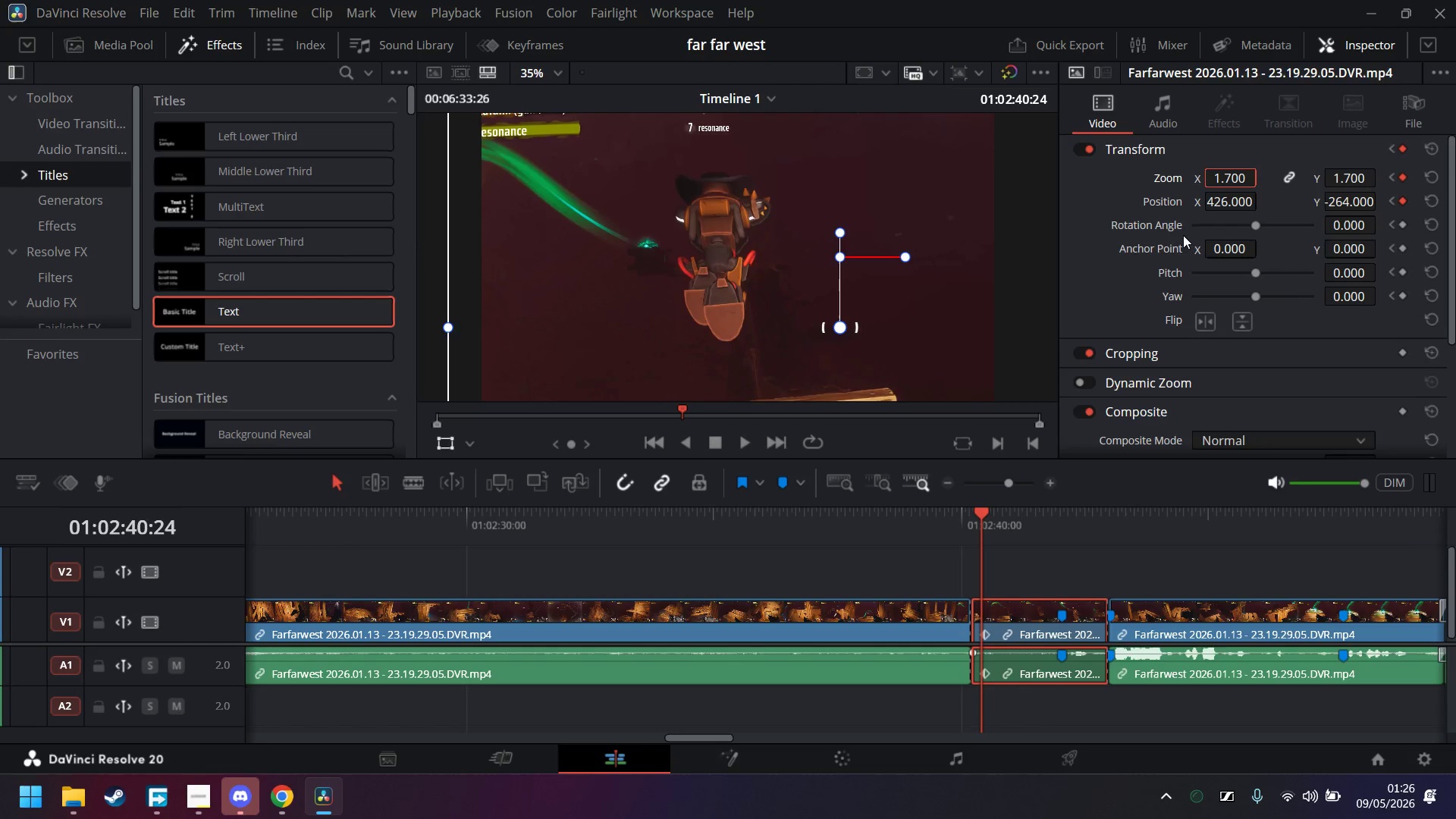 
key(ArrowRight)
 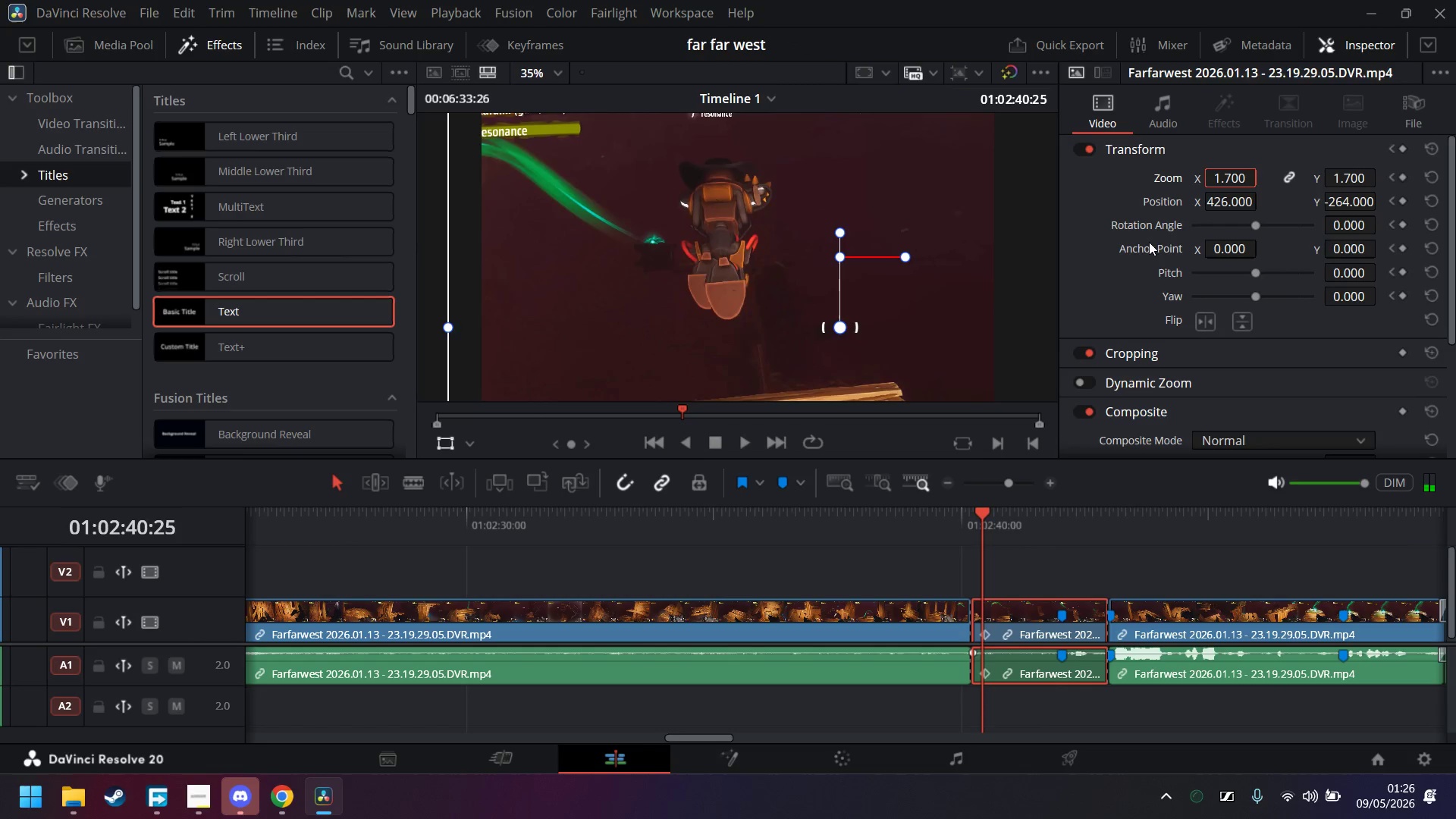 
key(ArrowRight)
 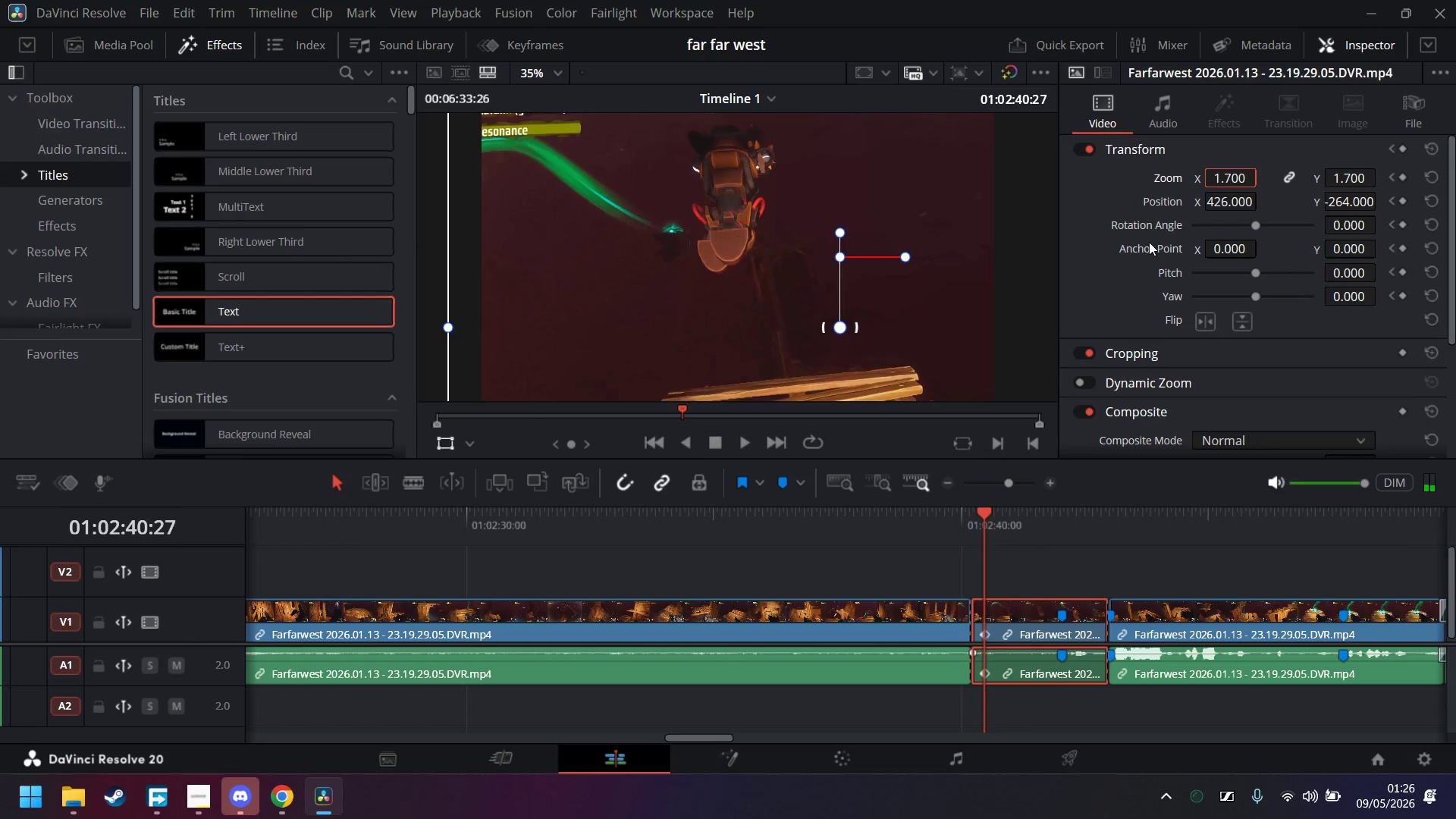 
key(ArrowRight)
 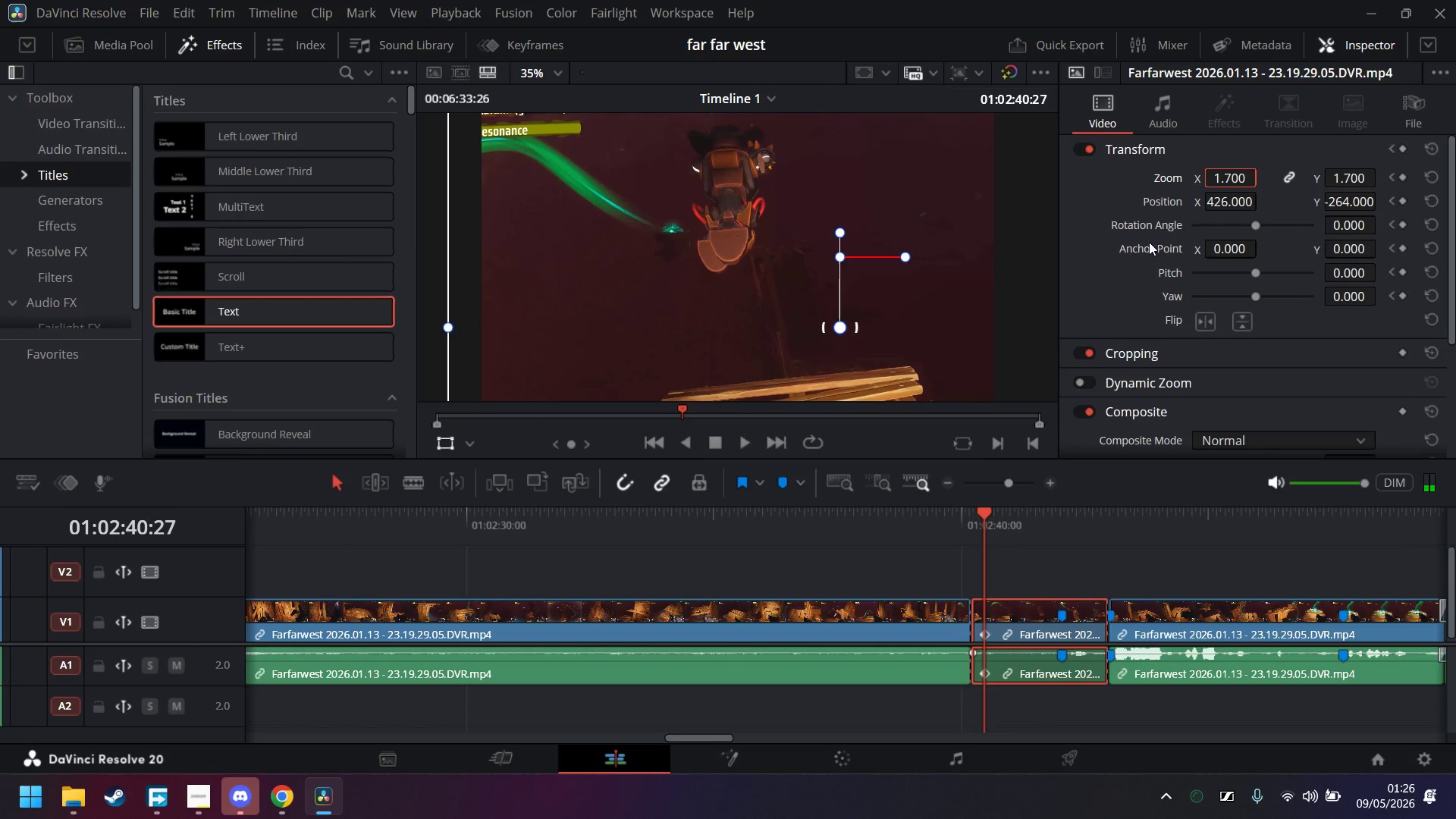 
key(ArrowRight)
 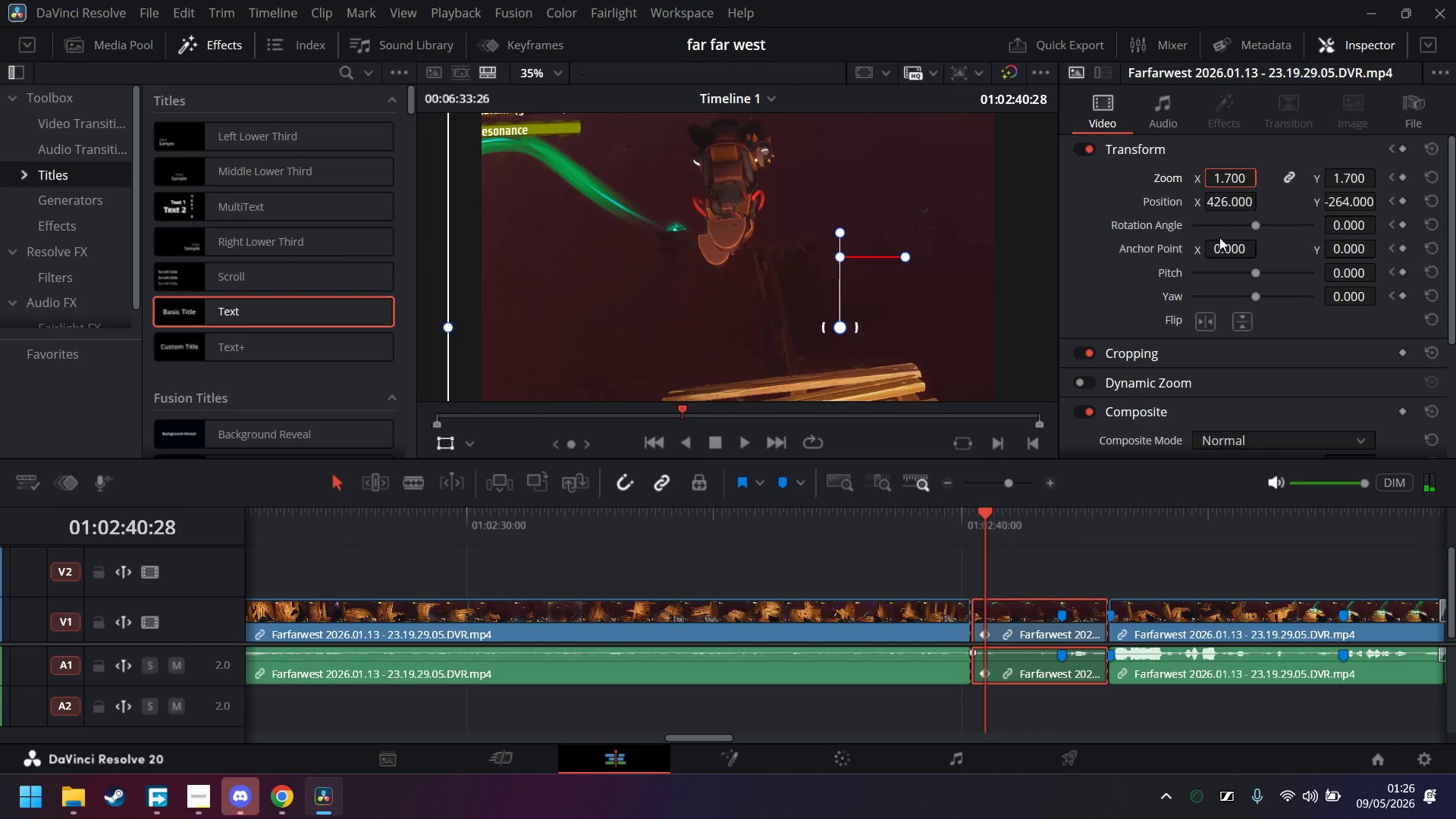 
key(ArrowRight)
 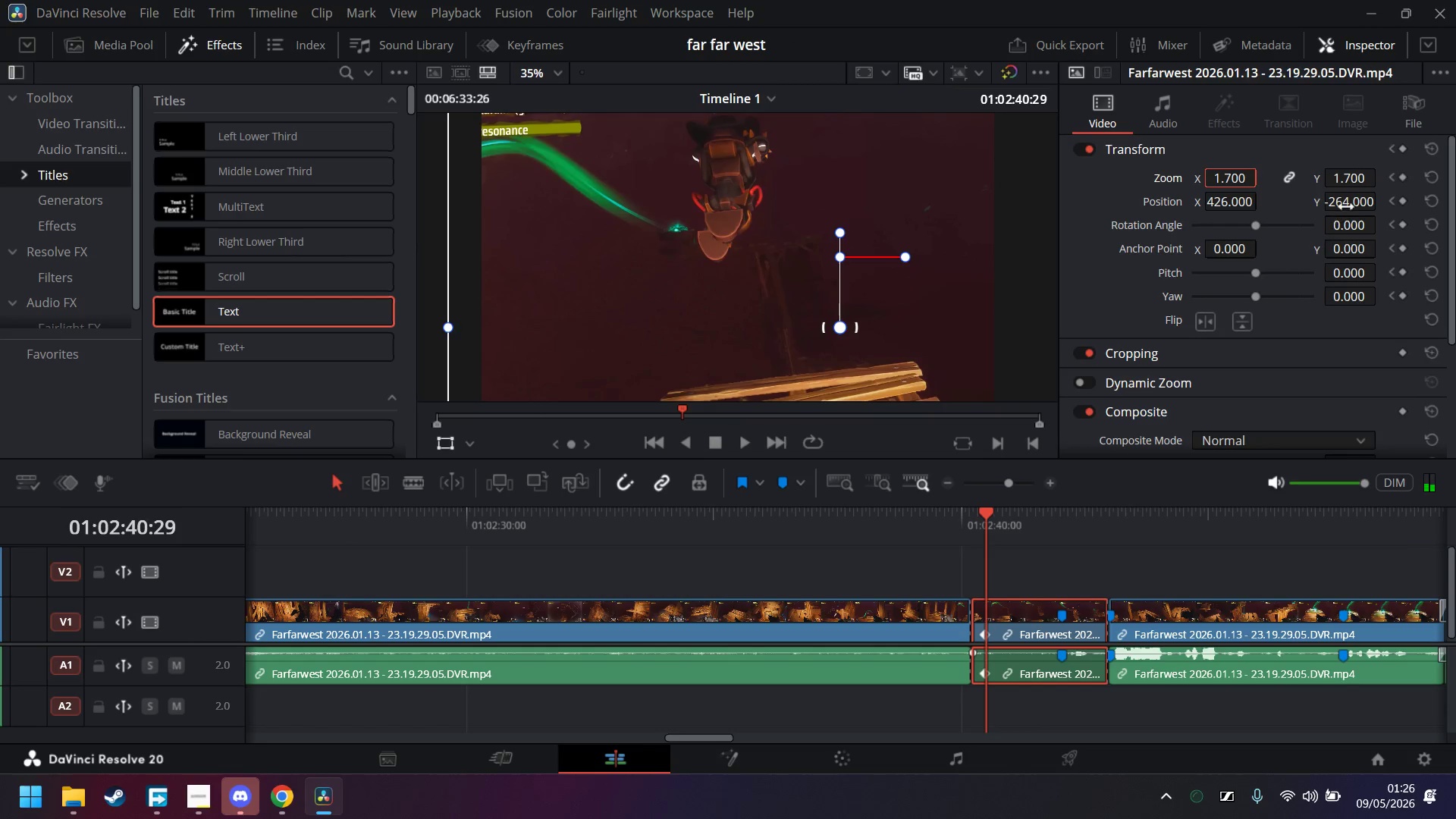 
key(ArrowRight)
 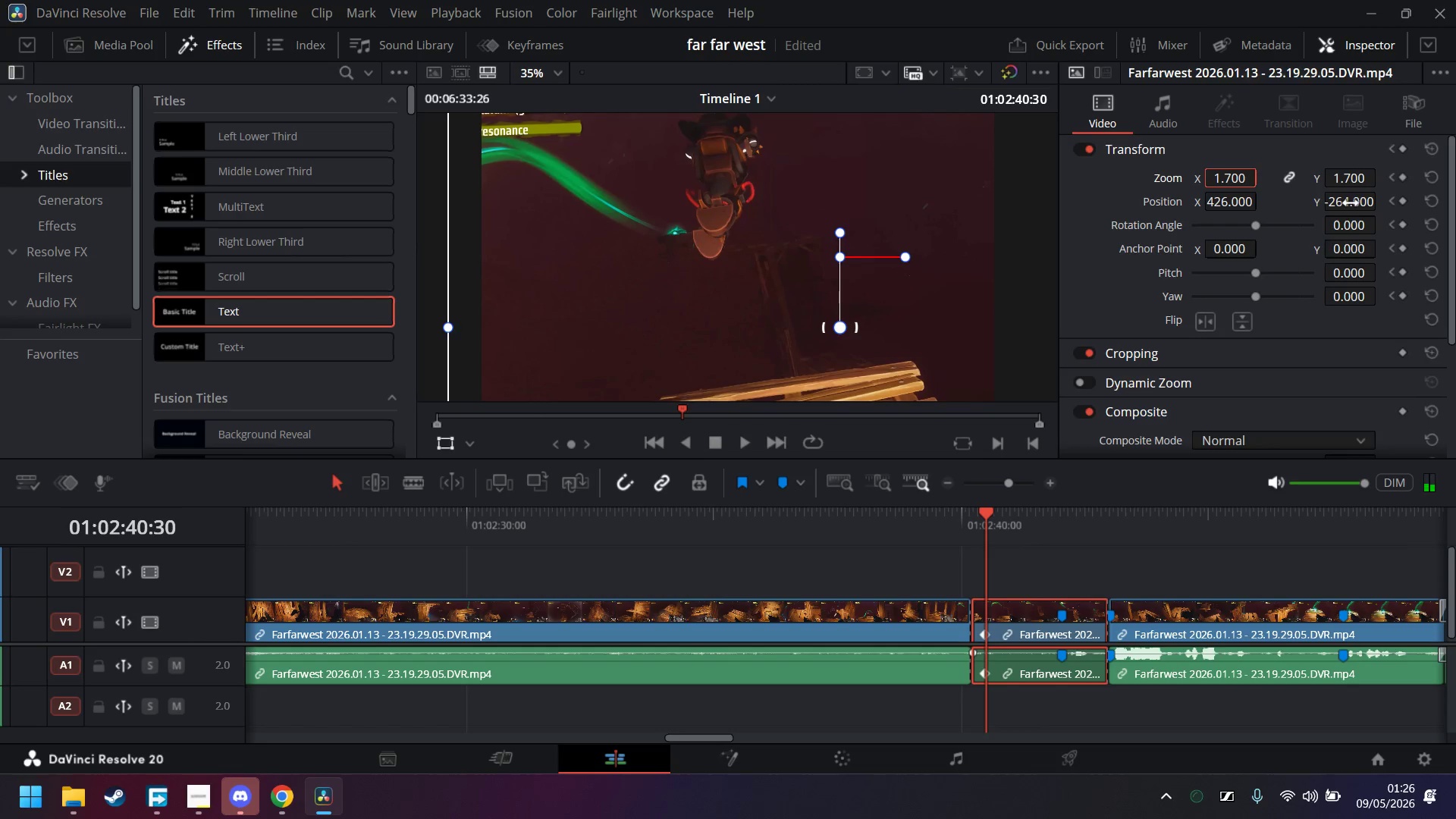 
left_click_drag(start_coordinate=[1351, 202], to_coordinate=[1244, 206])
 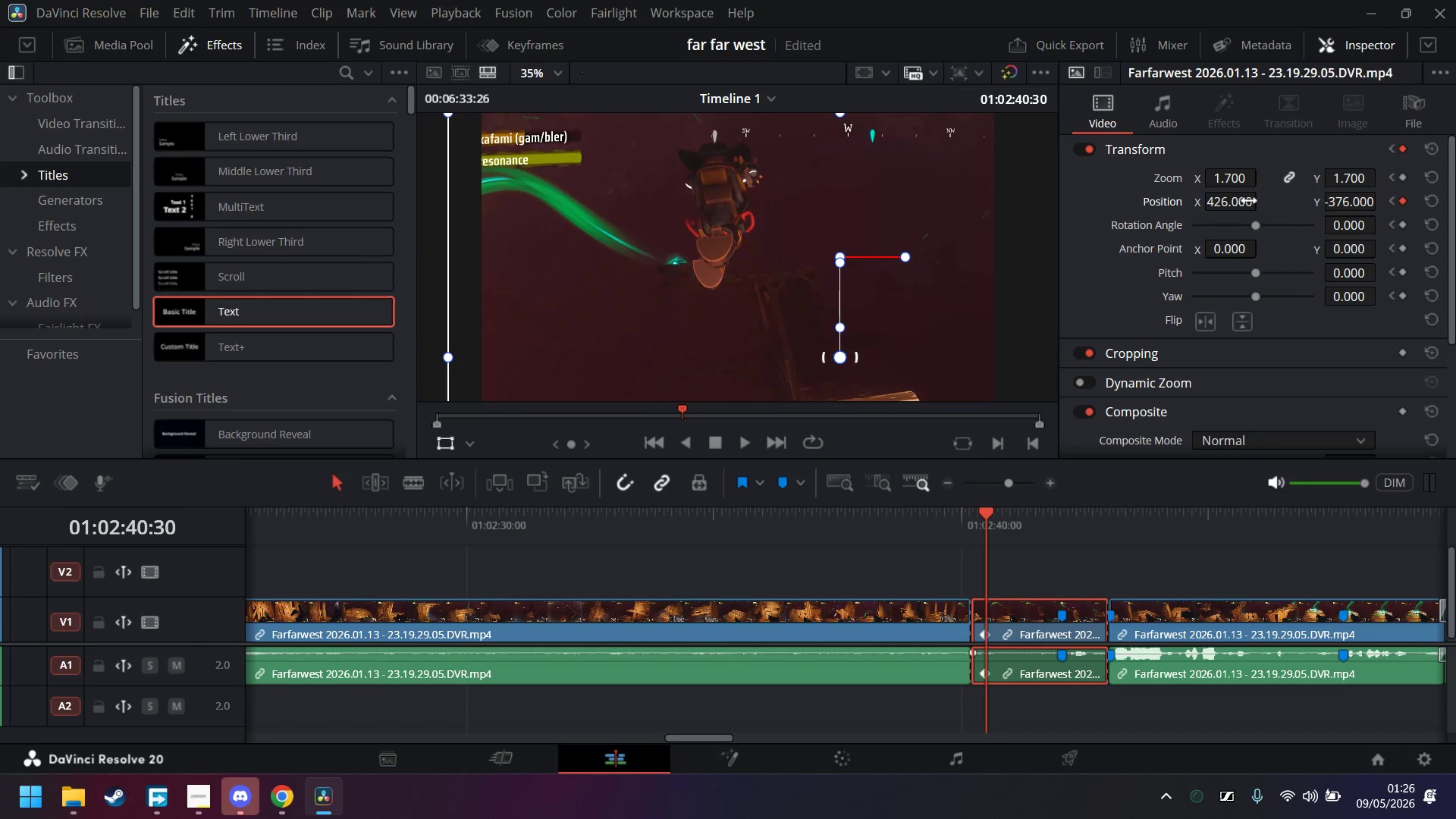 
key(ArrowRight)
 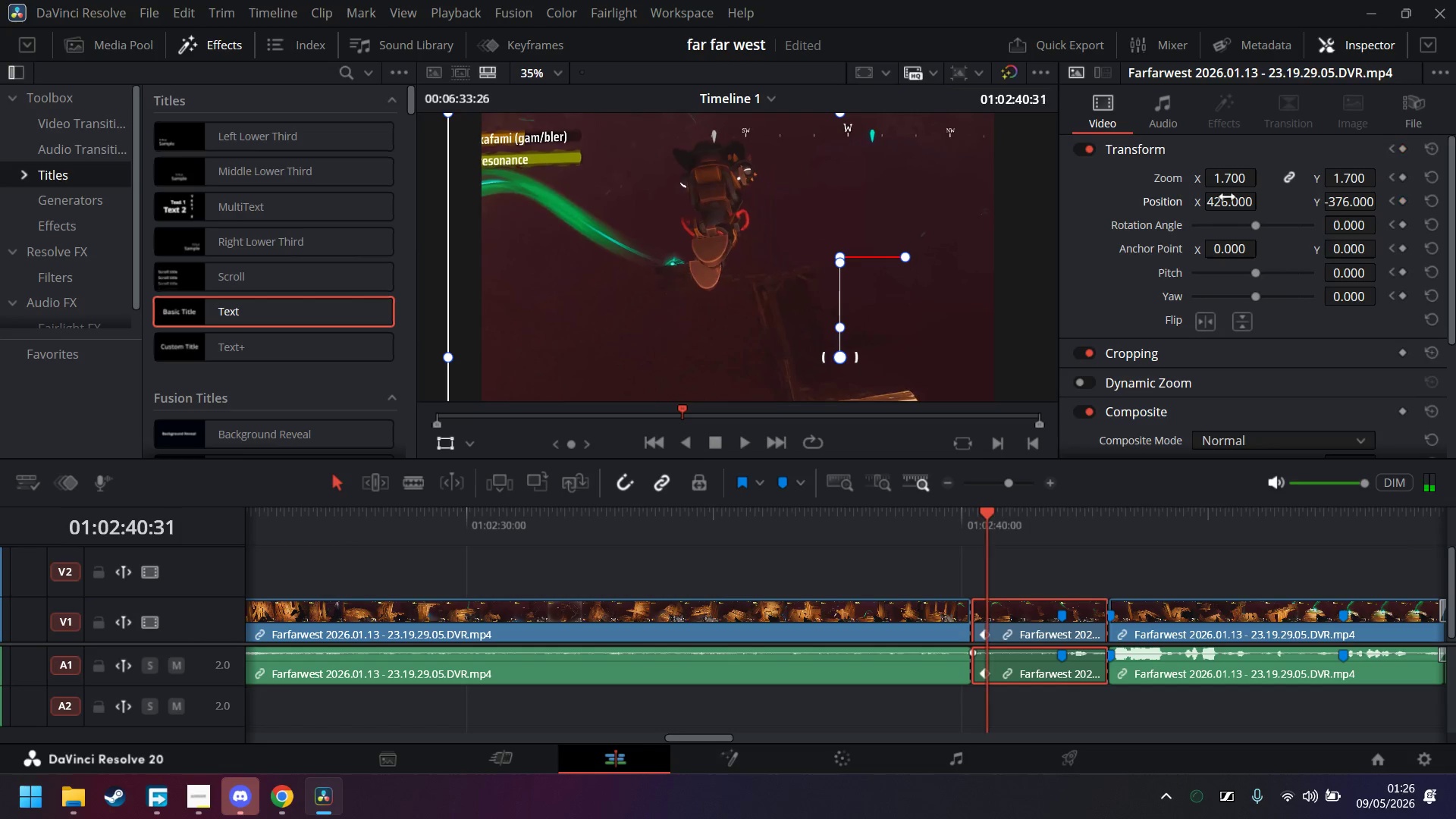 
key(ArrowRight)
 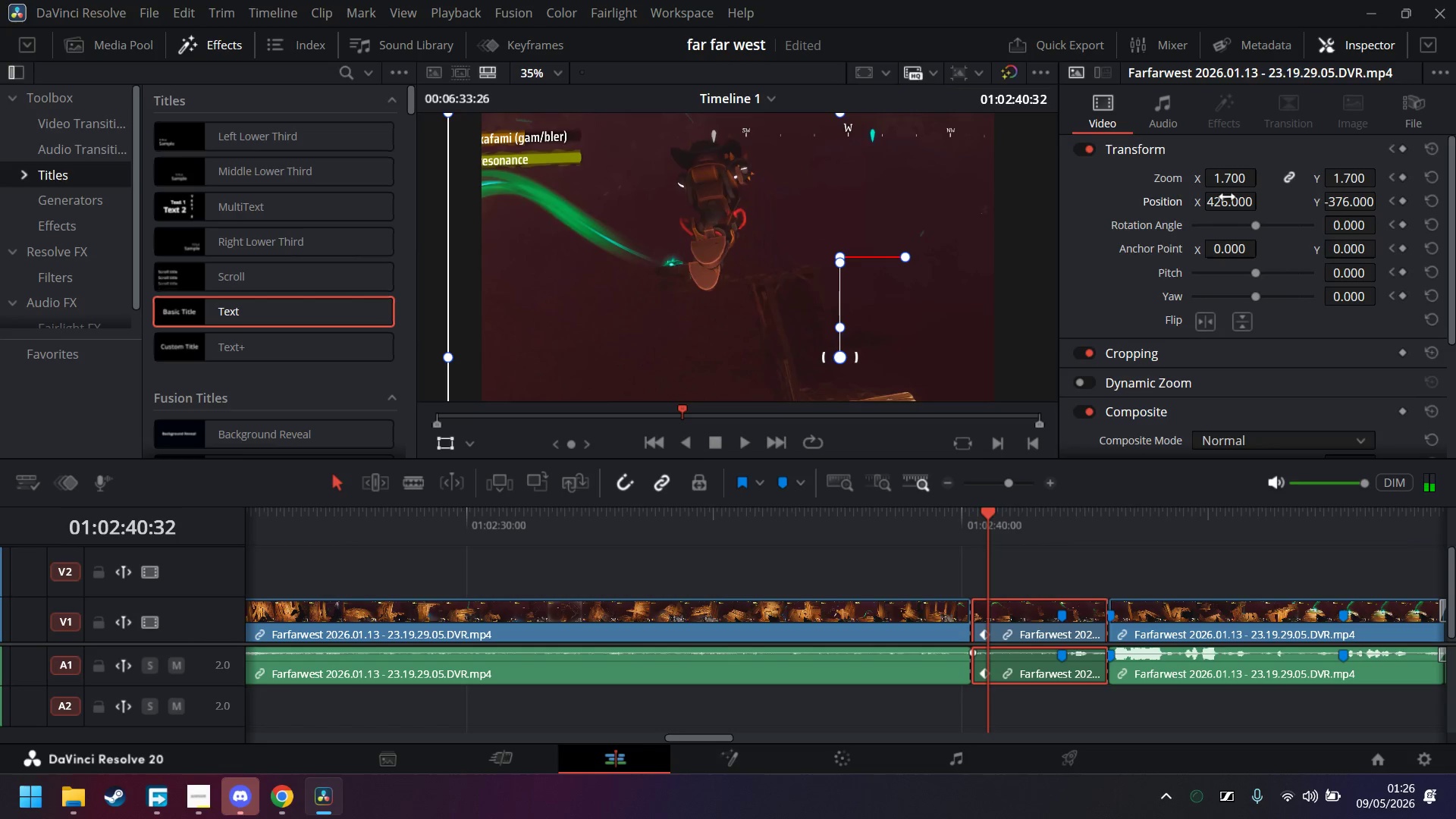 
key(ArrowRight)
 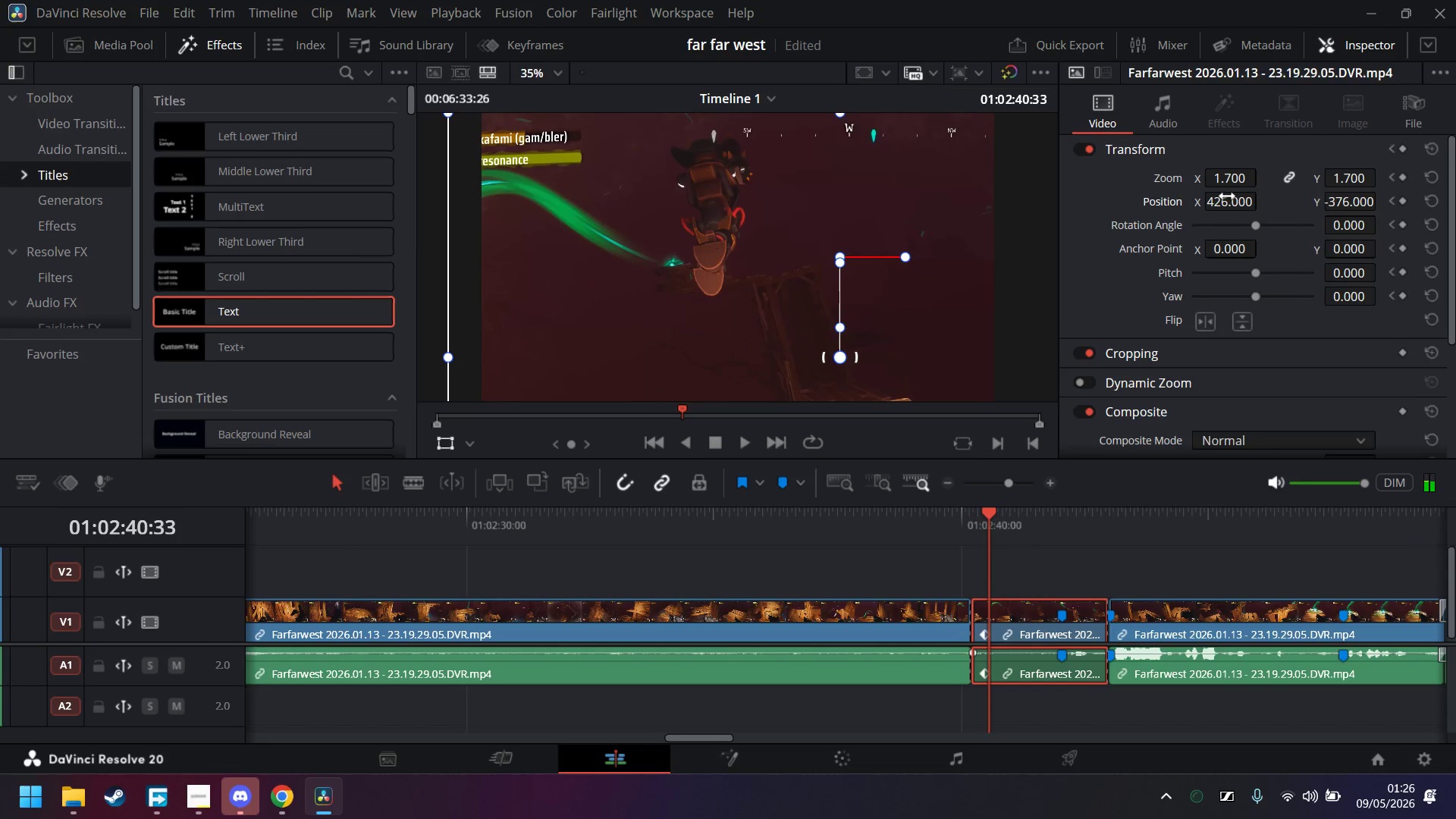 
key(ArrowRight)
 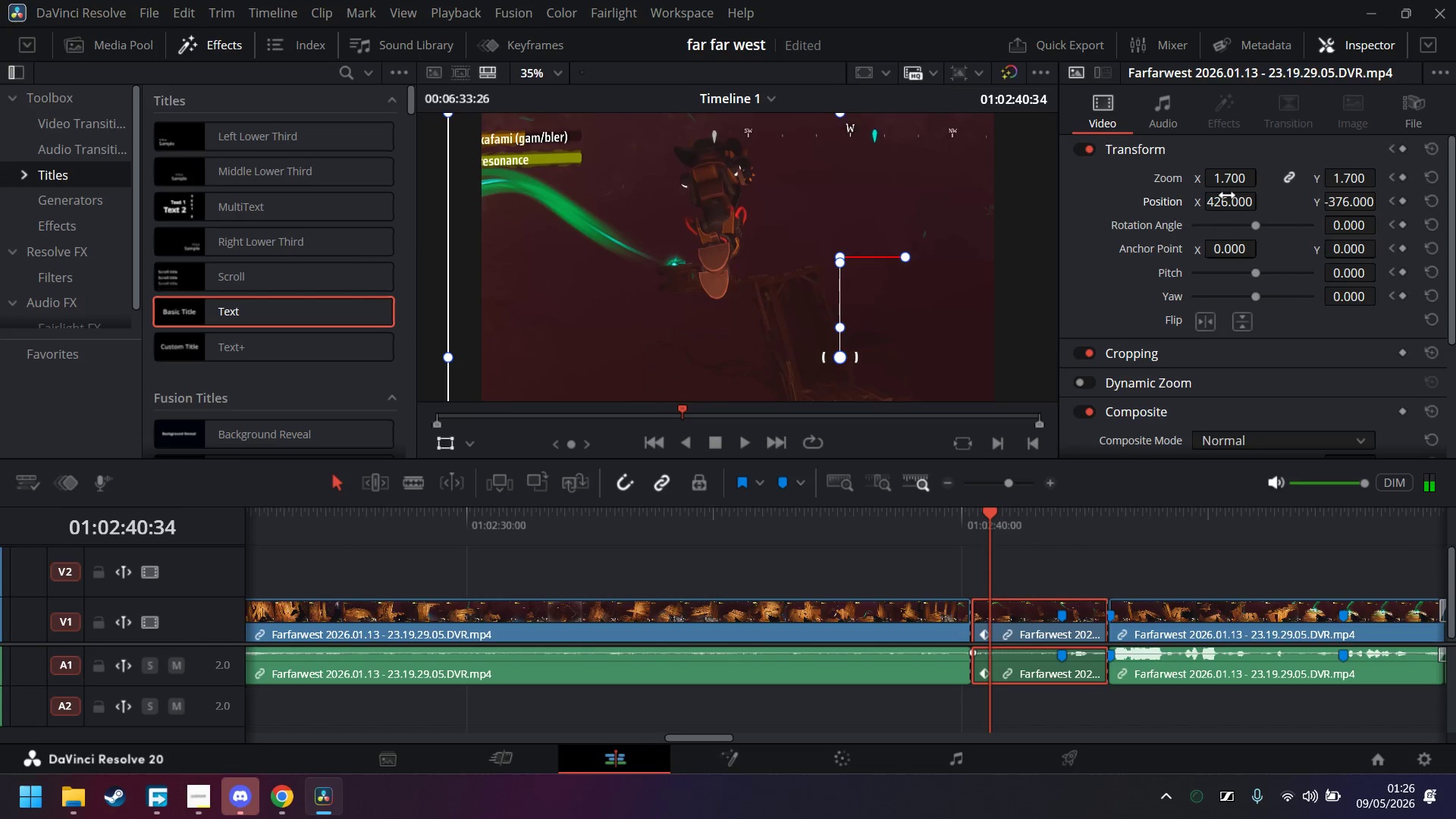 
key(ArrowRight)
 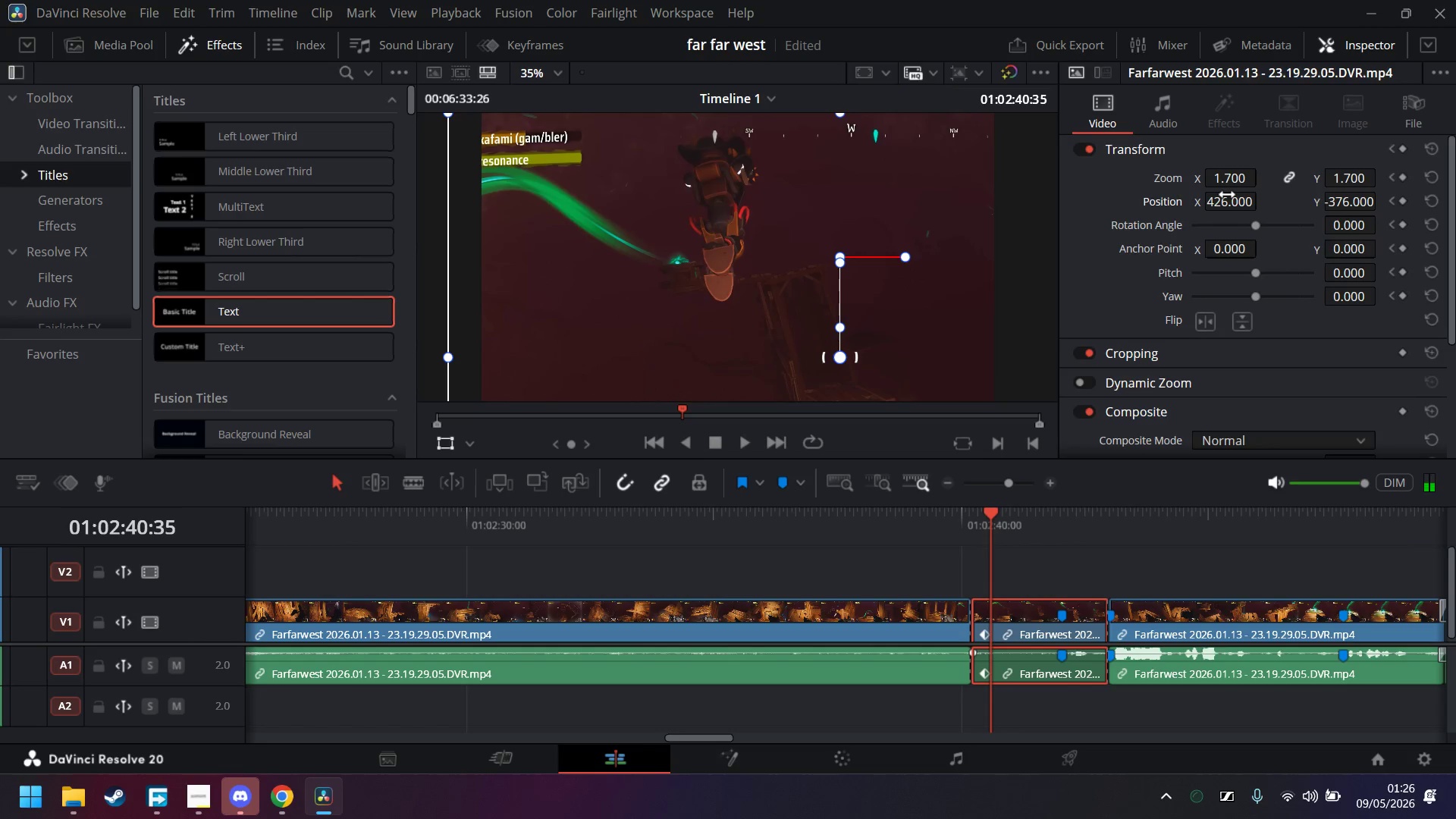 
key(ArrowRight)
 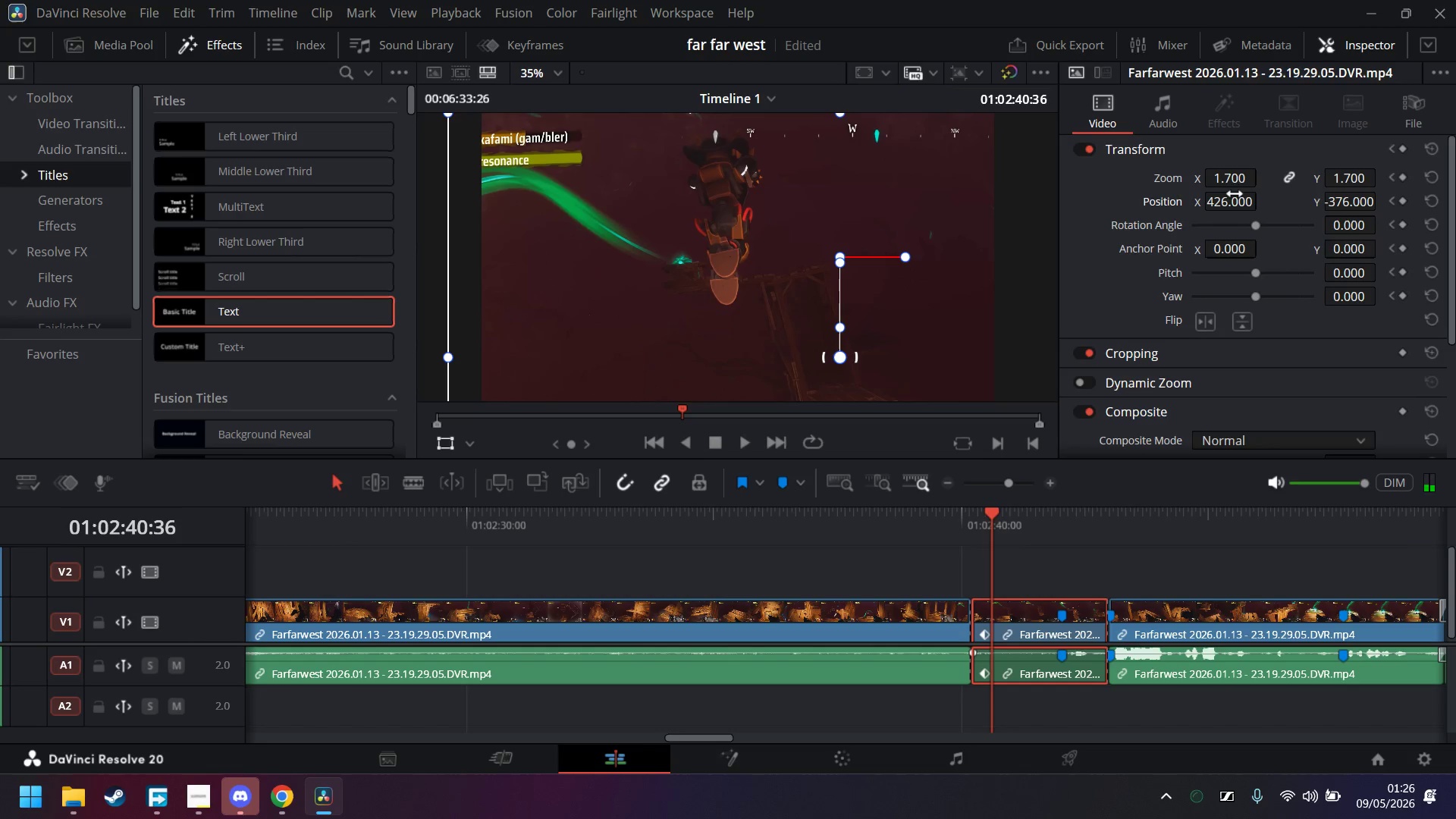 
key(ArrowRight)
 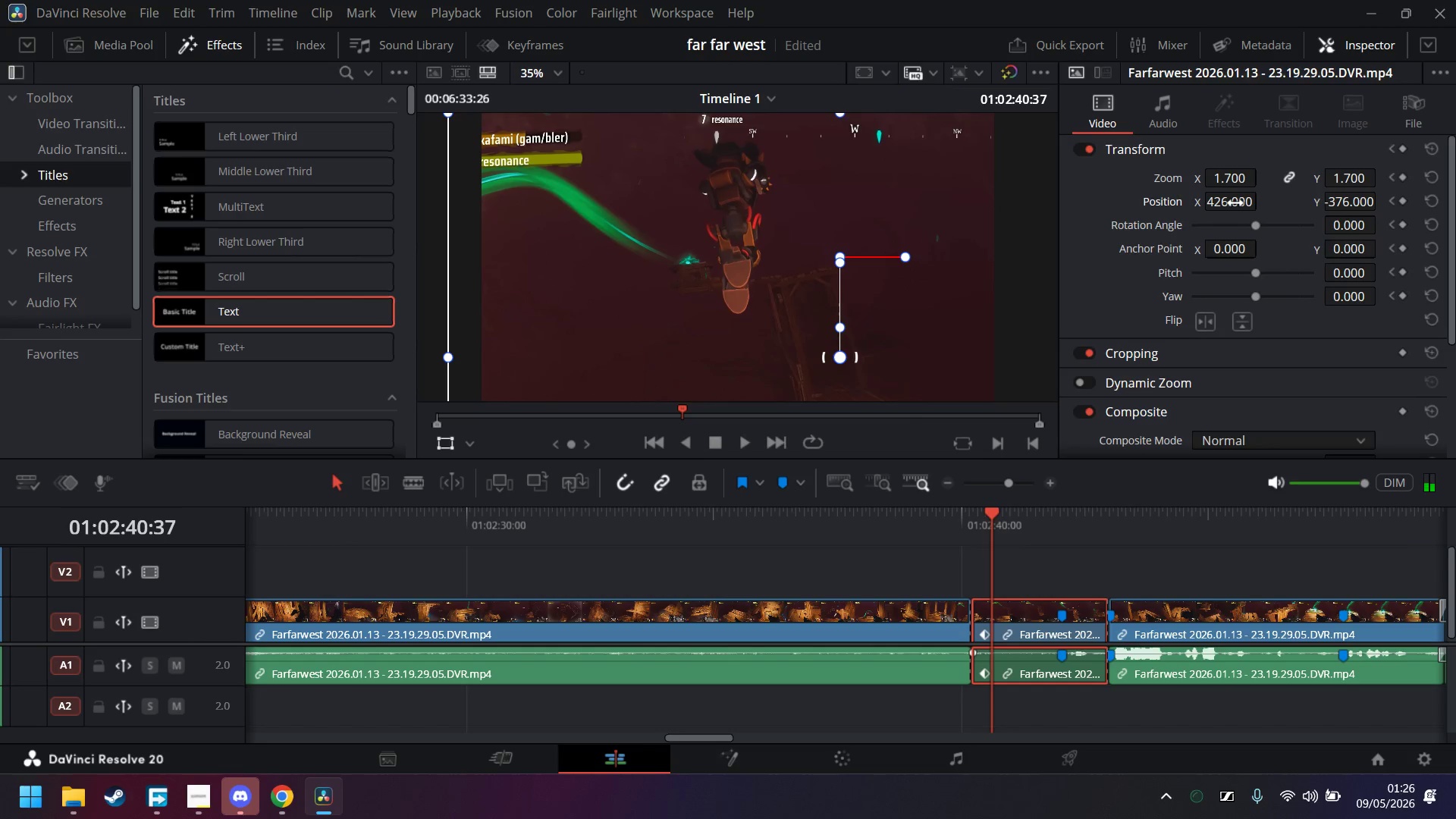 
key(ArrowRight)
 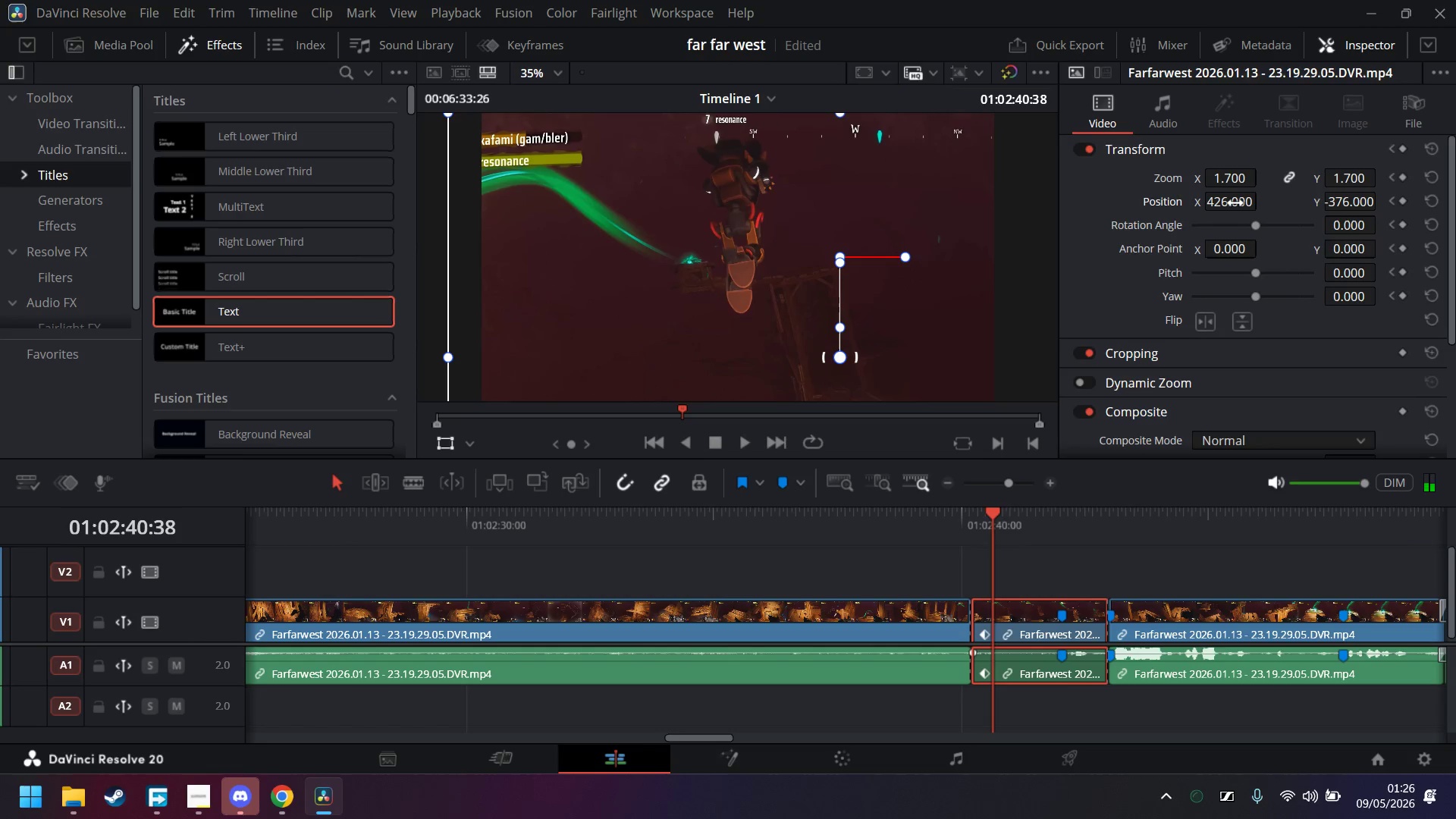 
key(ArrowRight)
 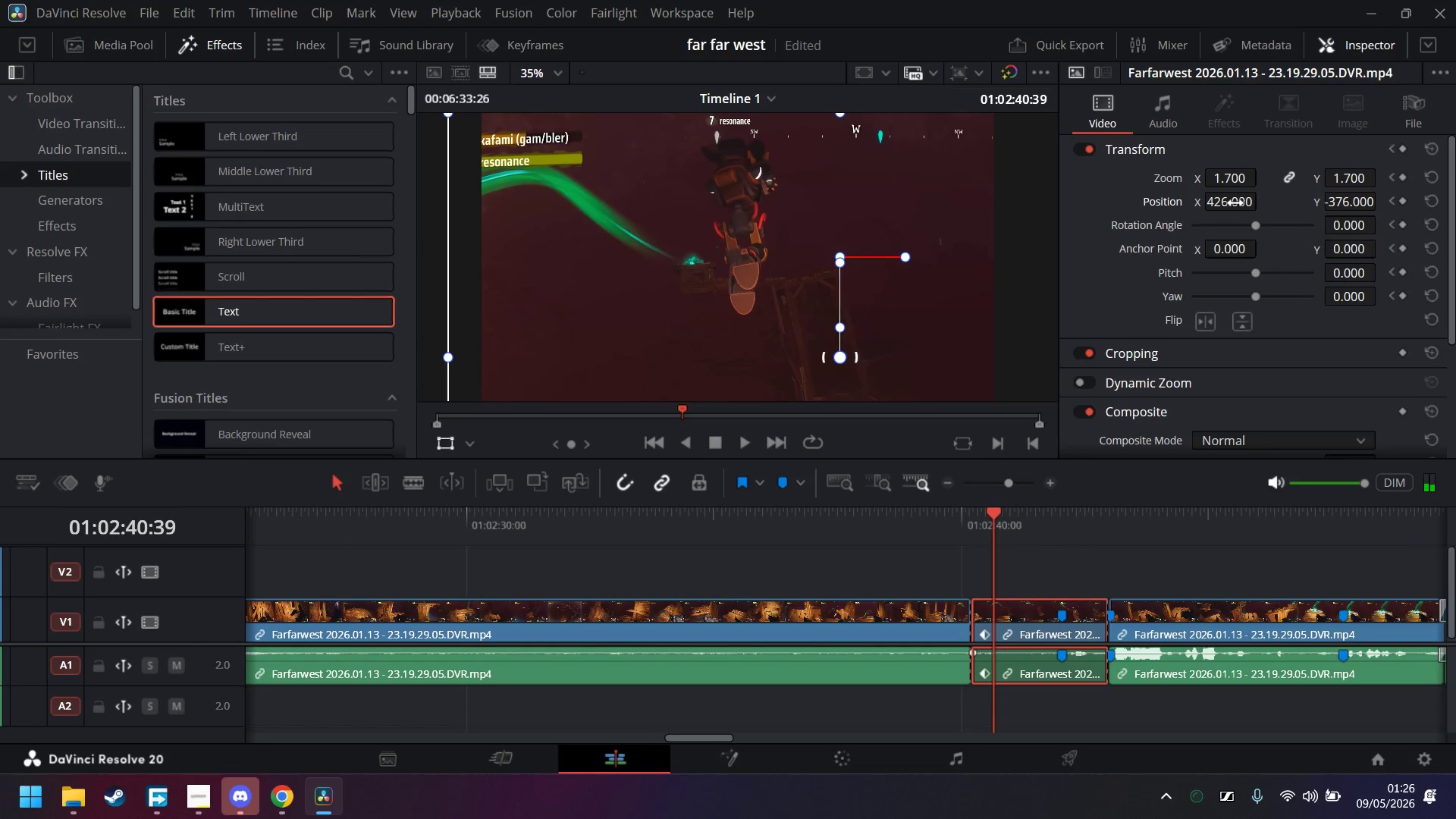 
key(ArrowRight)
 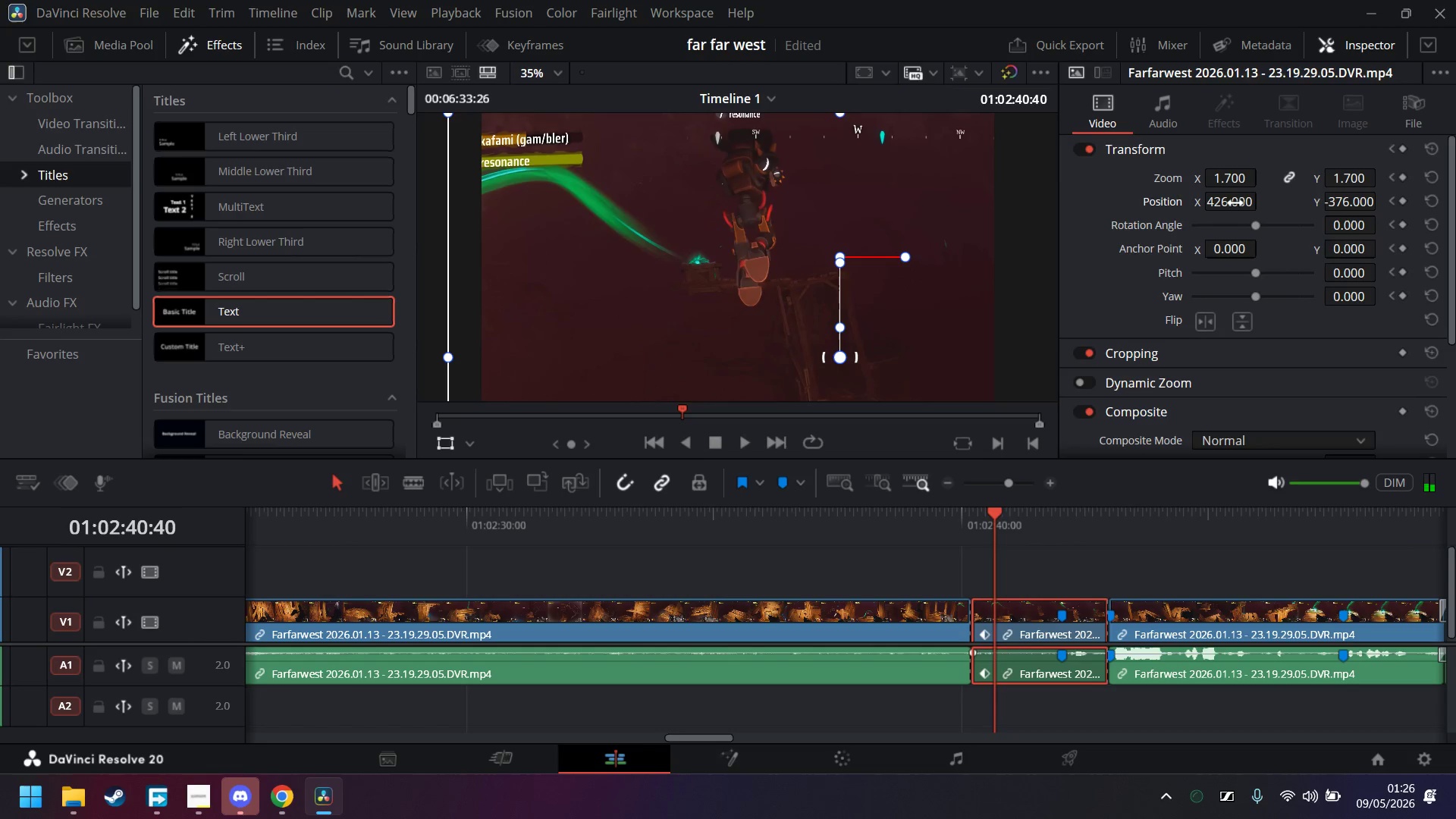 
key(ArrowRight)
 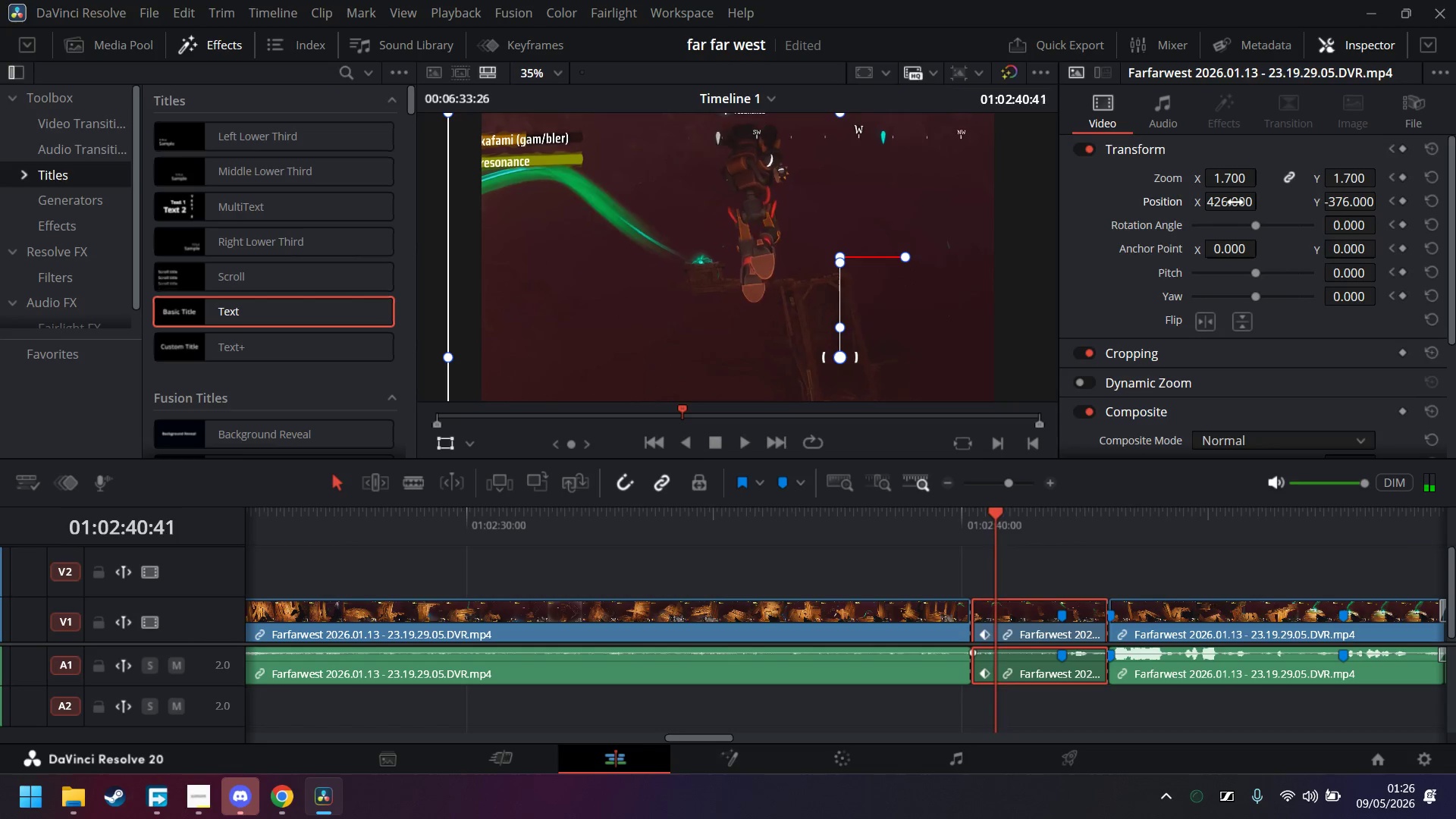 
key(ArrowRight)
 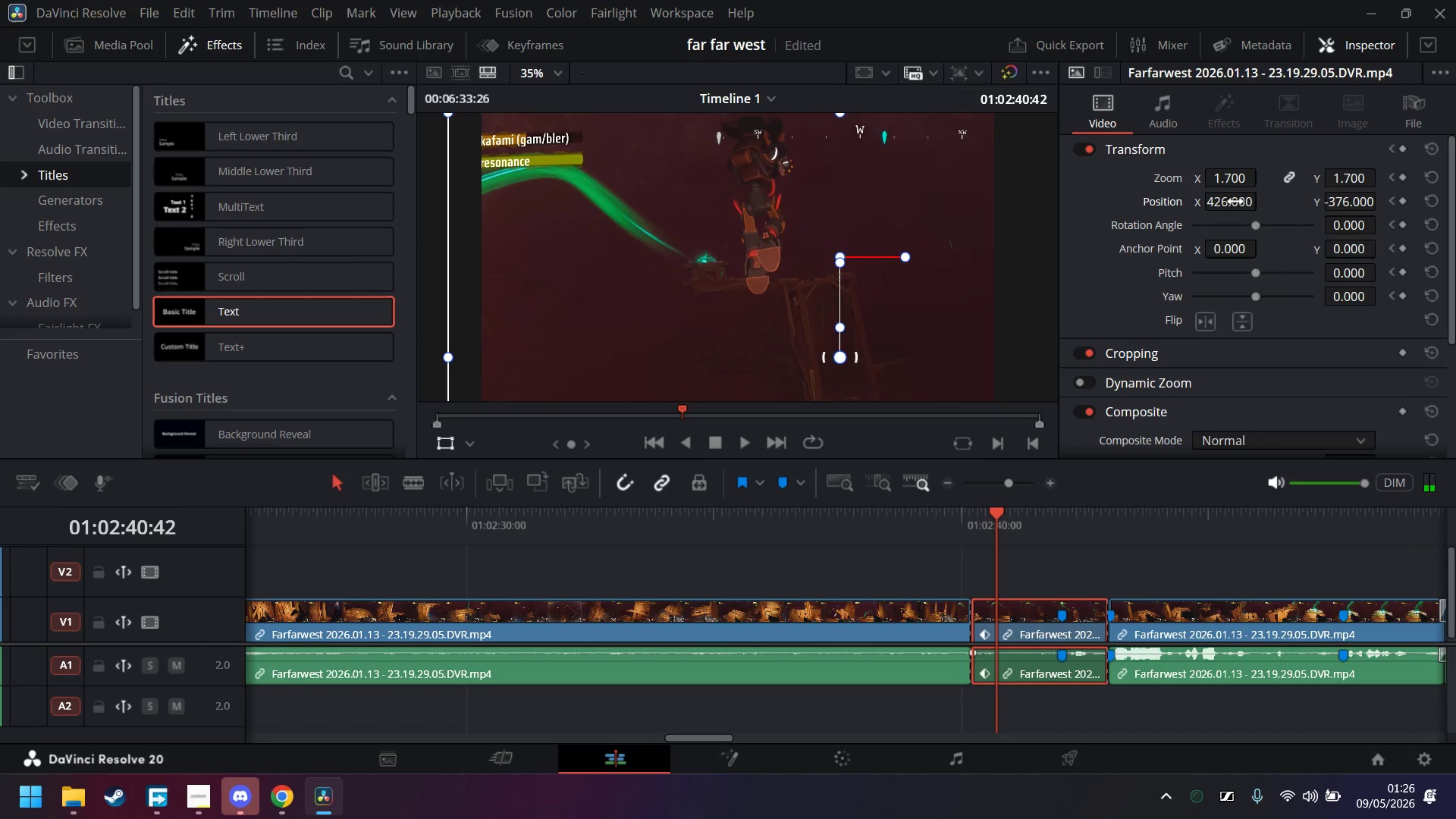 
key(ArrowRight)
 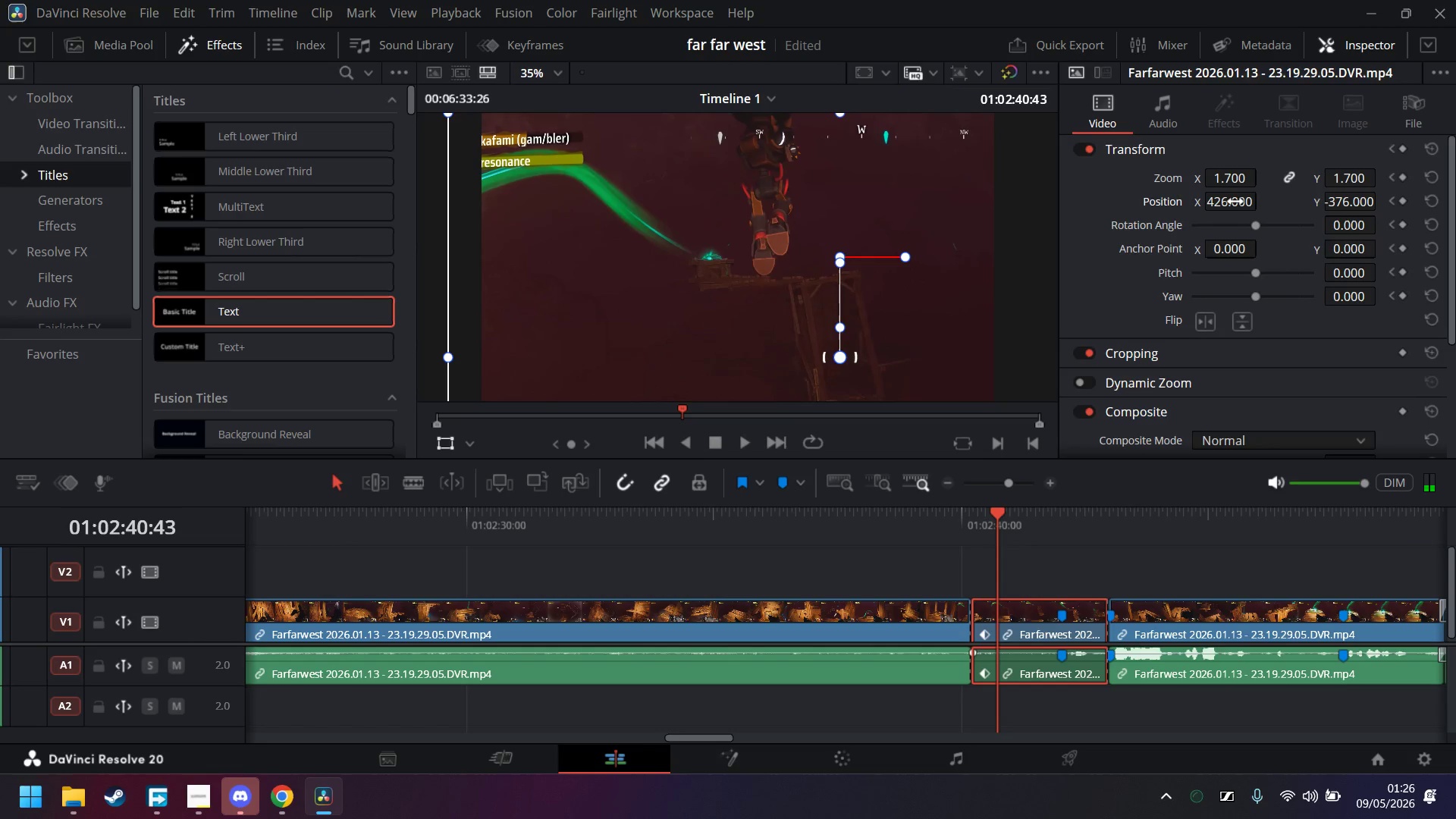 
key(ArrowRight)
 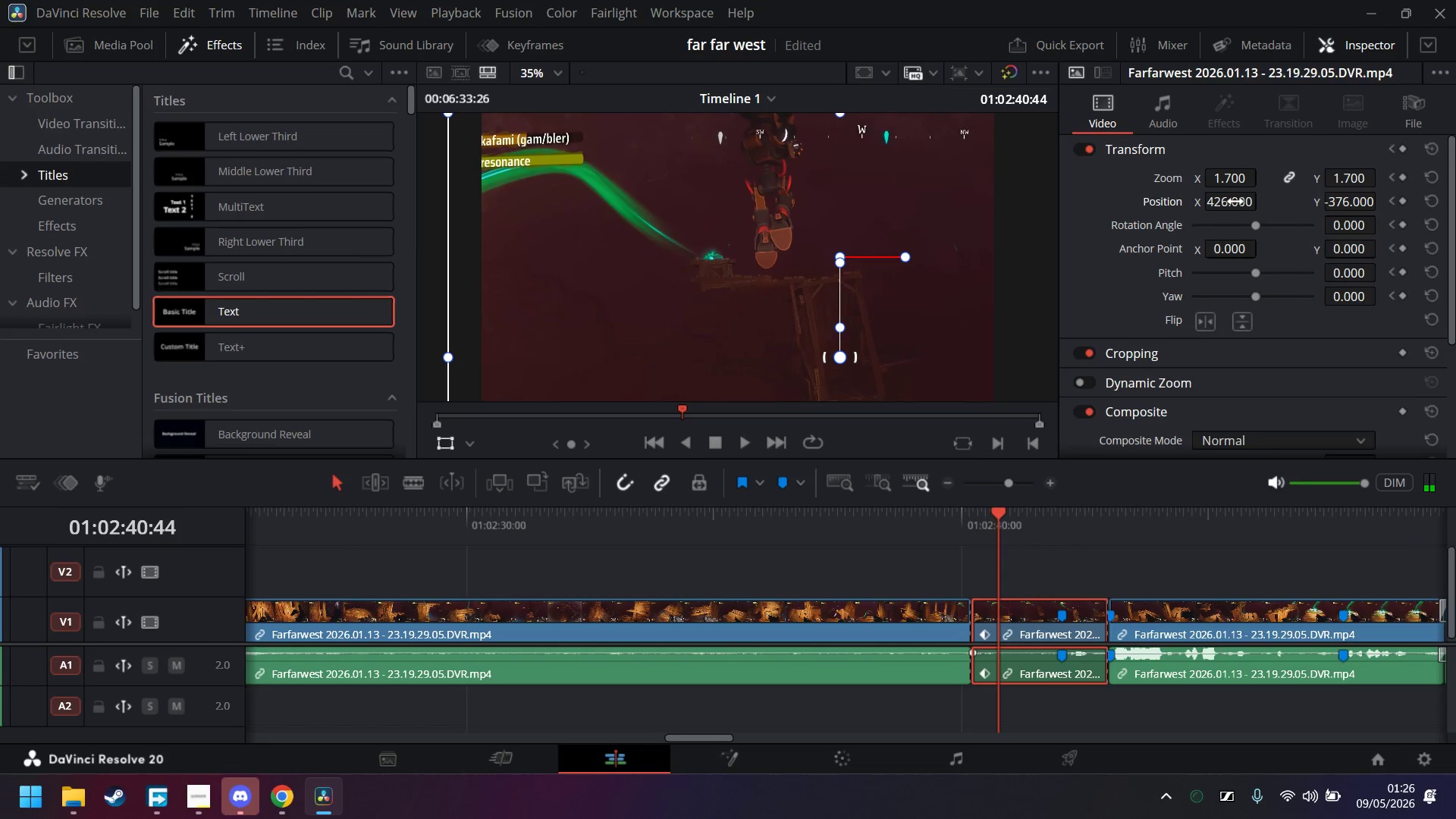 
key(ArrowRight)
 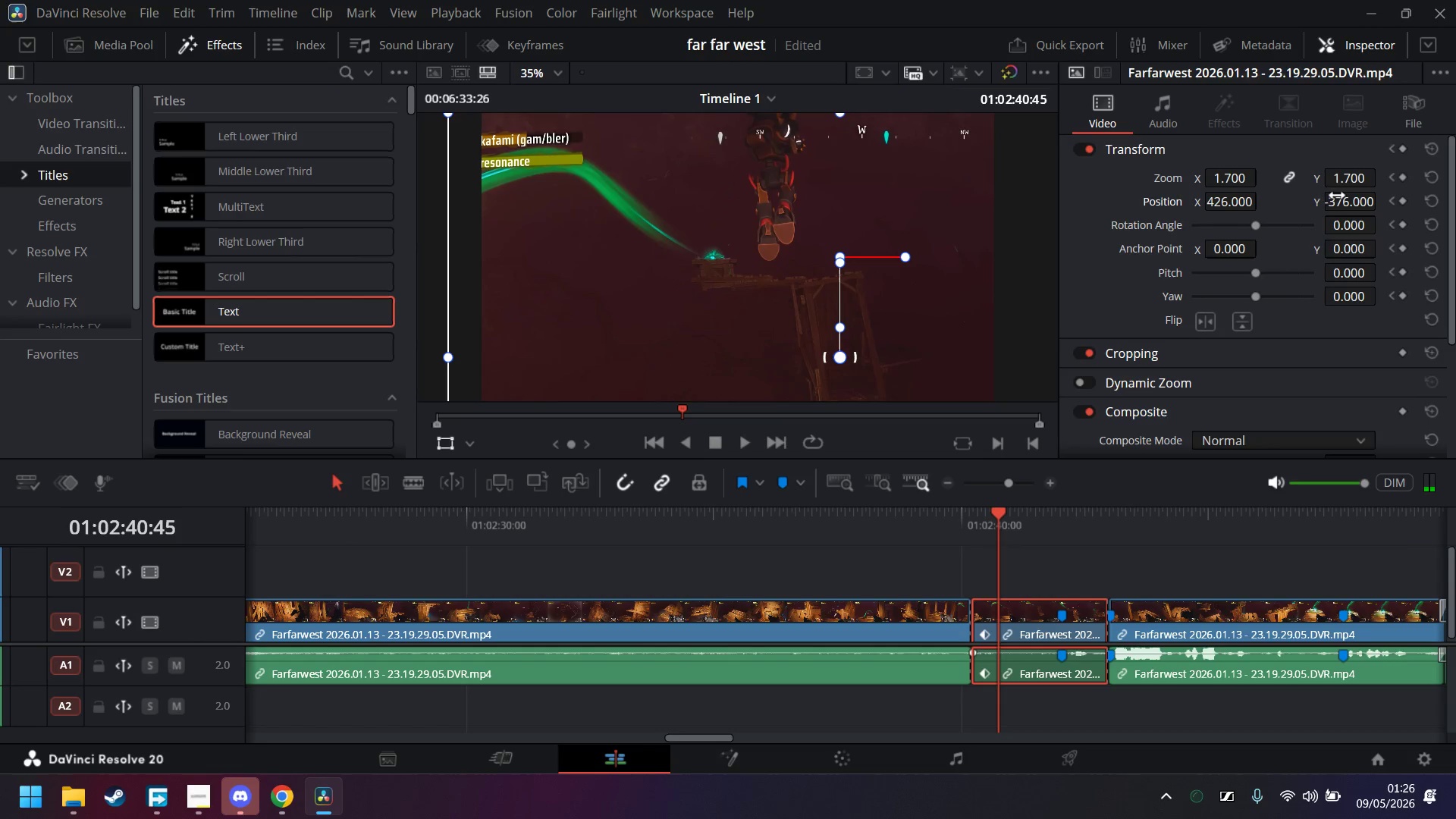 
key(ArrowRight)
 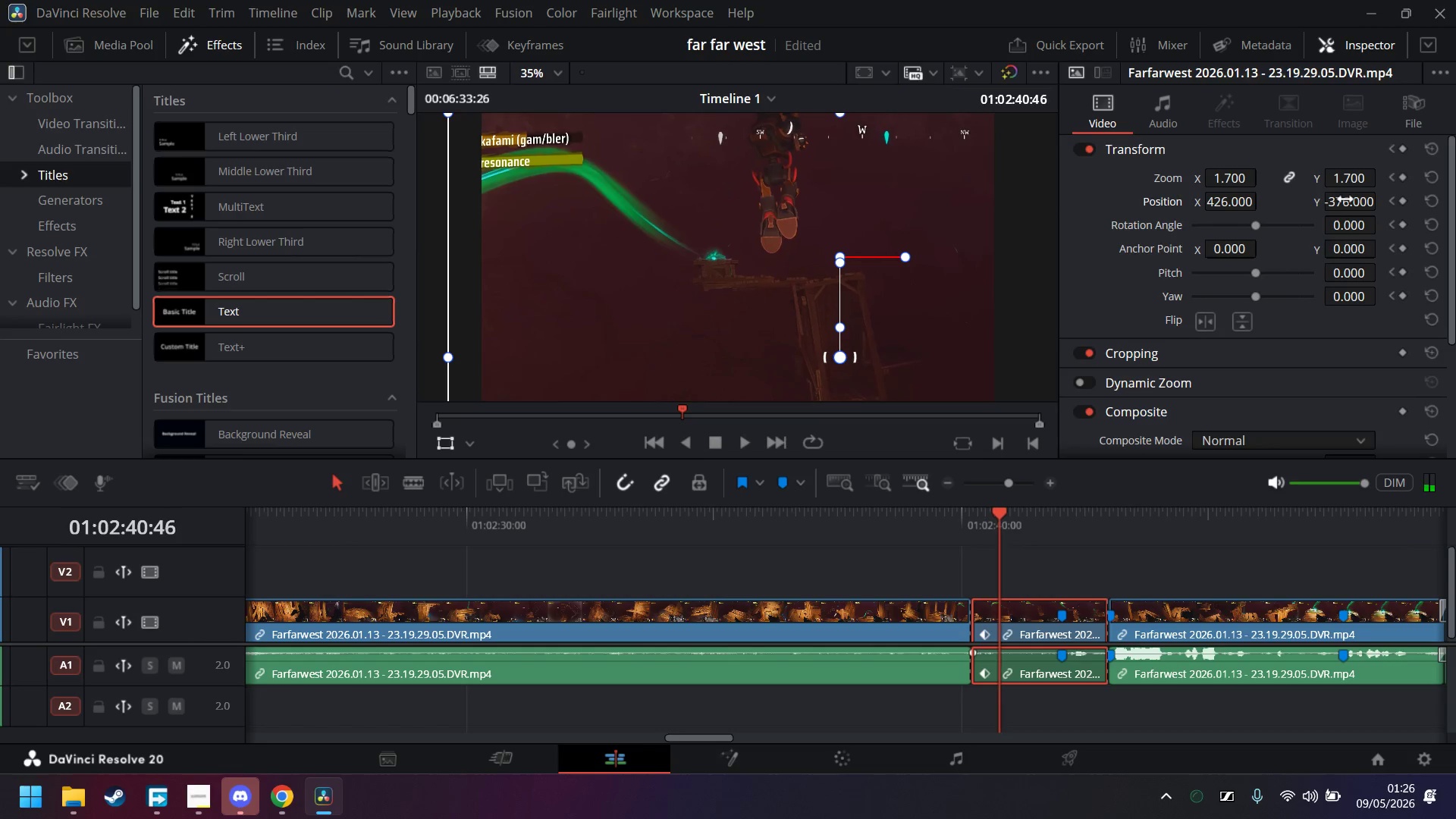 
key(ArrowRight)
 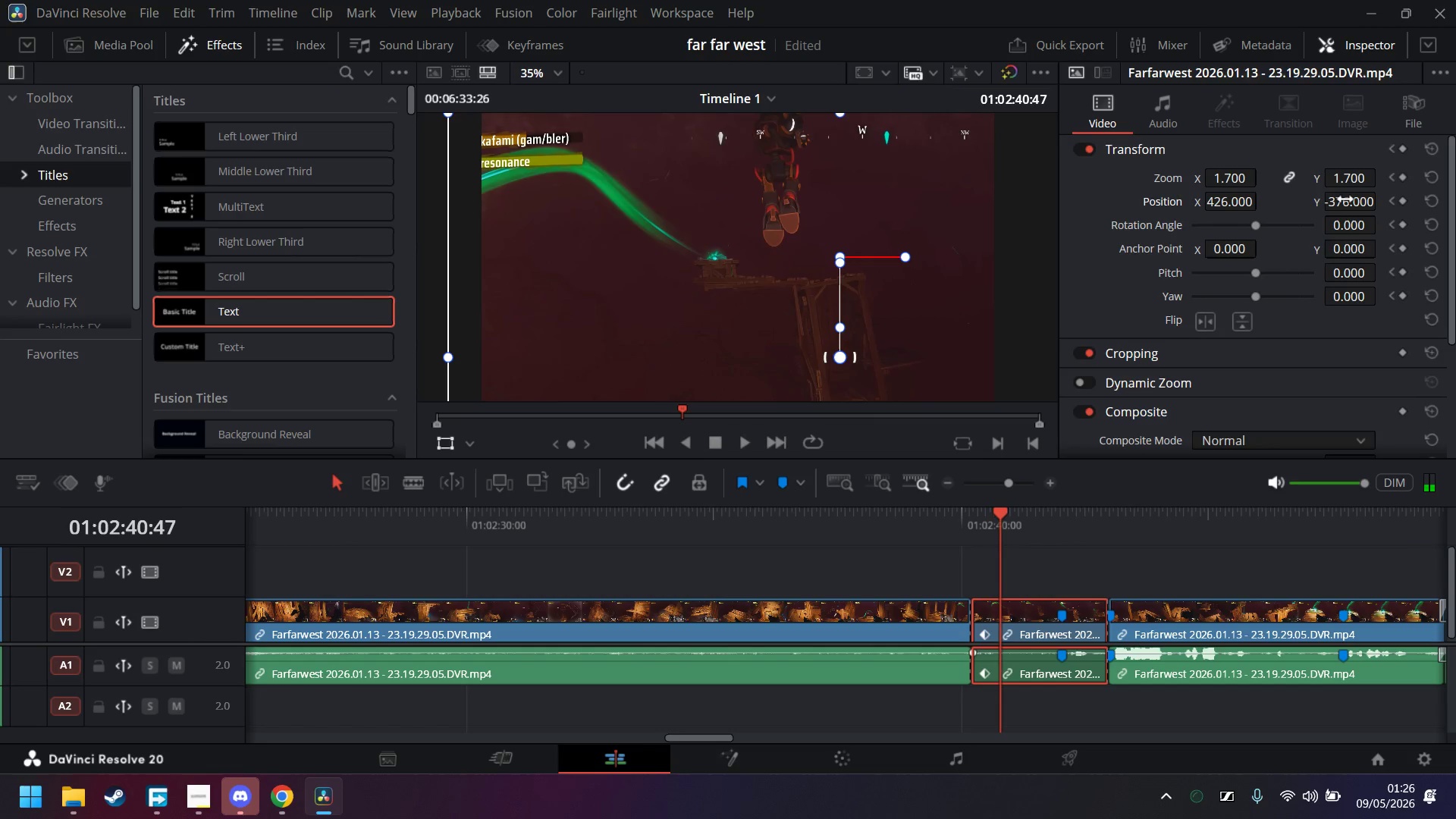 
key(ArrowRight)
 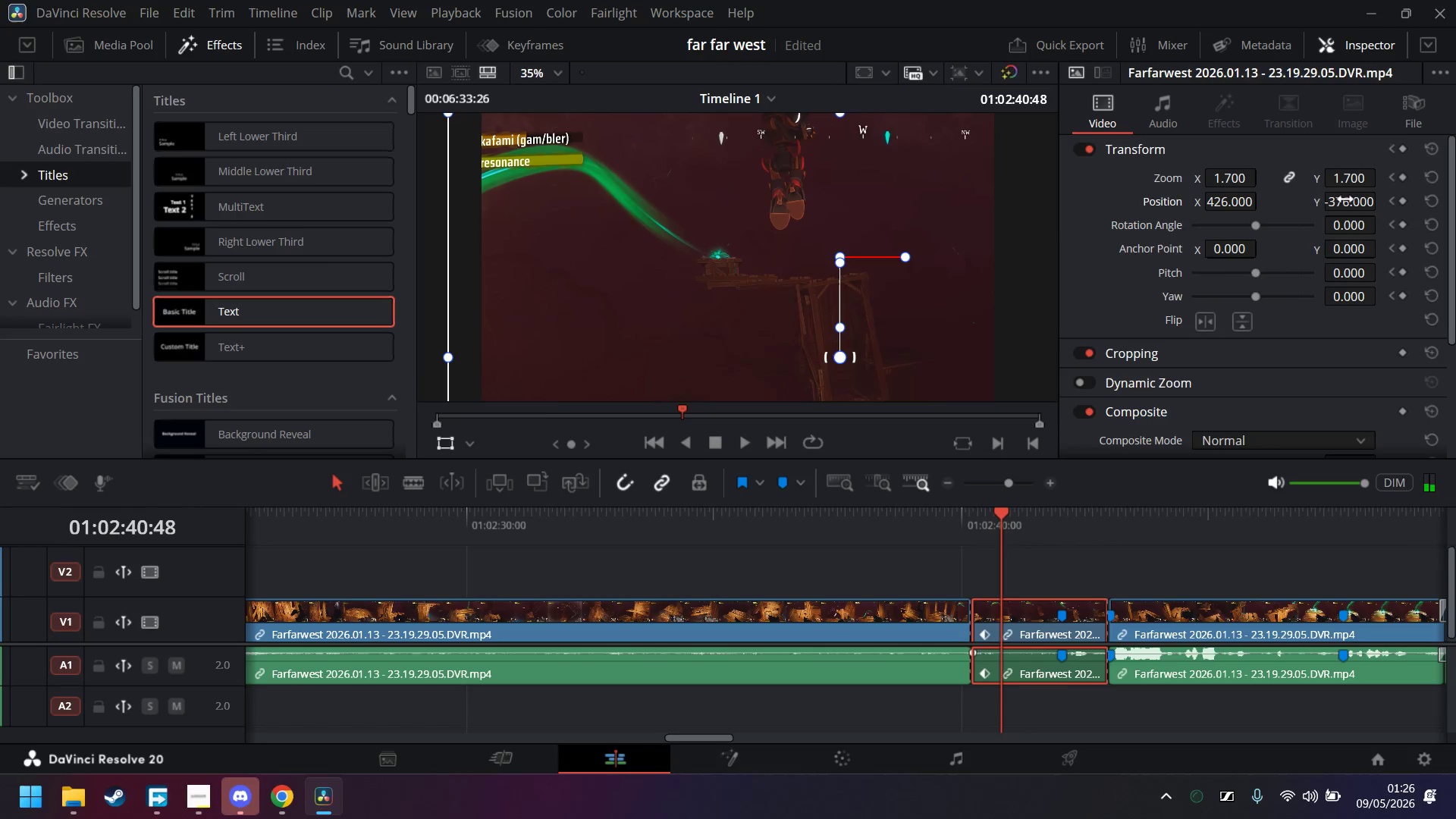 
left_click_drag(start_coordinate=[1345, 199], to_coordinate=[1342, 193])
 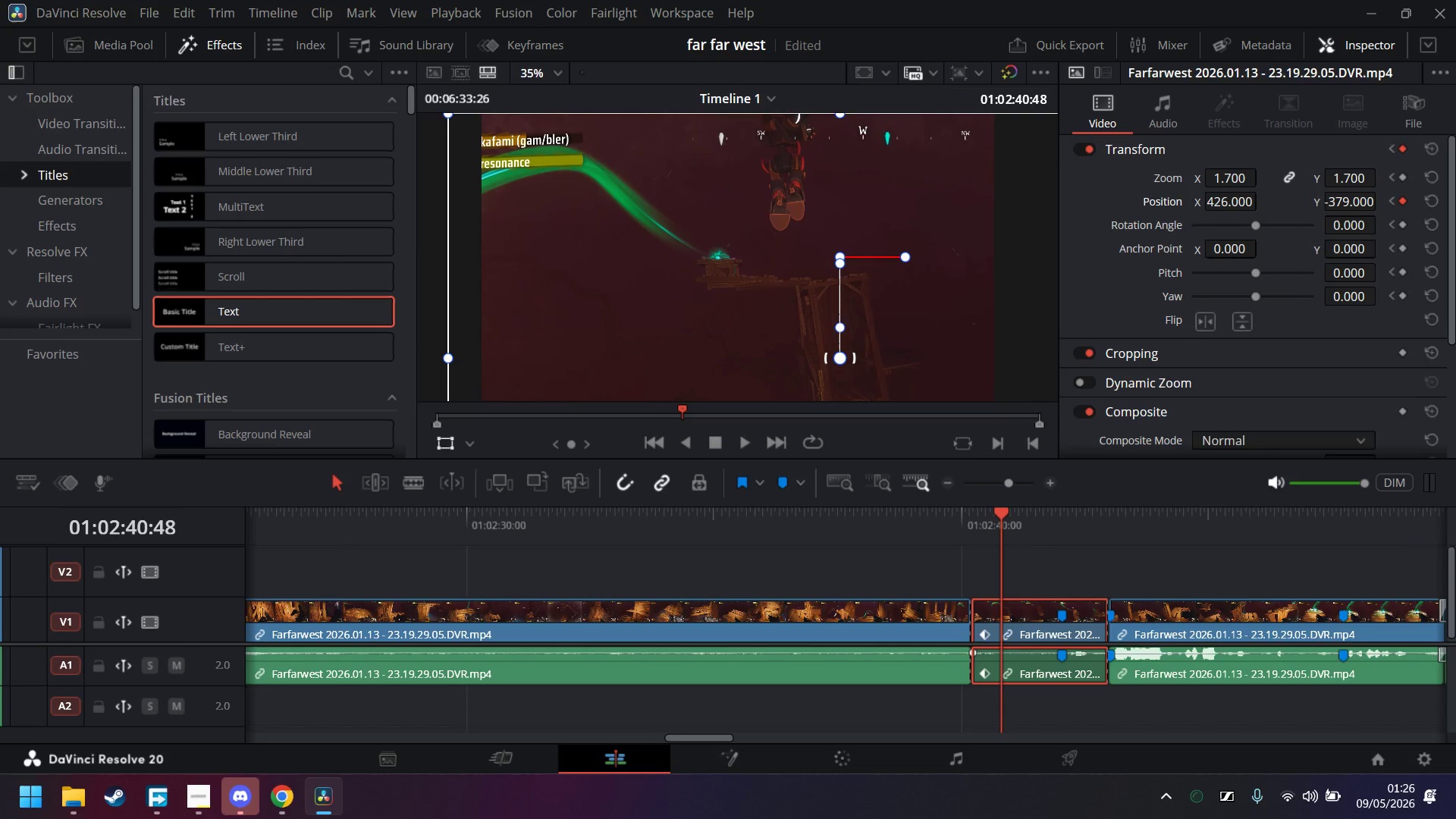 
double_click([1237, 174])
 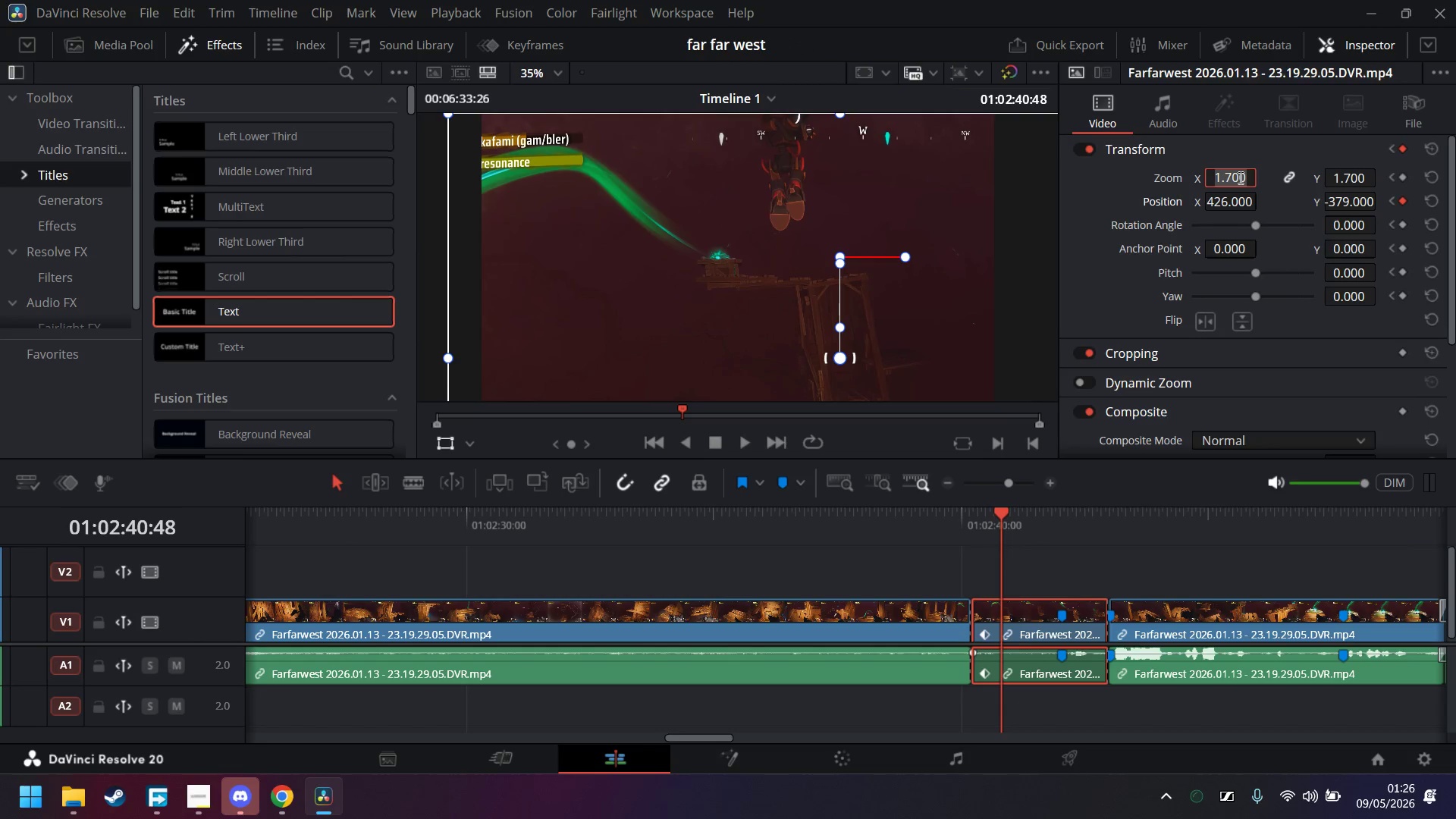 
key(1)
 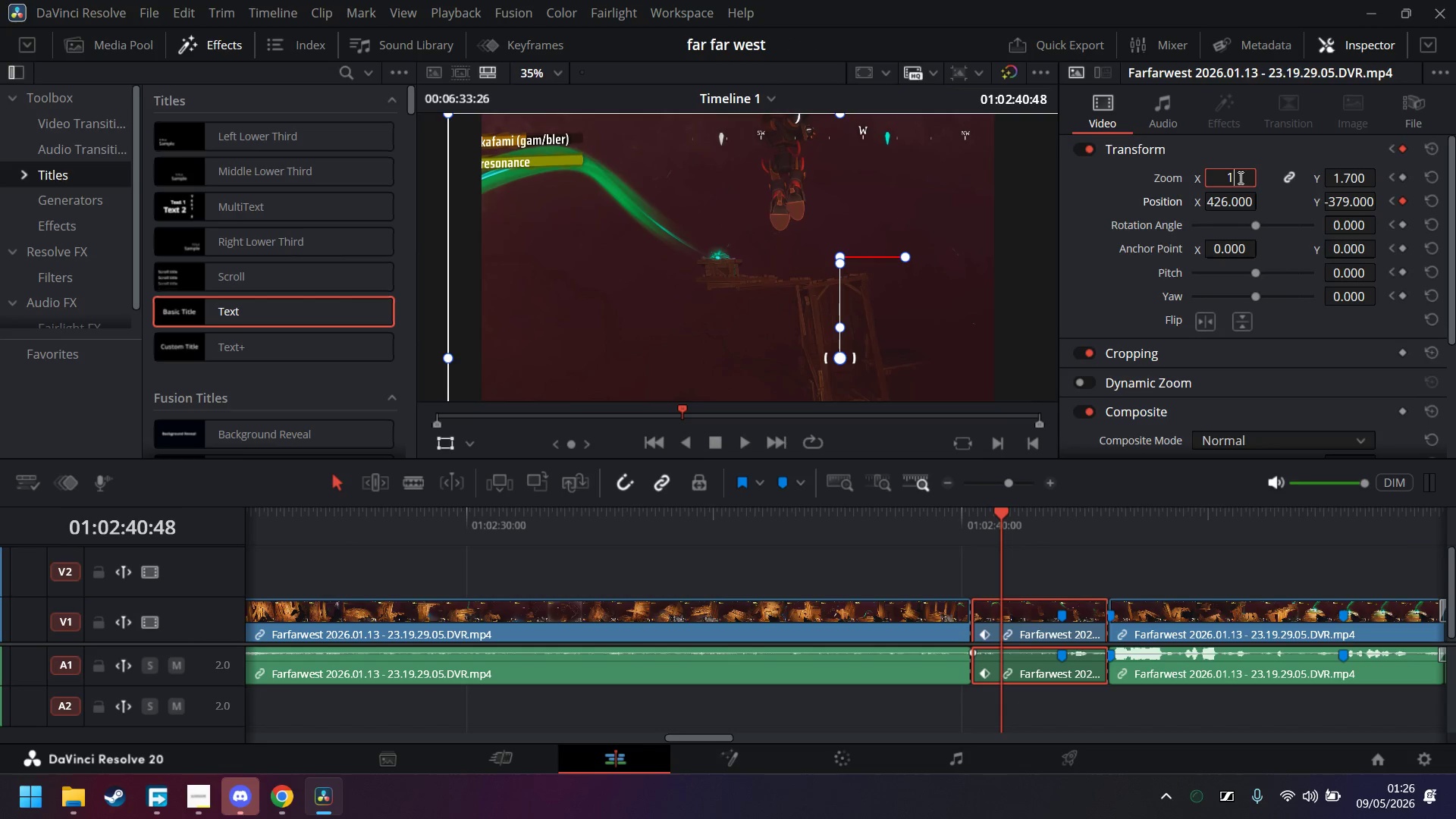 
key(Period)
 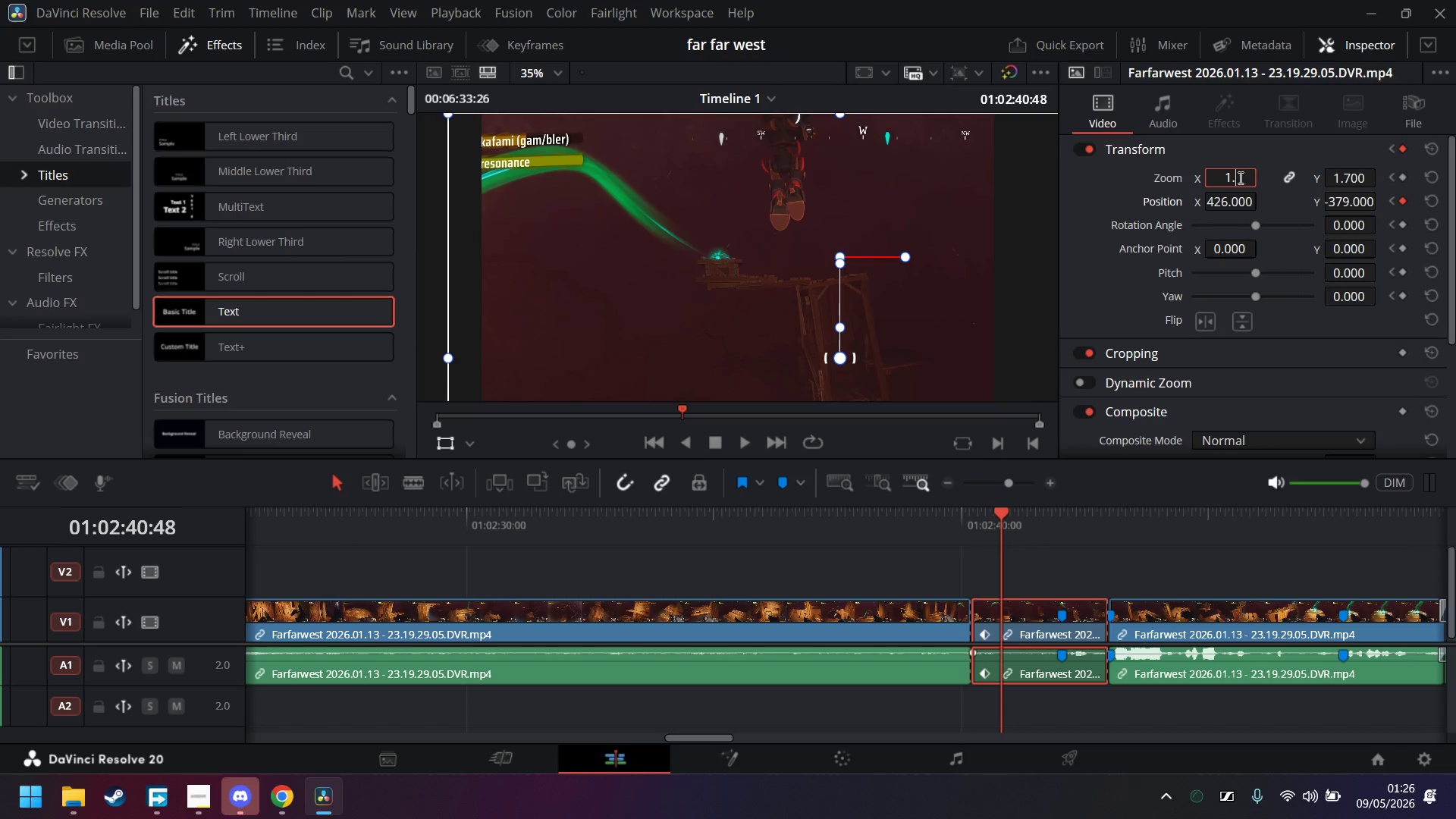 
key(8)
 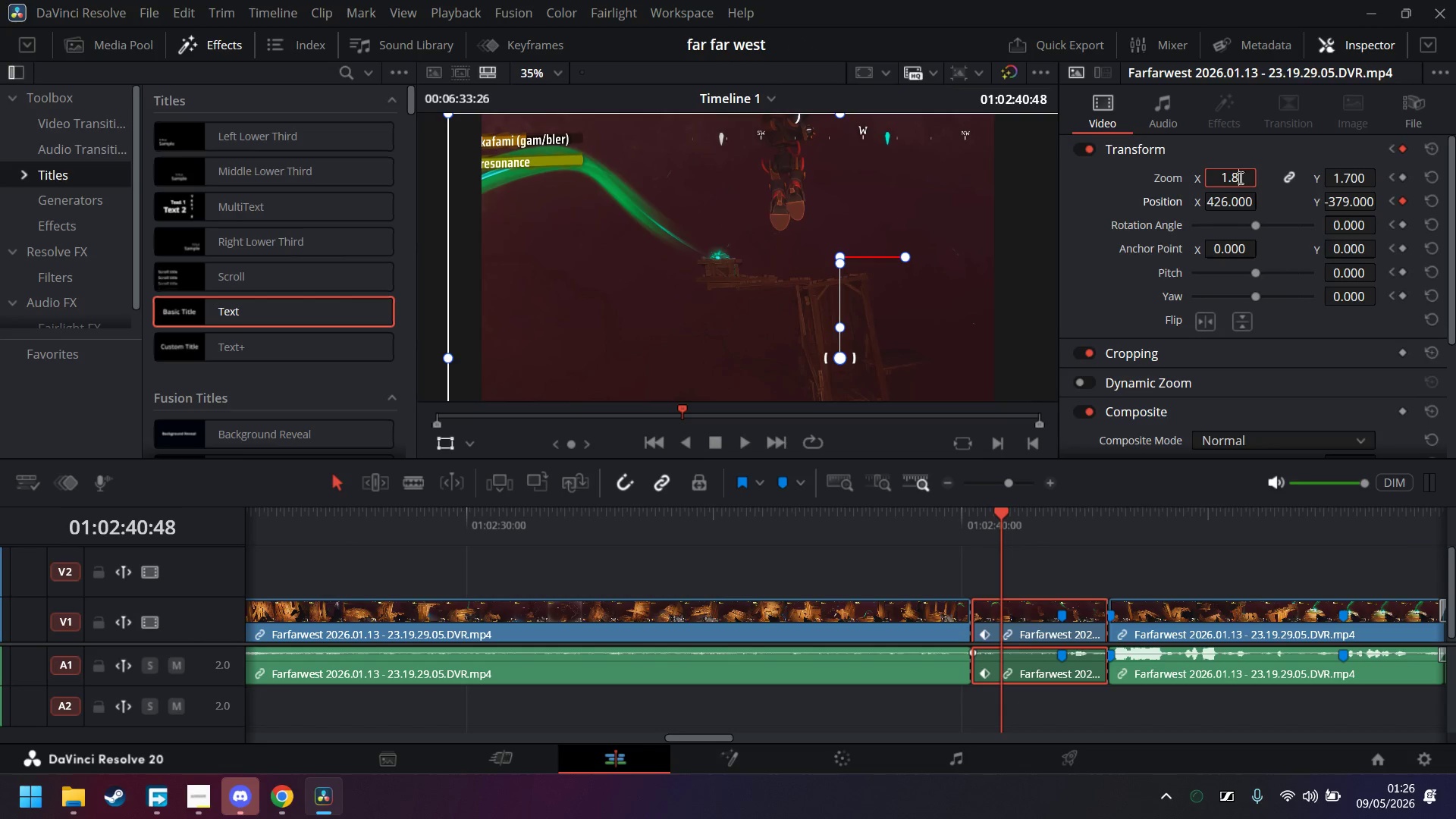 
key(Enter)
 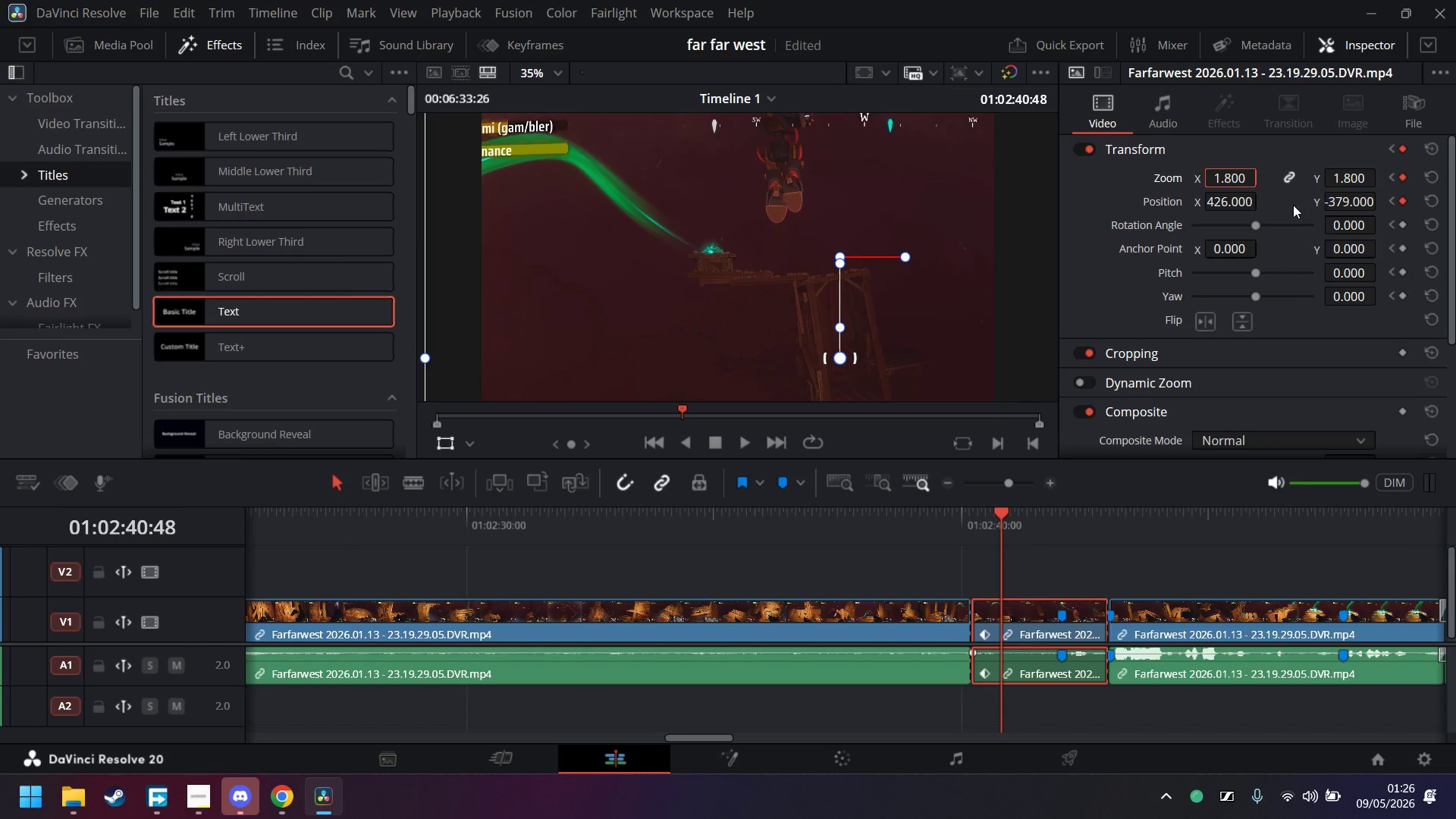 
left_click_drag(start_coordinate=[1348, 204], to_coordinate=[1300, 204])
 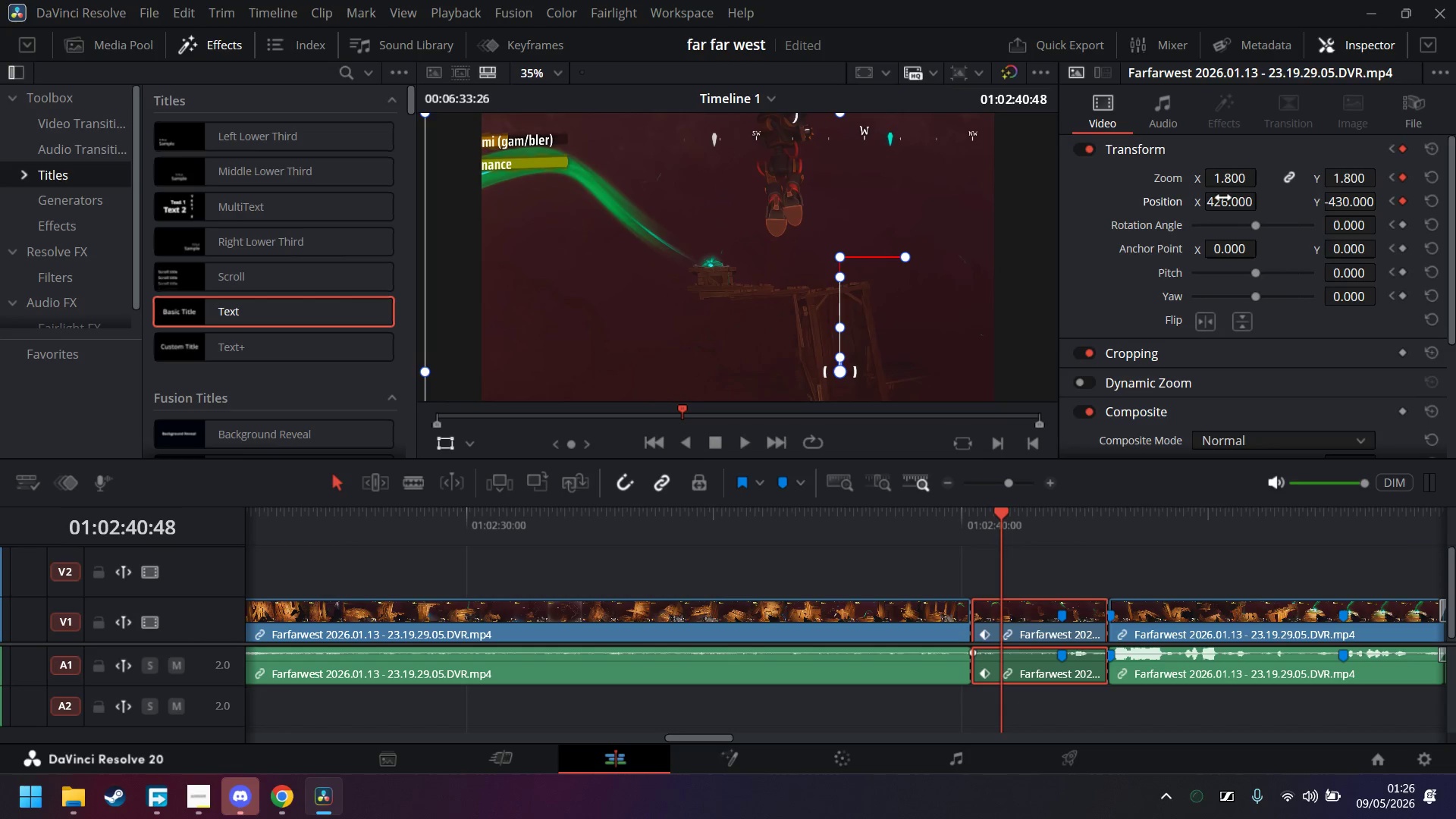 
left_click_drag(start_coordinate=[1223, 198], to_coordinate=[993, 195])
 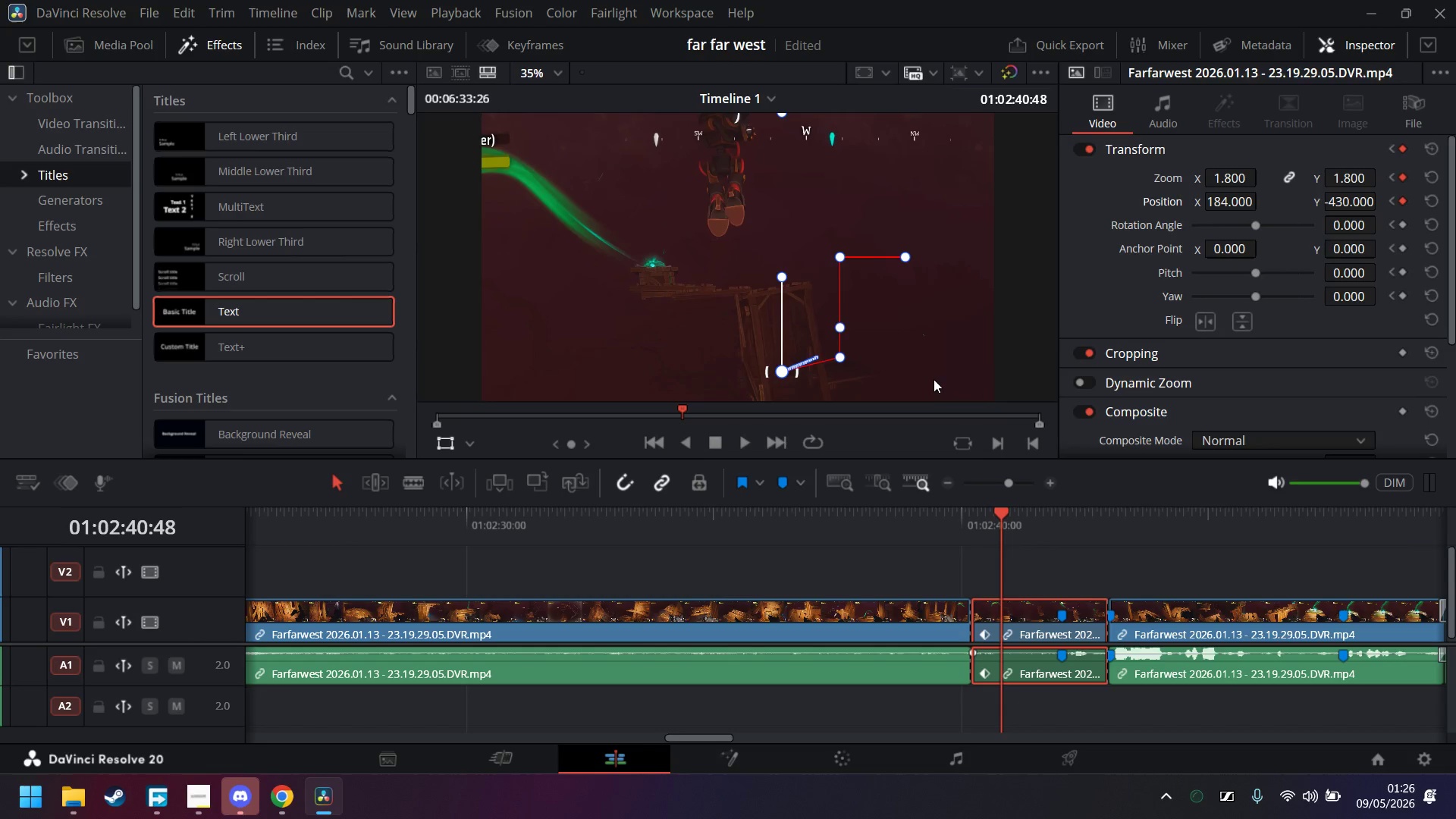 
key(ArrowRight)
 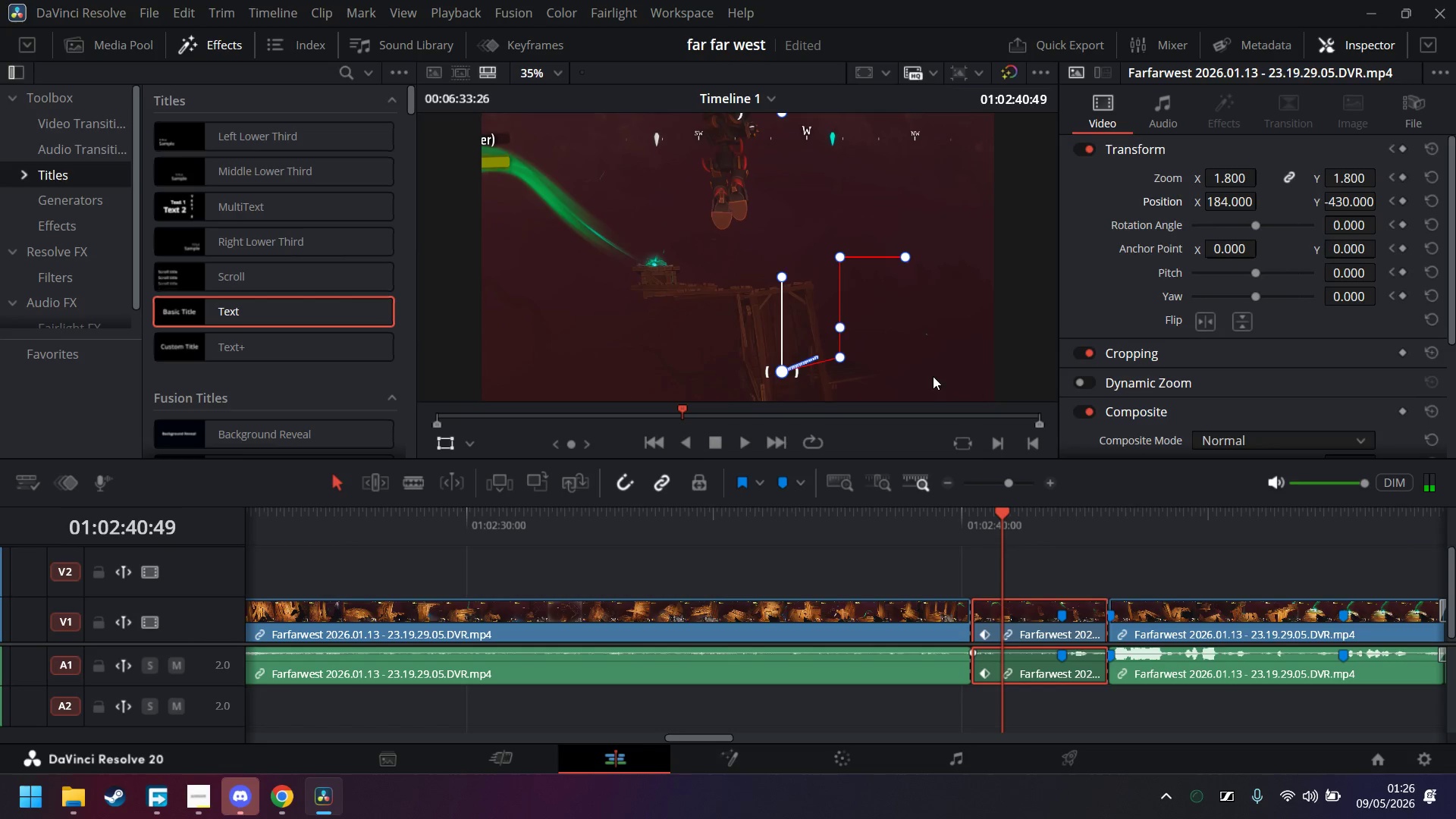 
key(ArrowRight)
 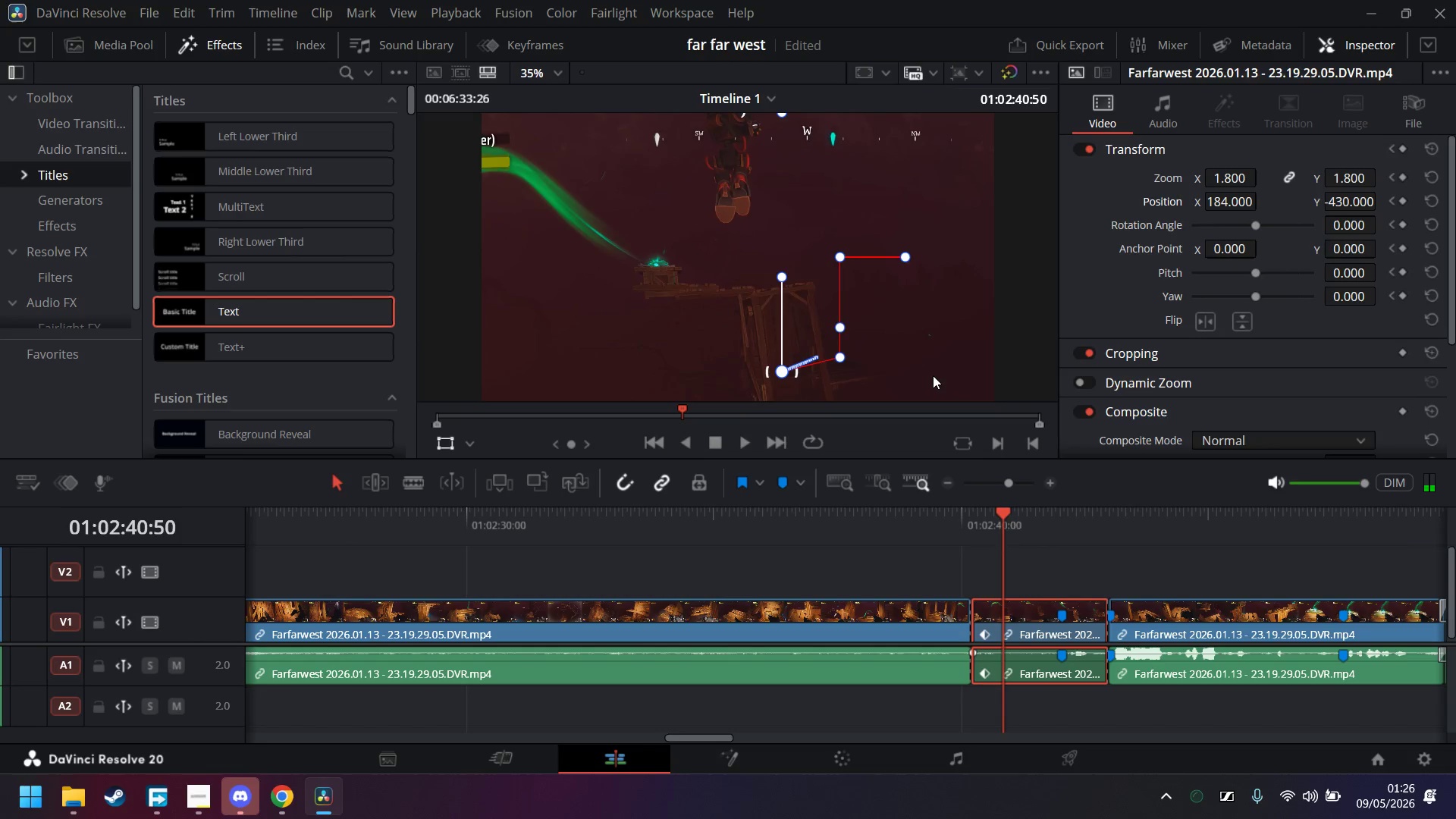 
key(ArrowRight)
 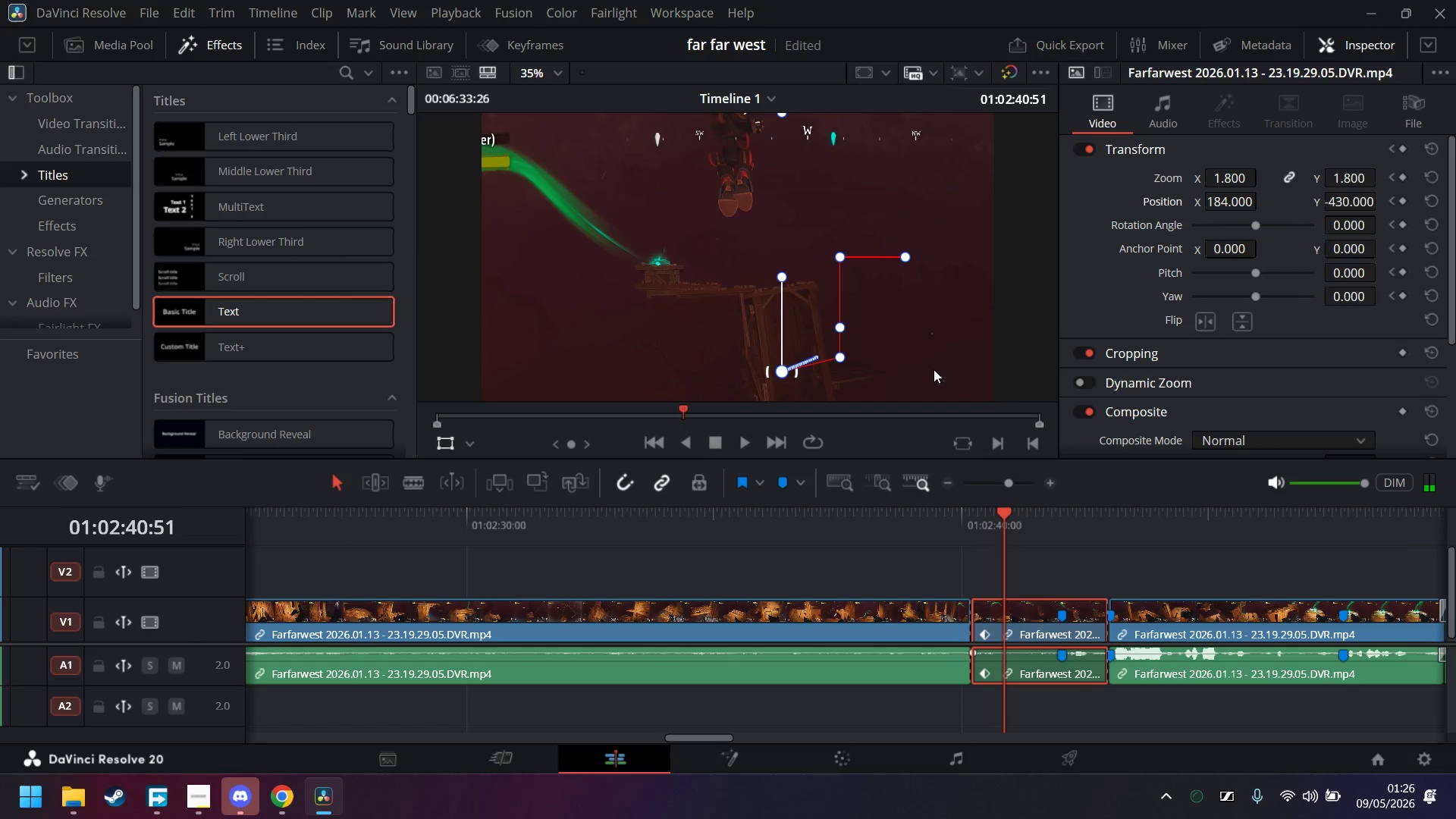 
key(ArrowRight)
 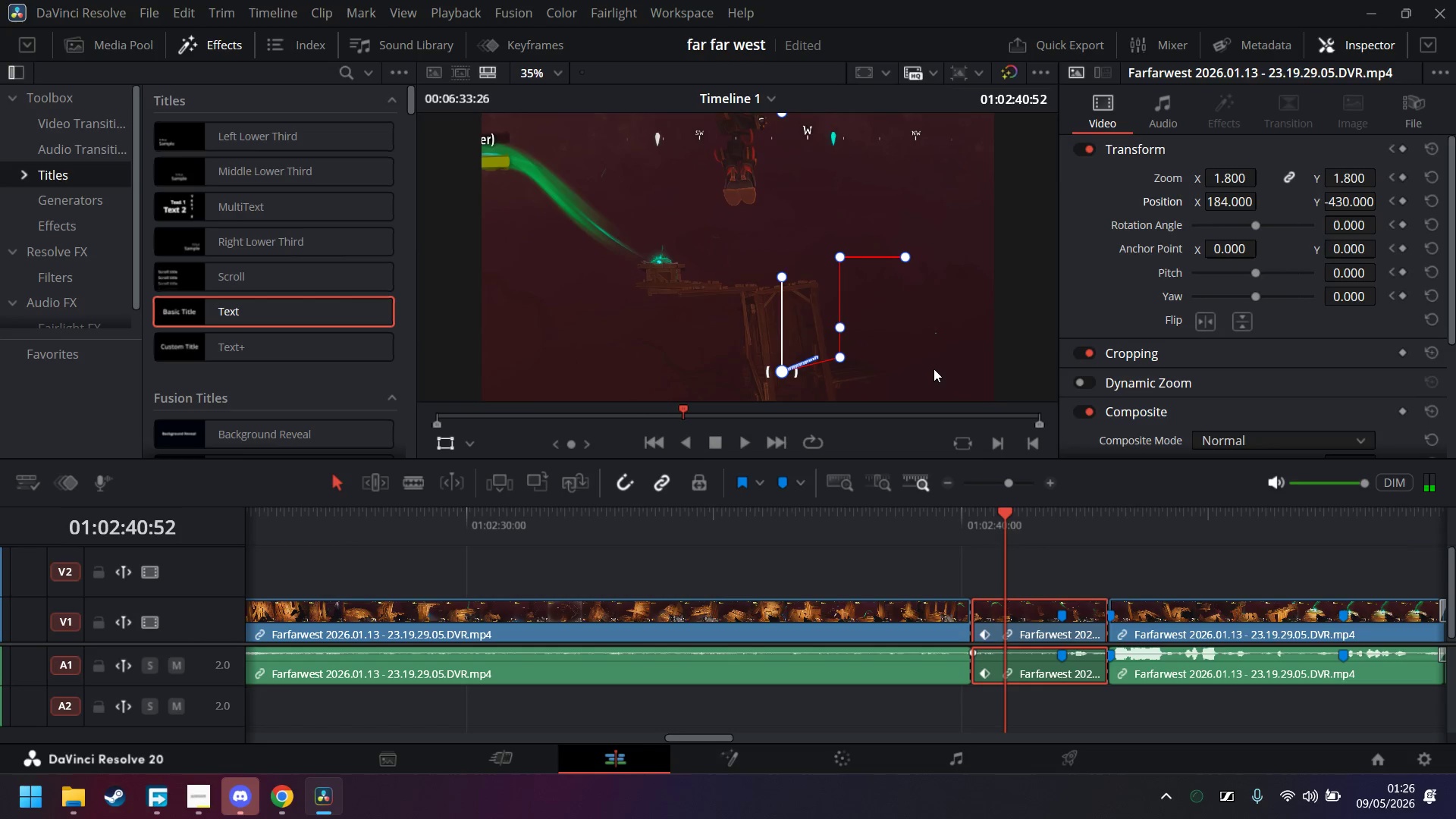 
key(ArrowRight)
 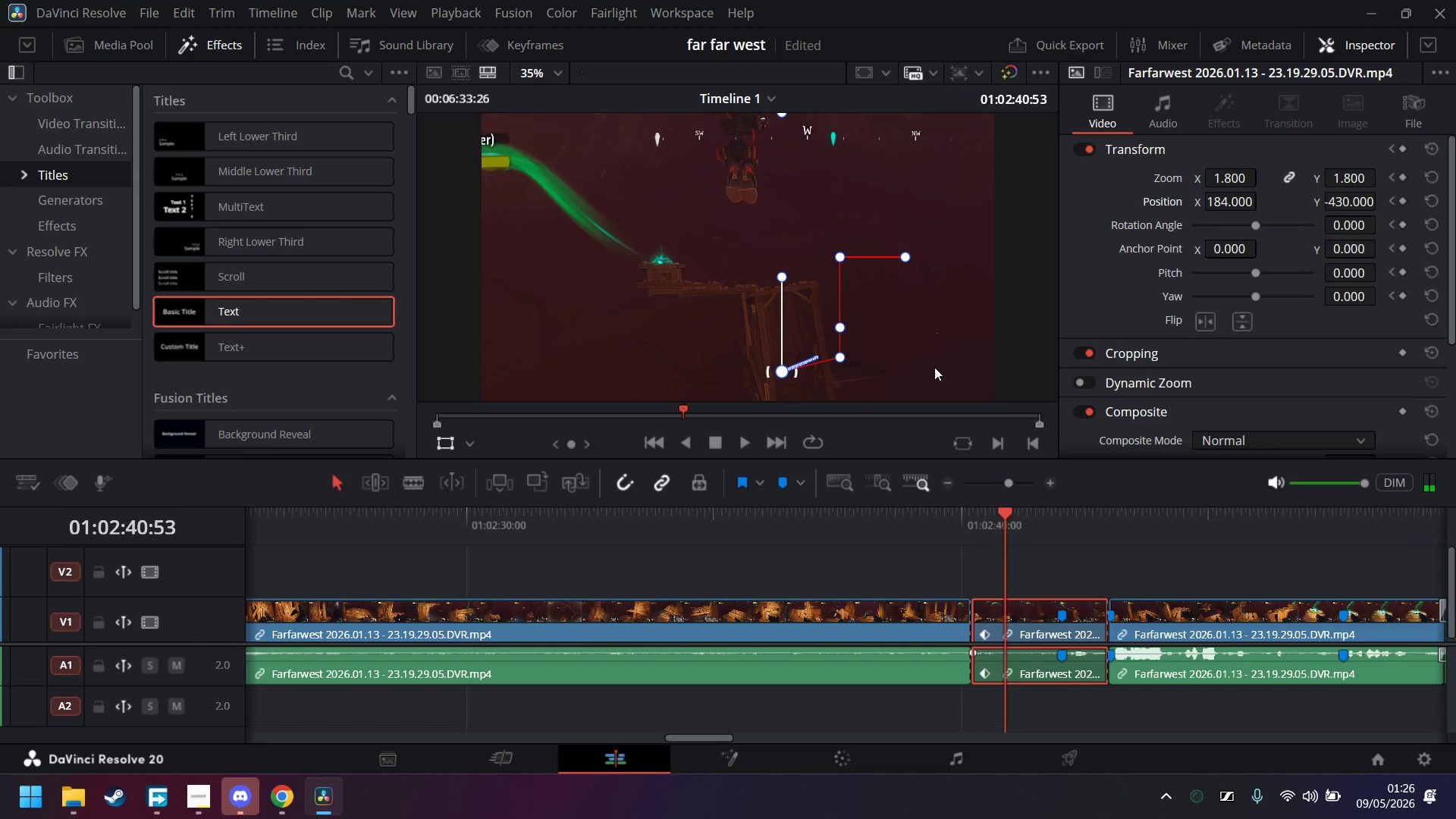 
key(ArrowRight)
 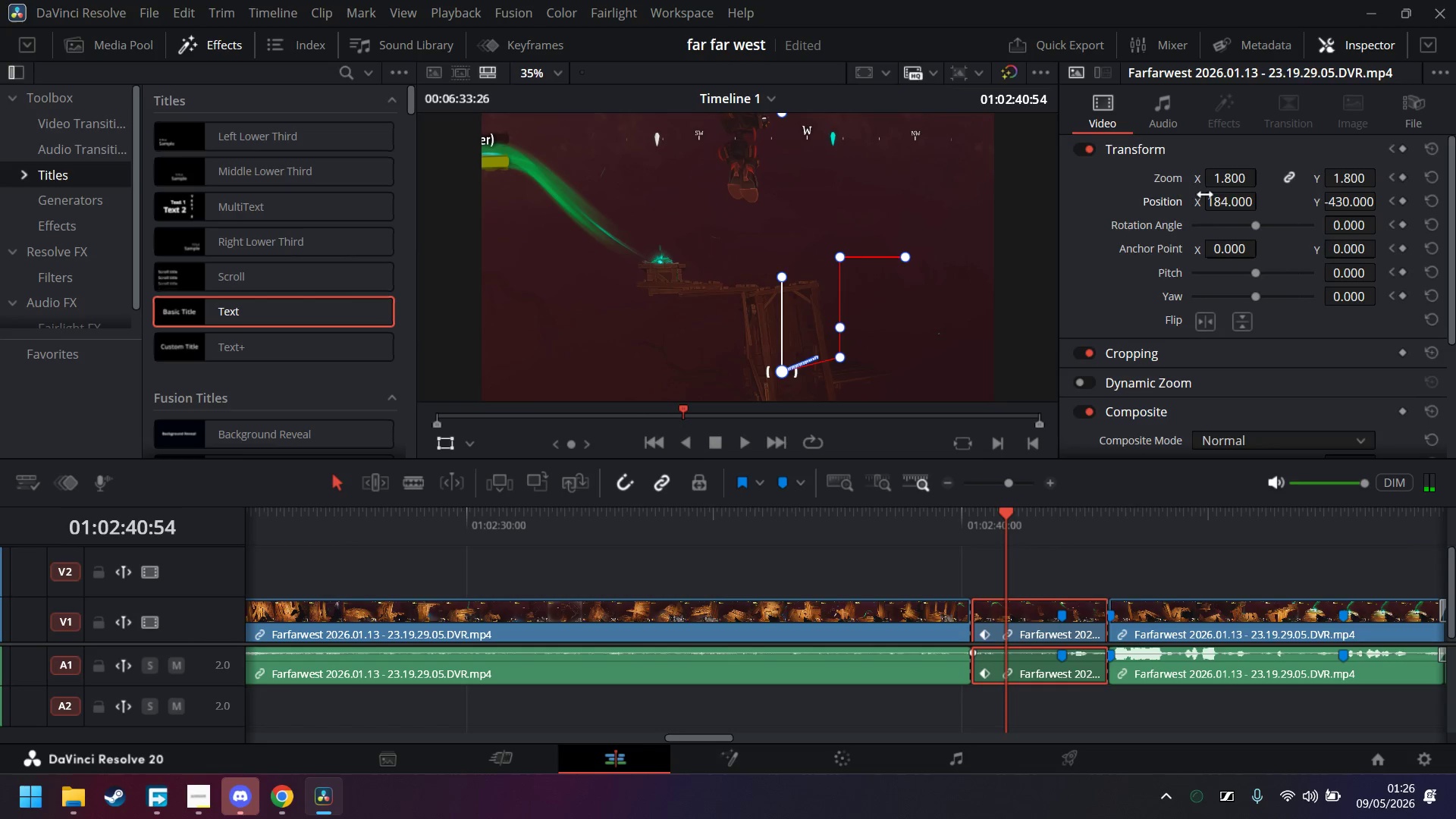 
double_click([1225, 173])
 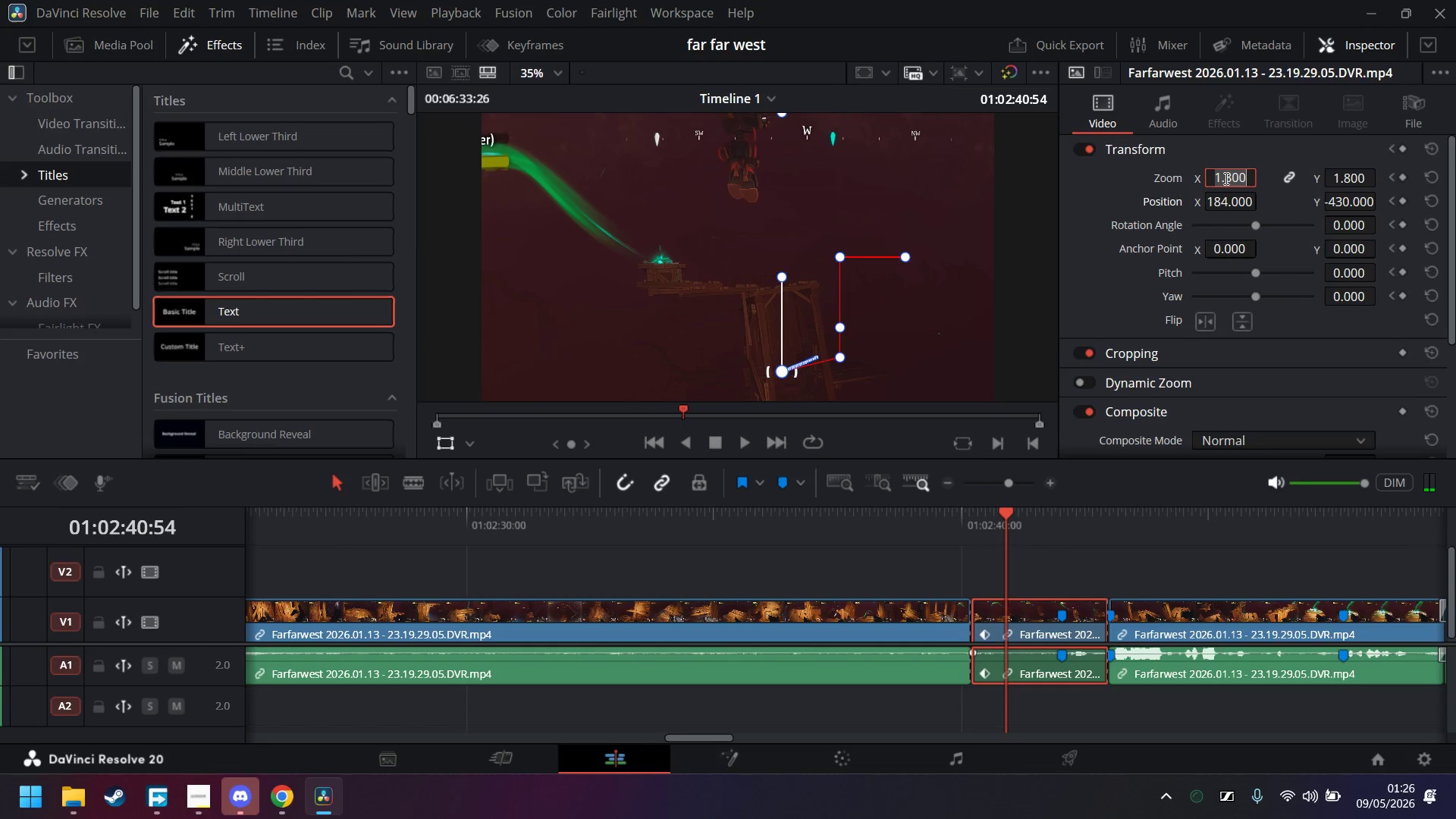 
key(2)
 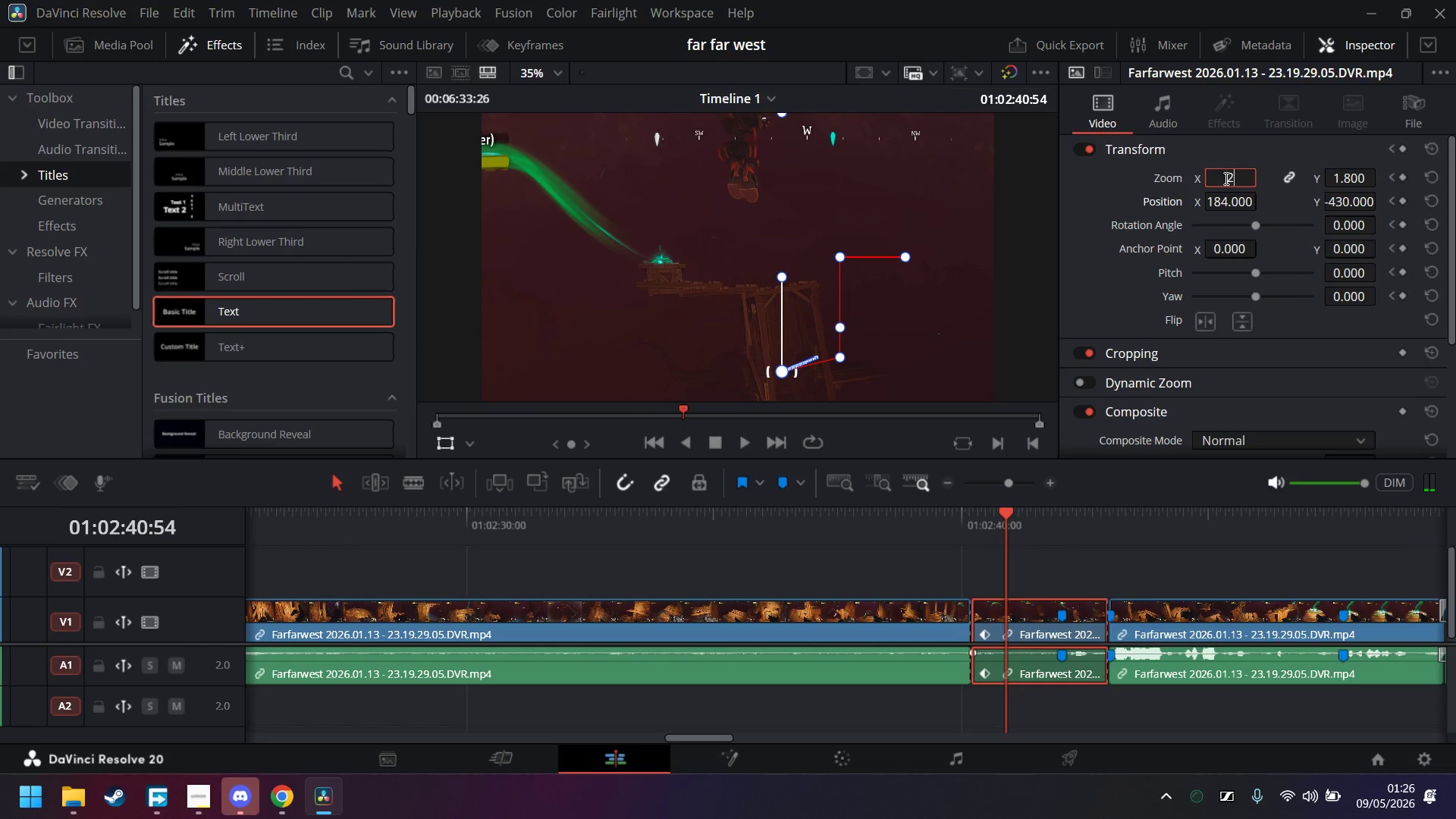 
key(Enter)
 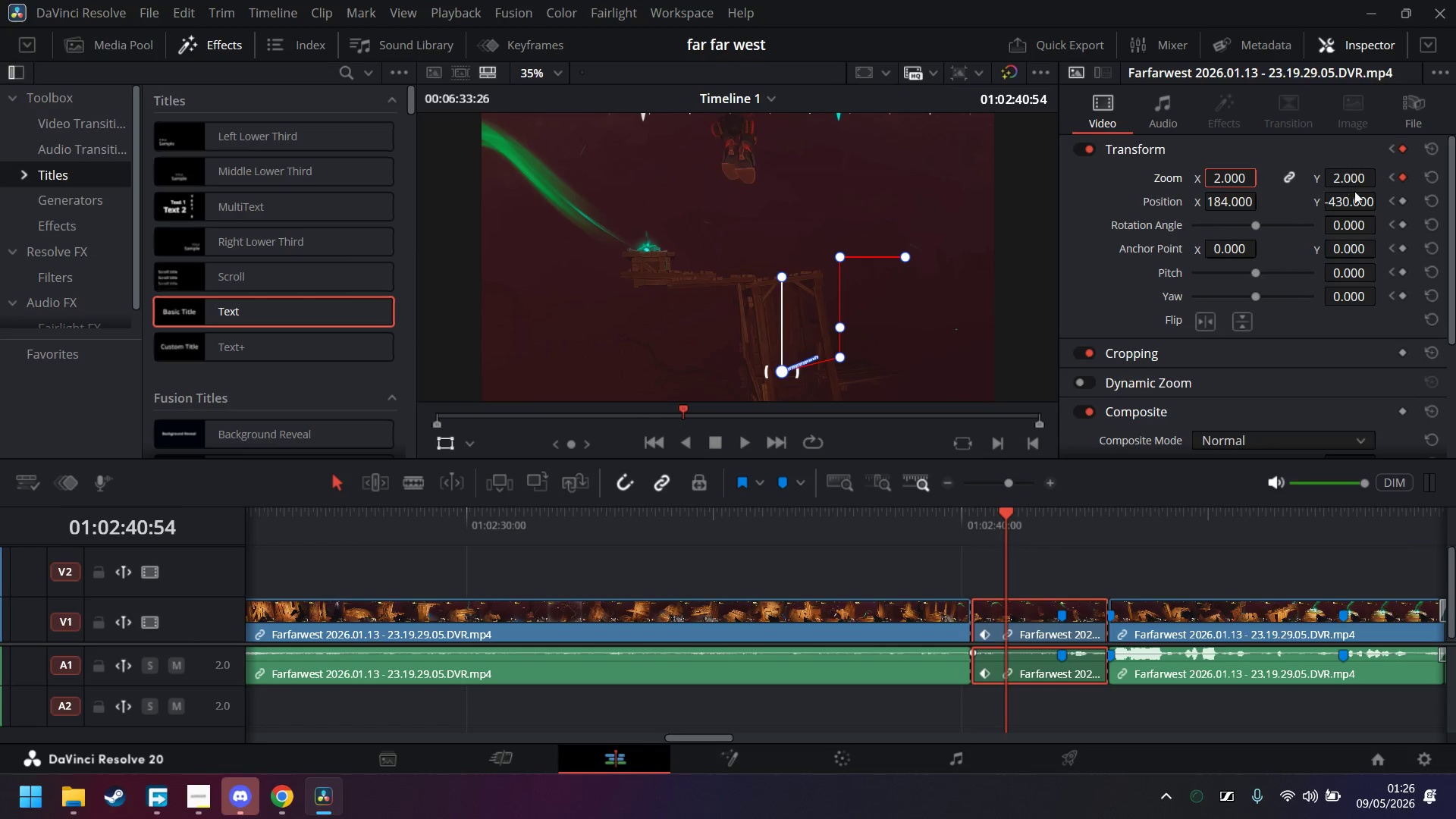 
left_click_drag(start_coordinate=[1354, 199], to_coordinate=[1262, 222])
 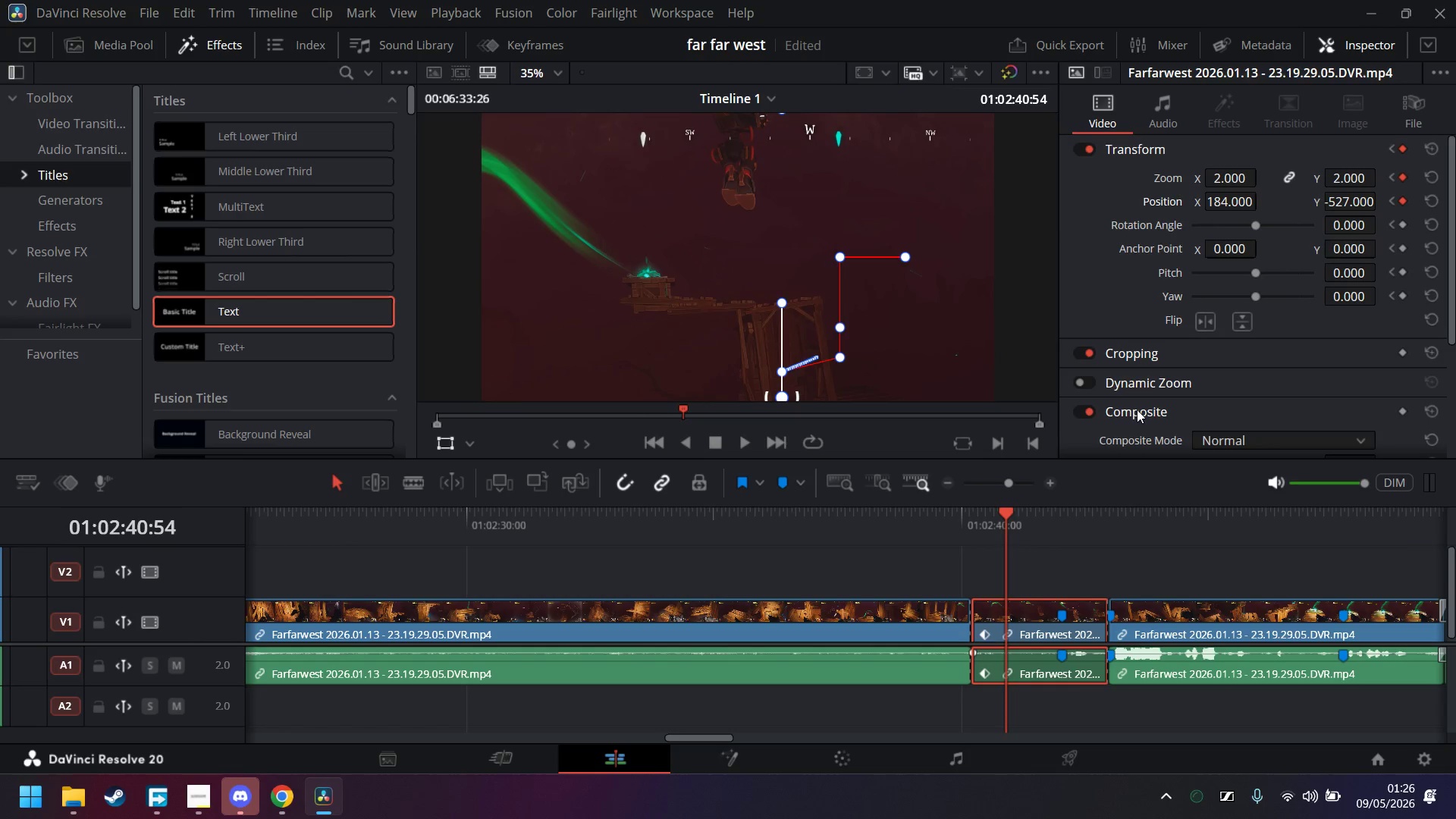 
key(ArrowRight)
 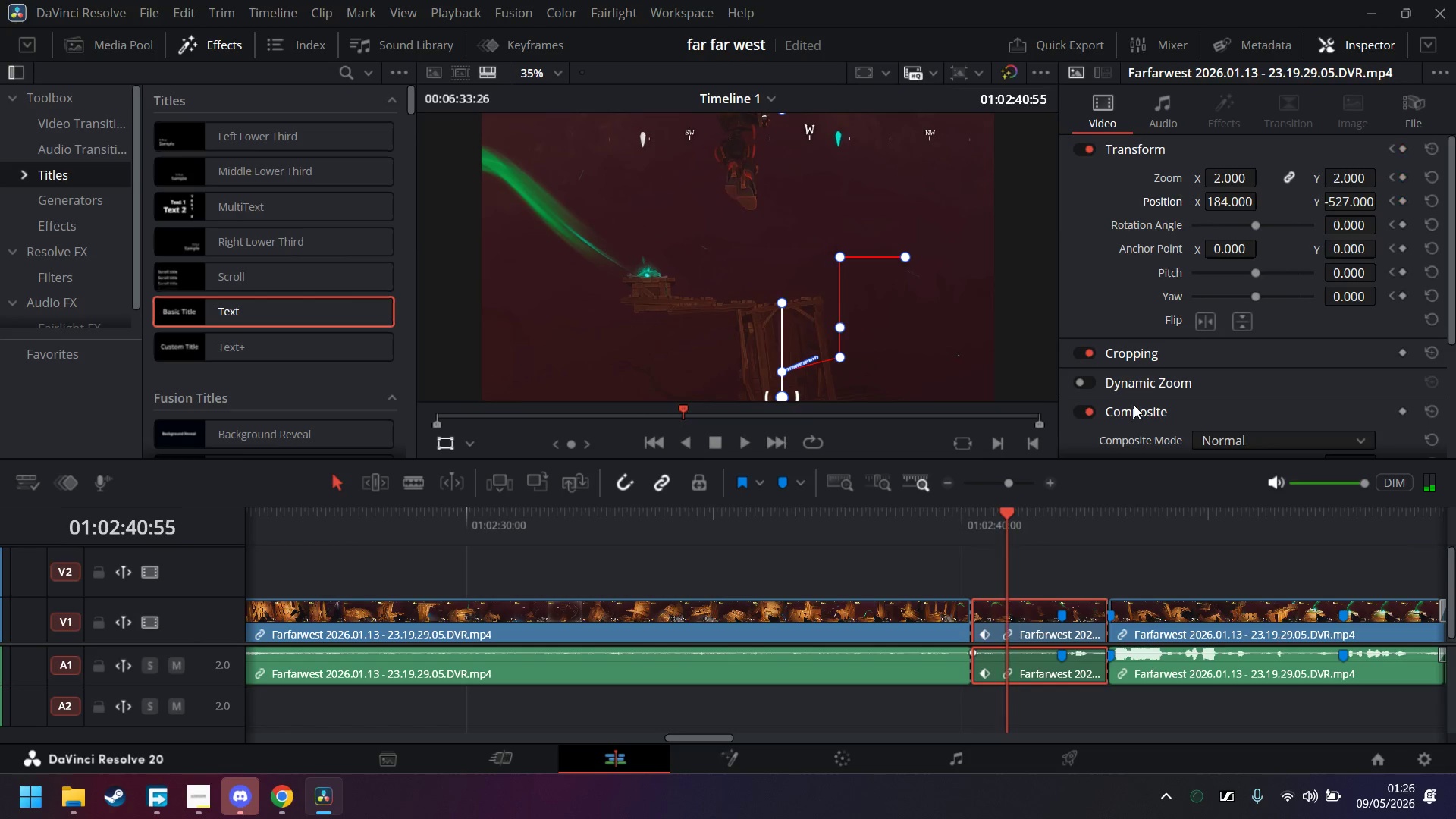 
key(ArrowRight)
 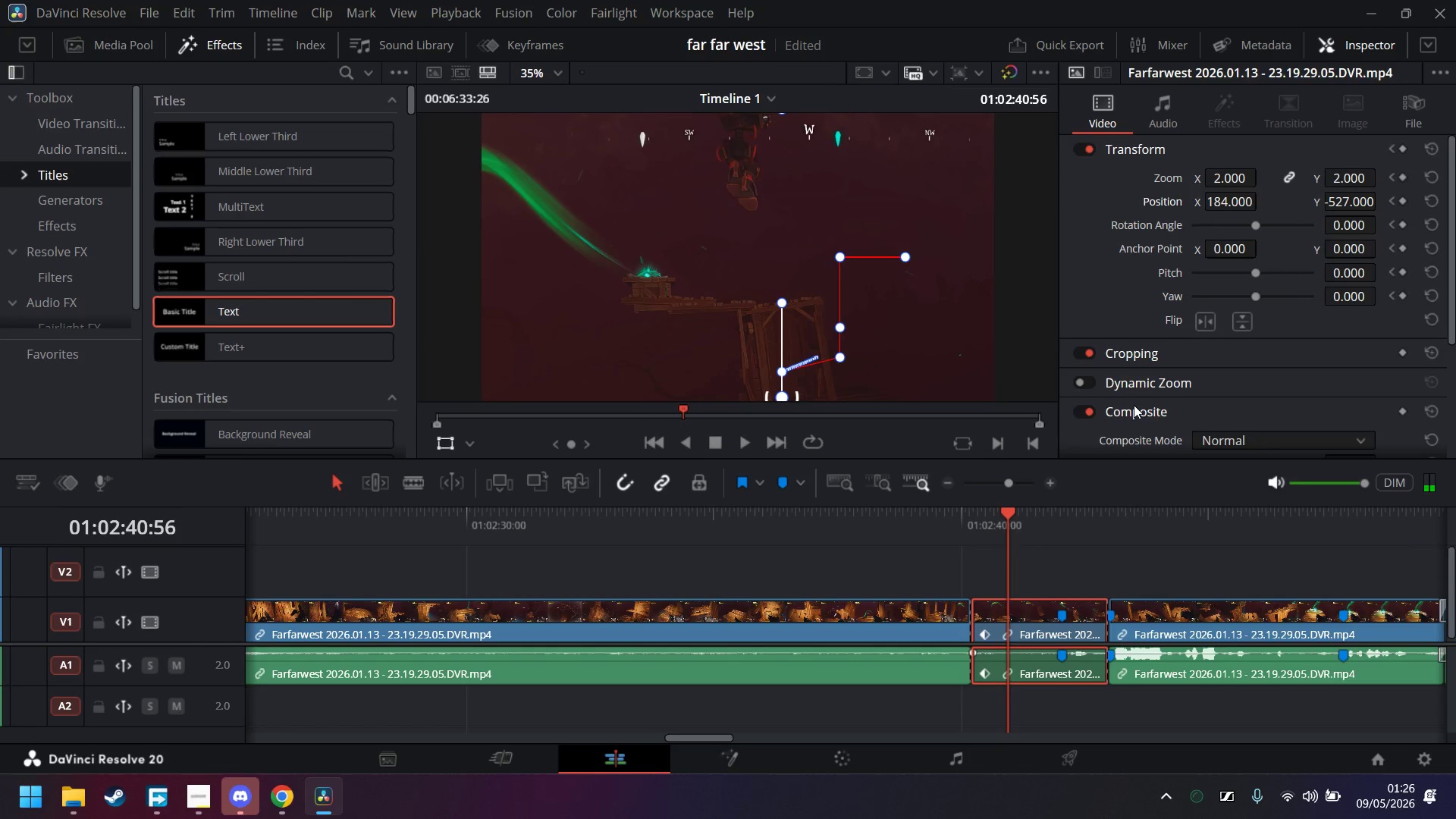 
key(ArrowRight)
 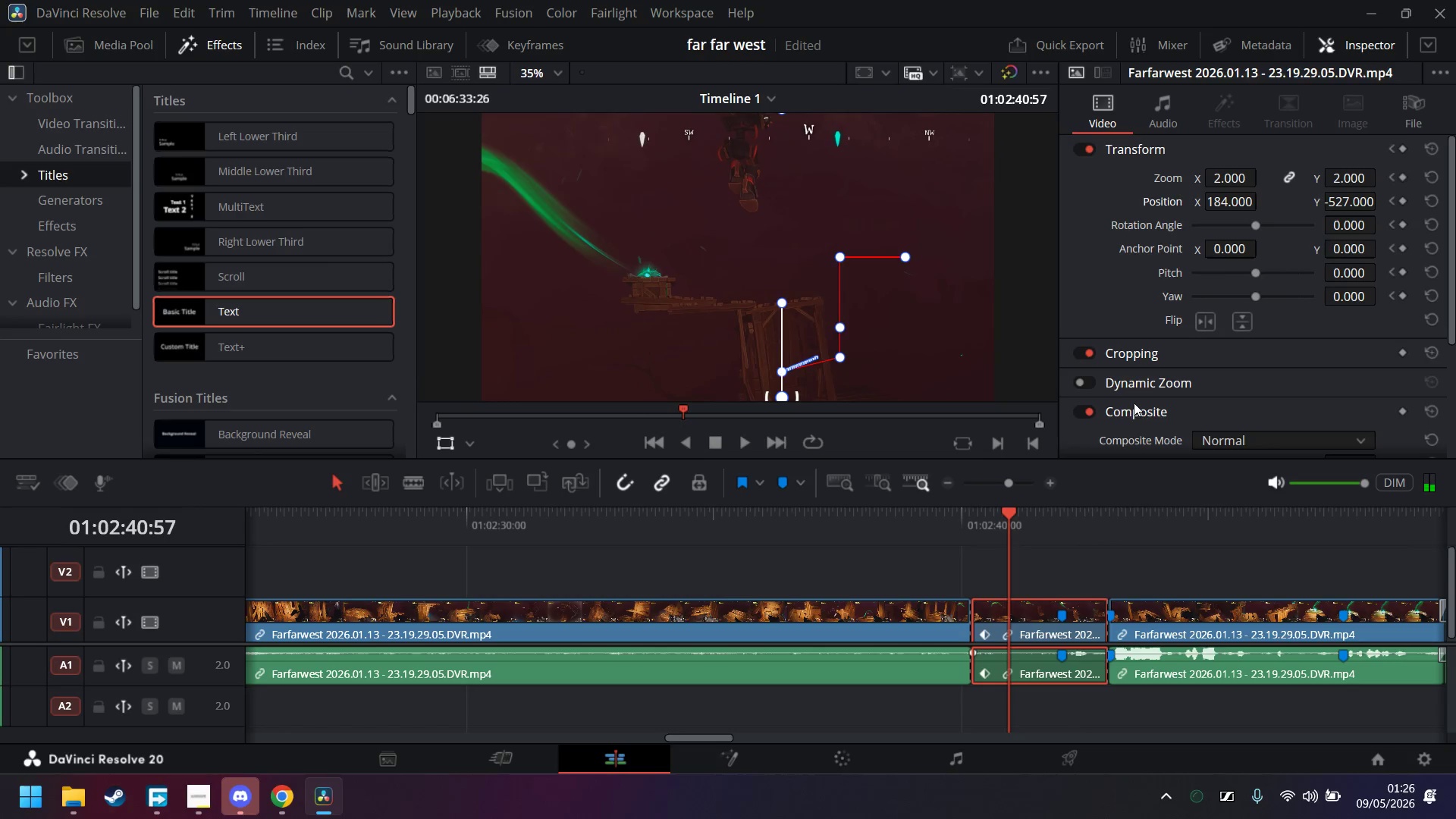 
key(ArrowRight)
 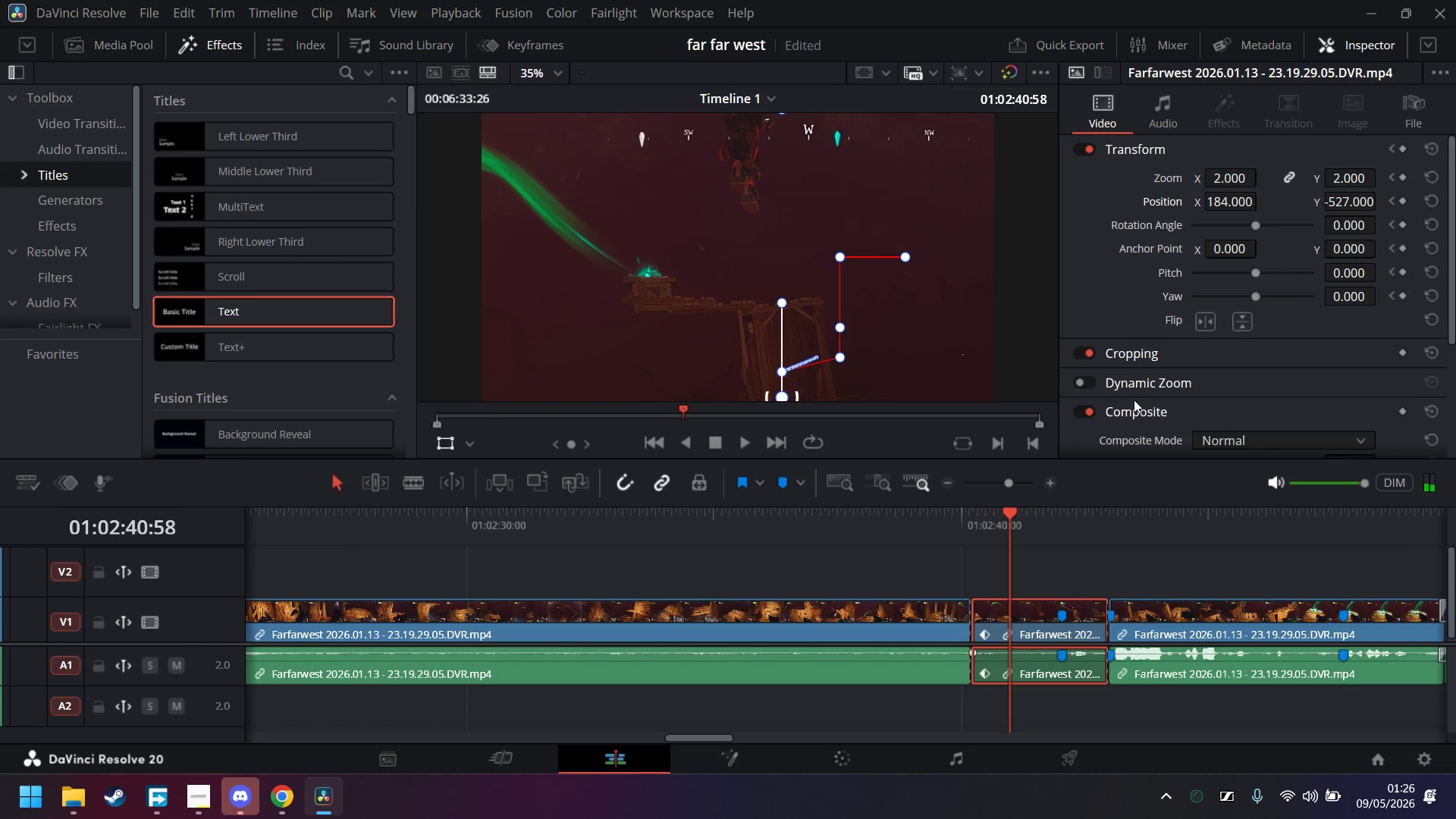 
key(ArrowRight)
 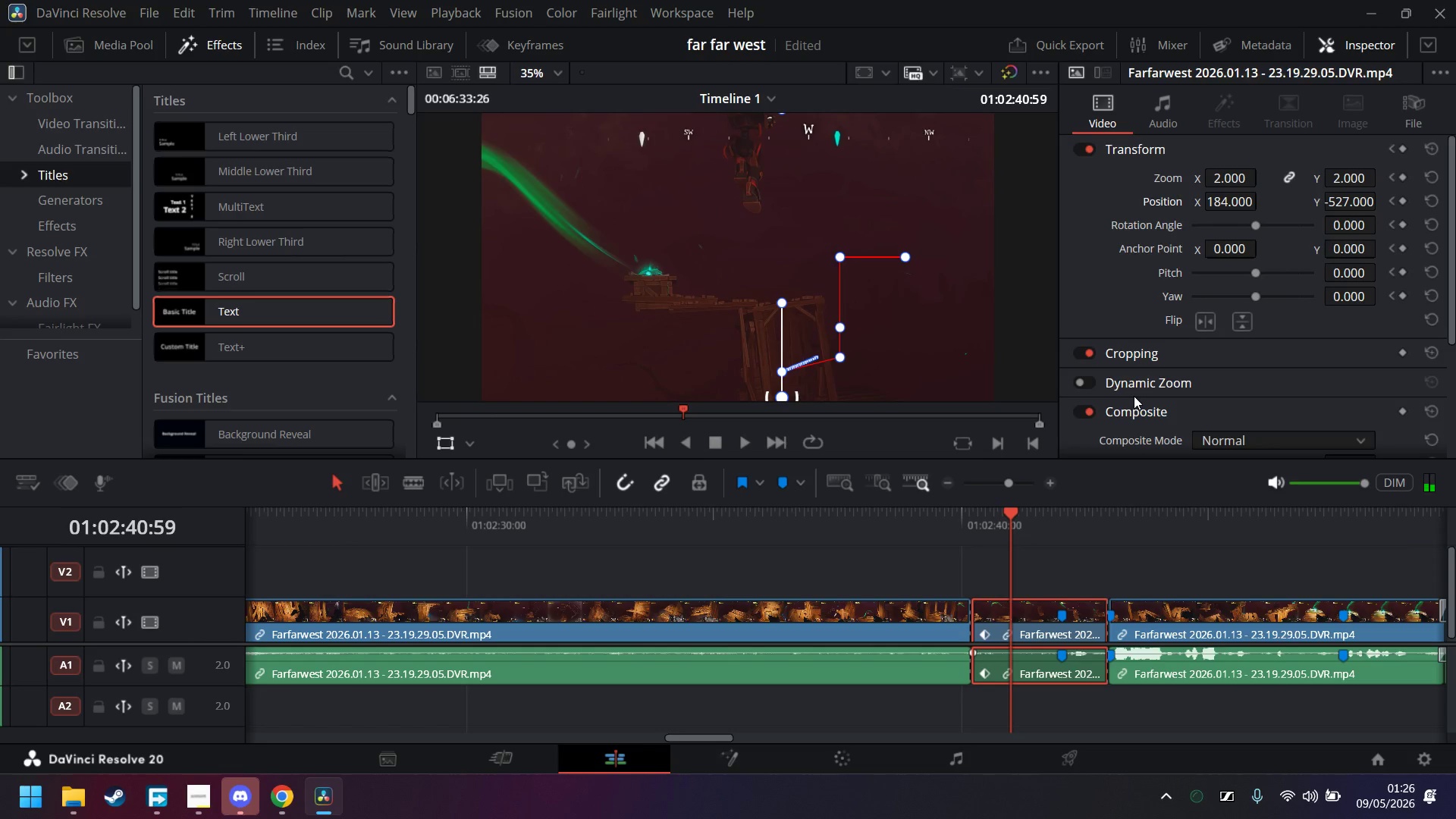 
key(ArrowRight)
 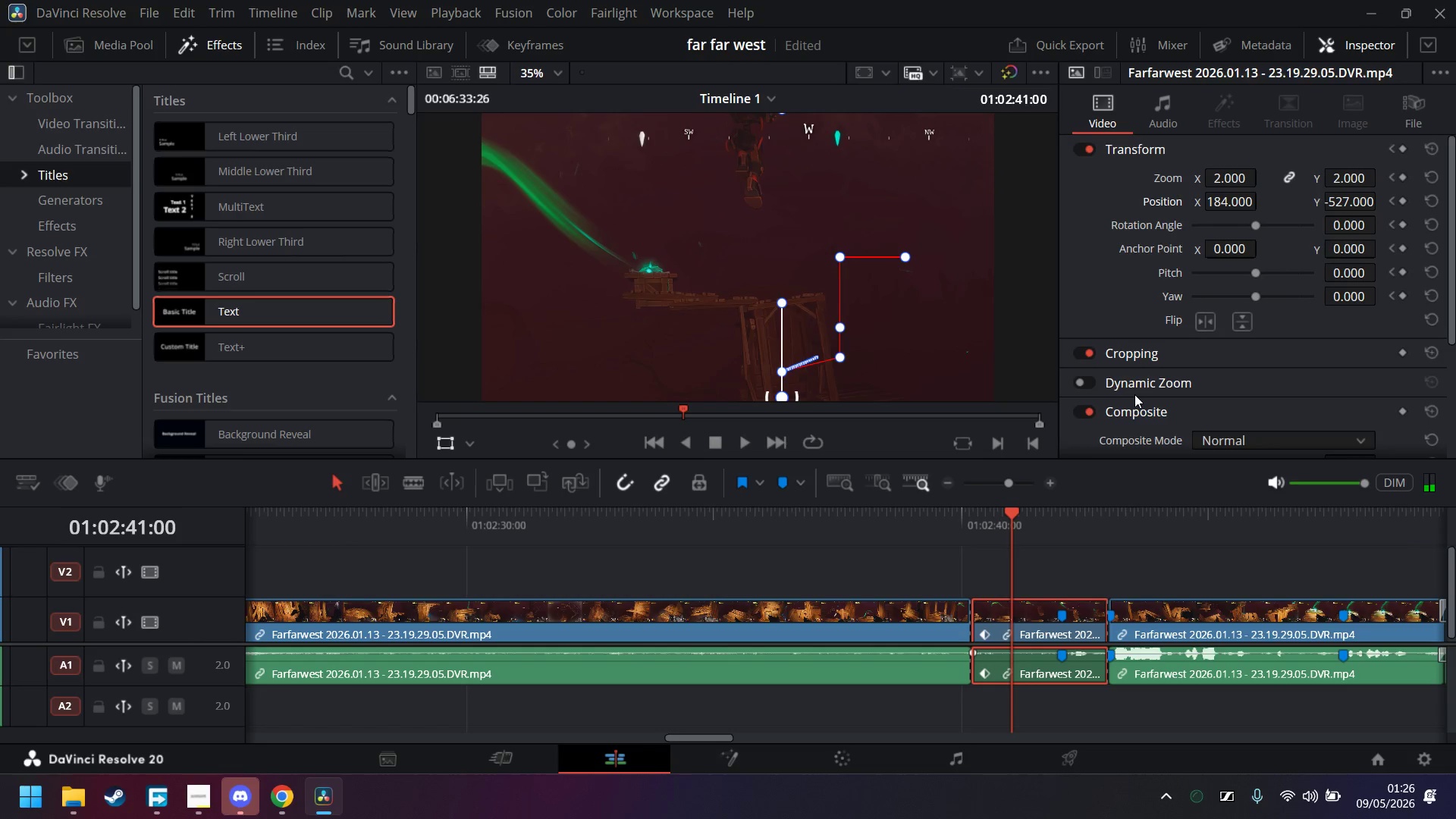 
key(ArrowRight)
 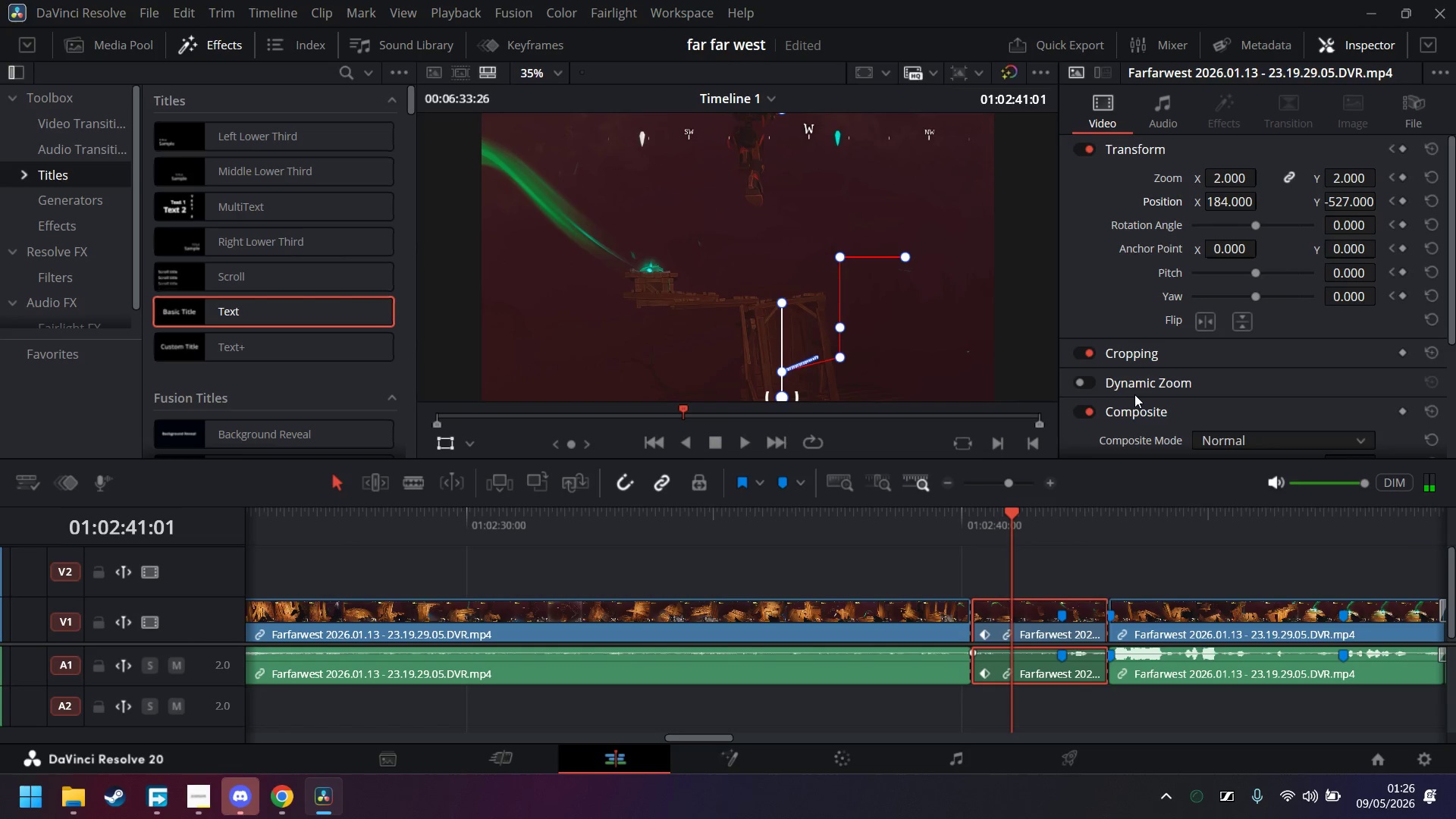 
key(ArrowRight)
 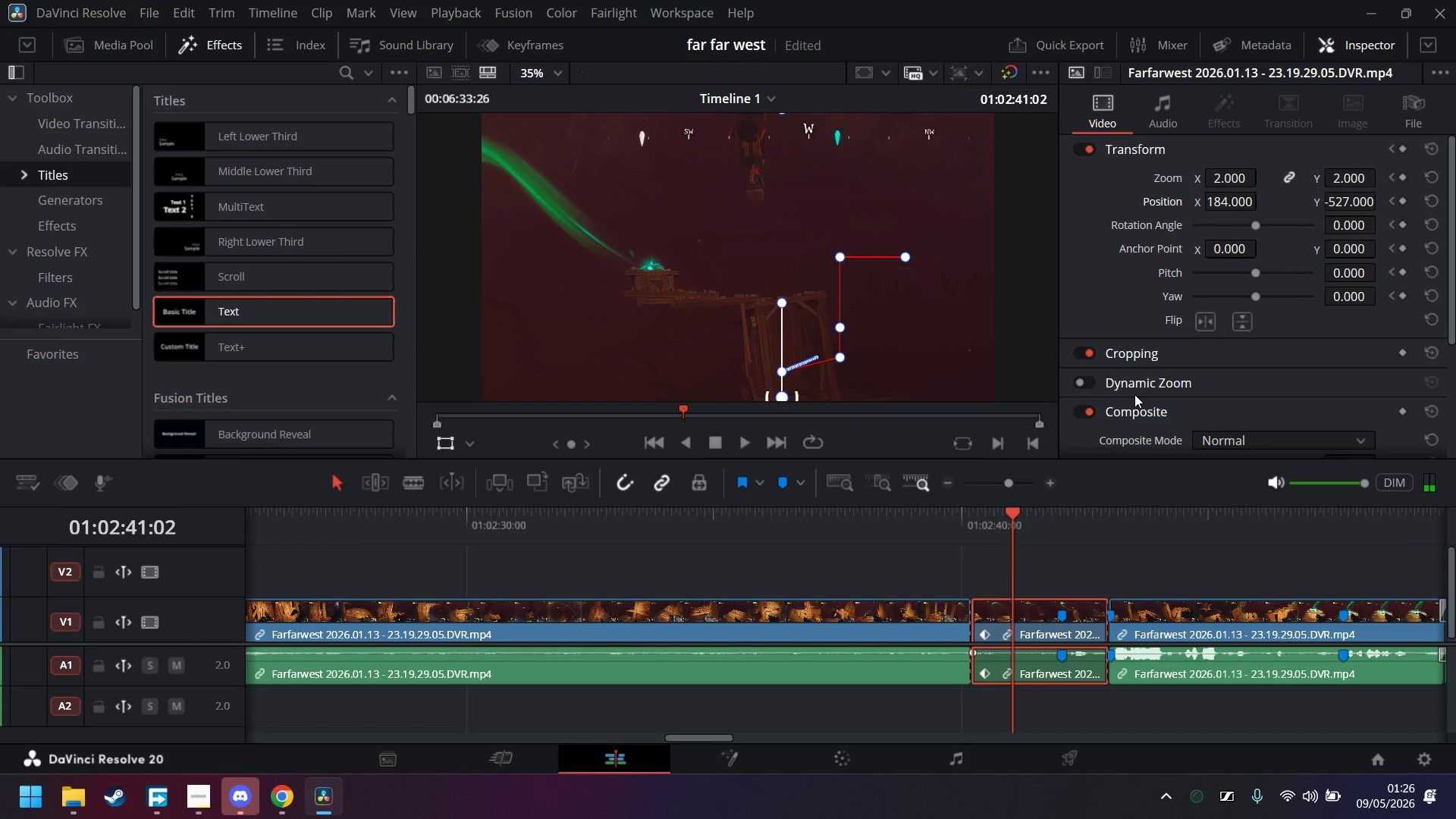 
key(ArrowRight)
 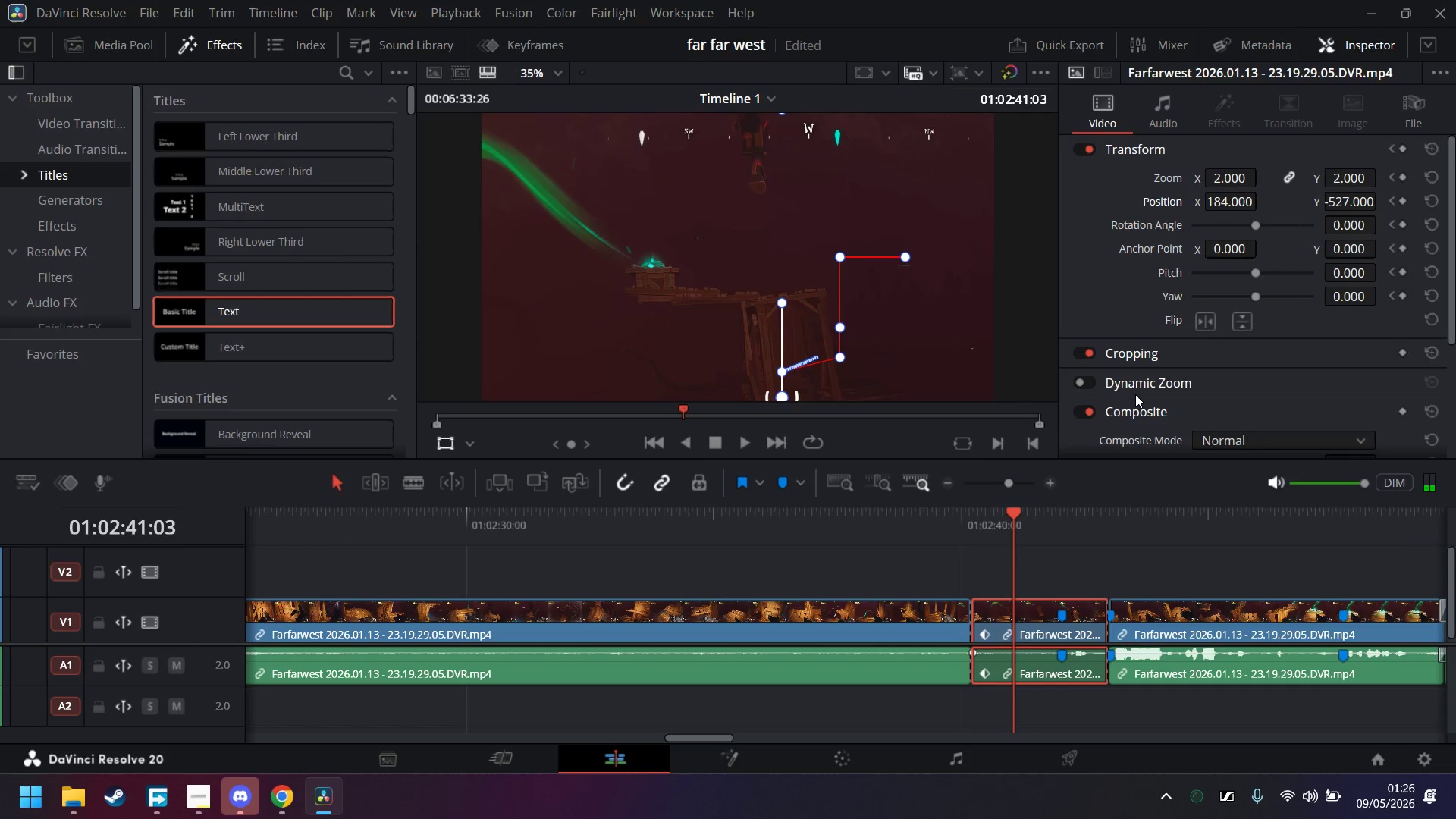 
key(ArrowRight)
 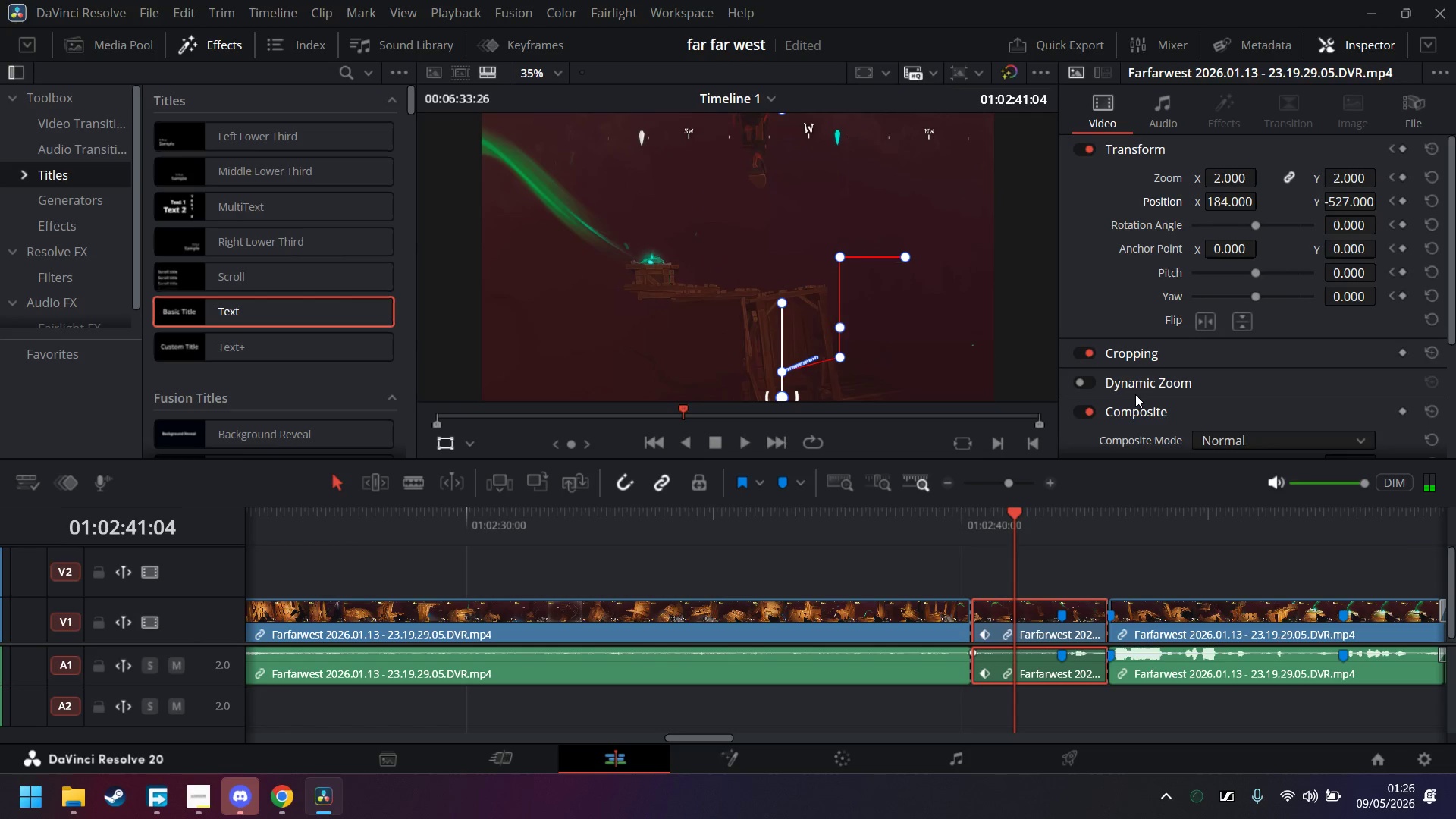 
key(ArrowRight)
 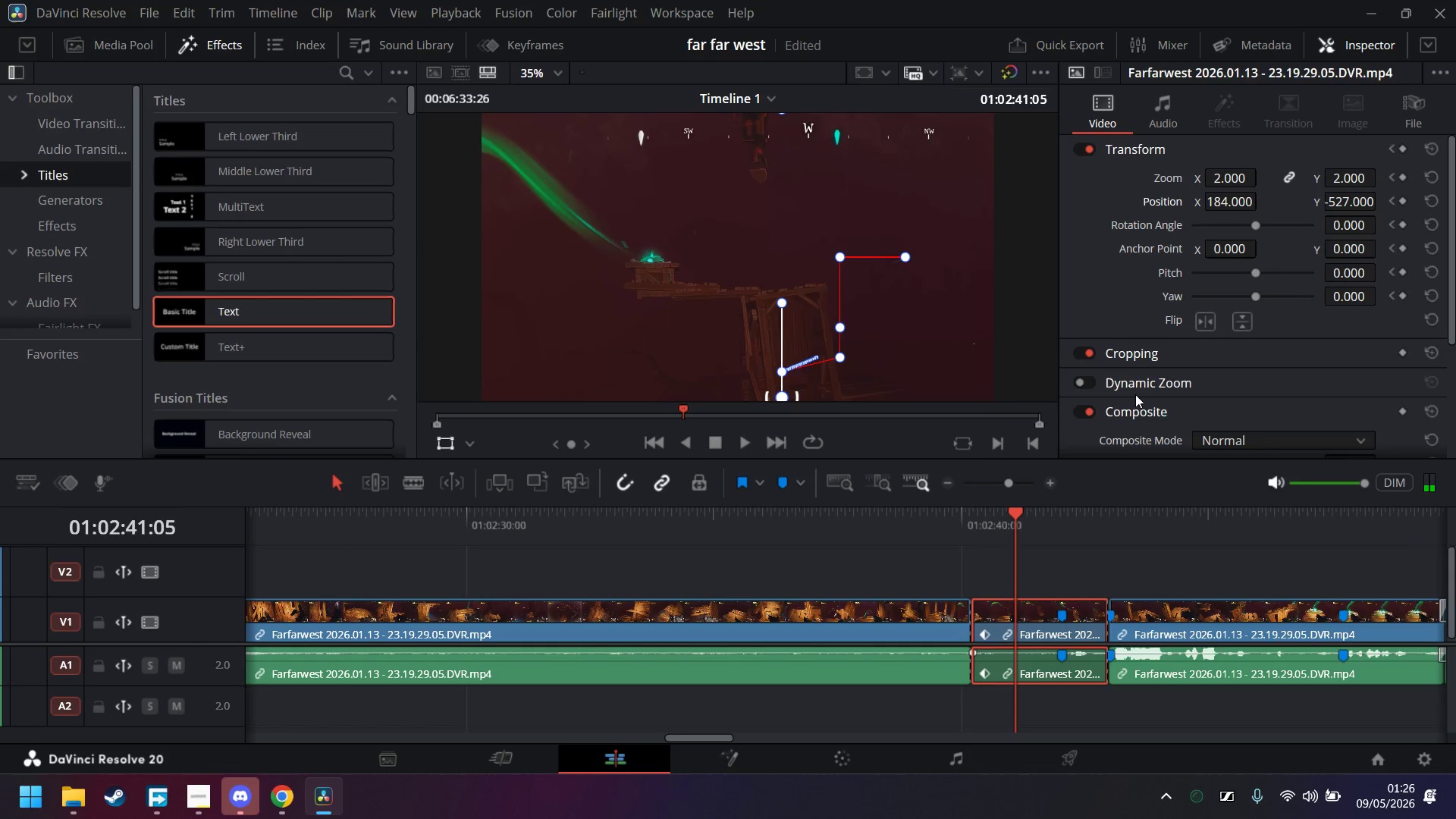 
key(ArrowRight)
 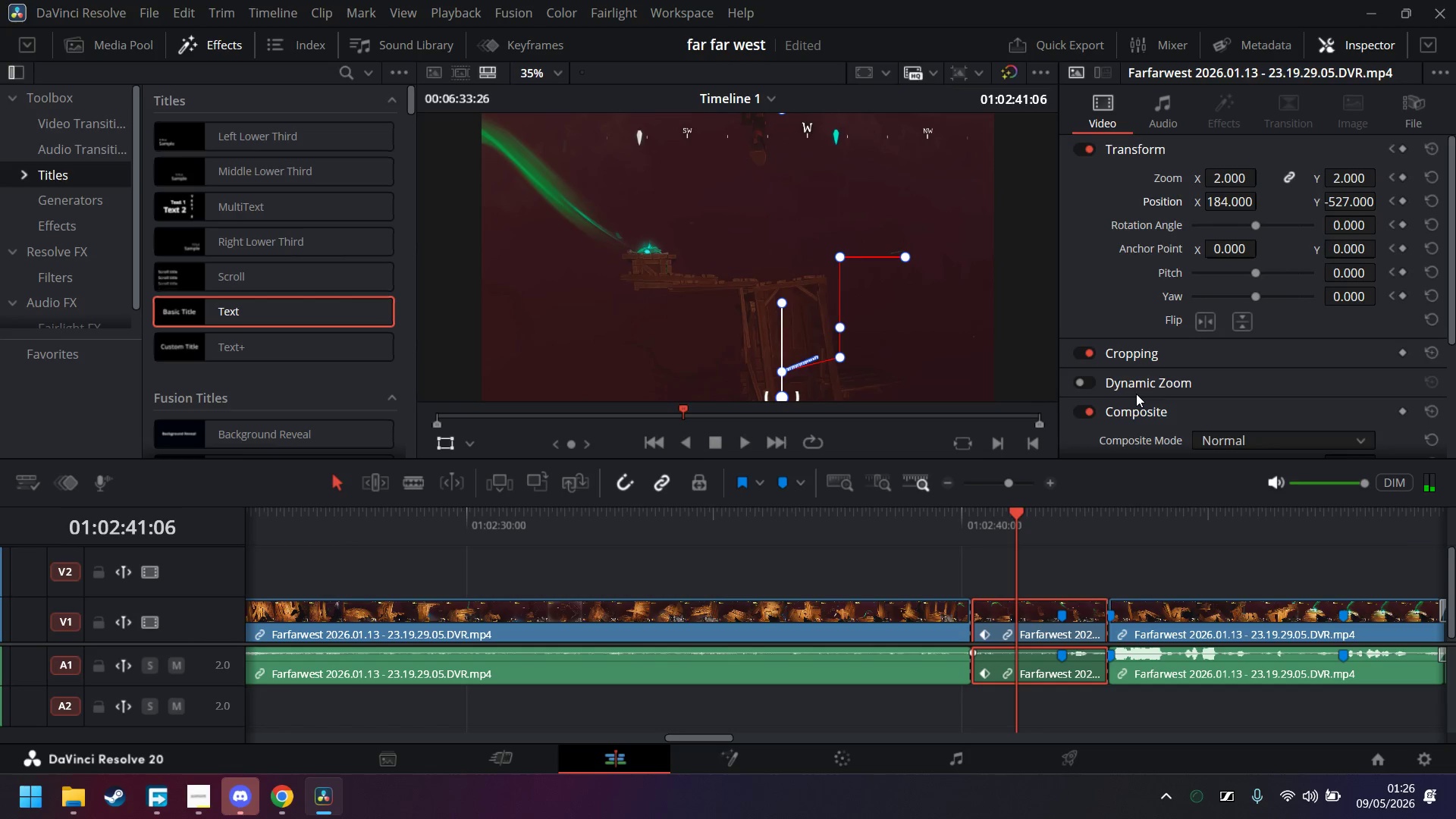 
key(ArrowRight)
 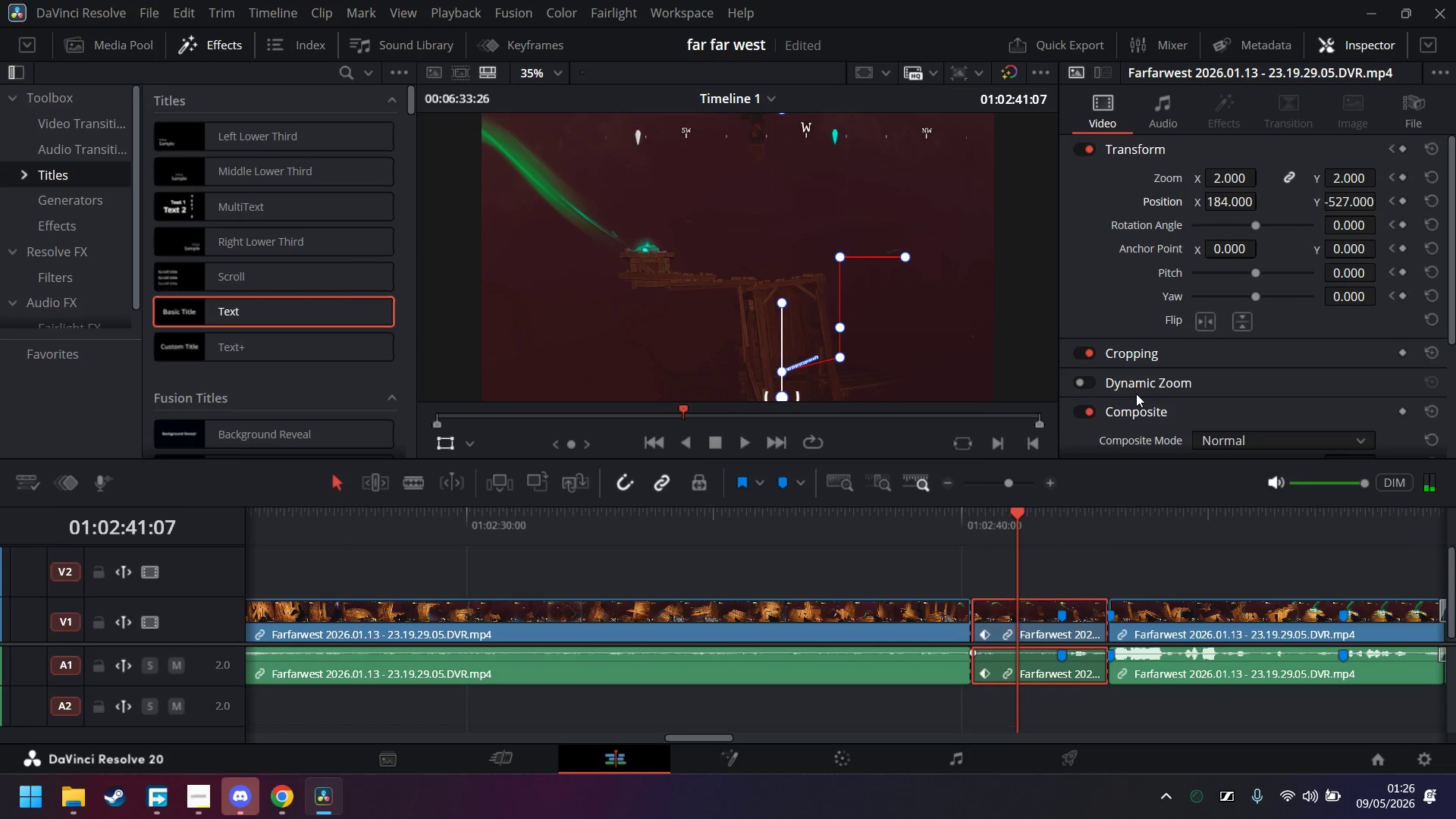 
key(ArrowRight)
 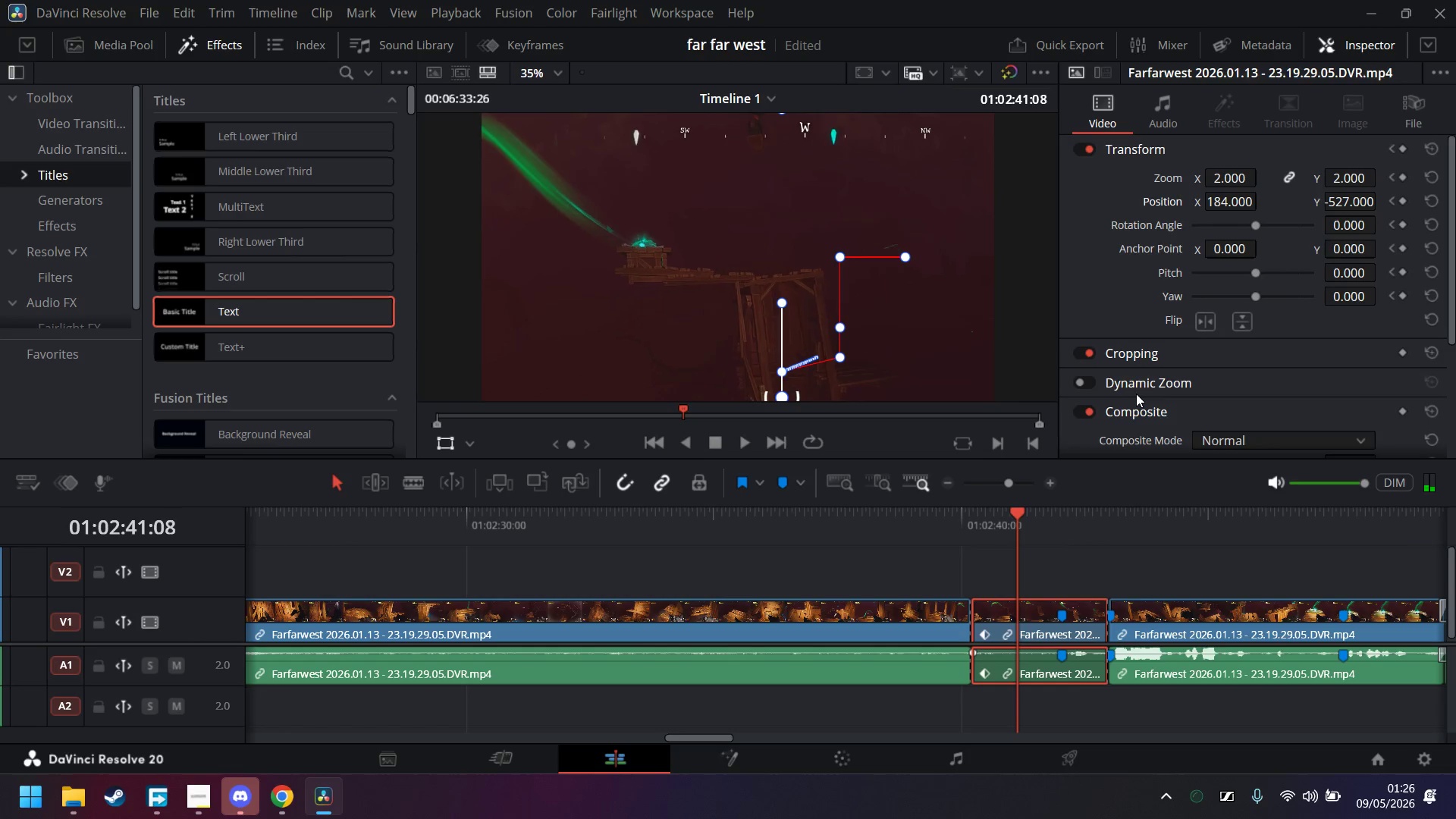 
key(ArrowRight)
 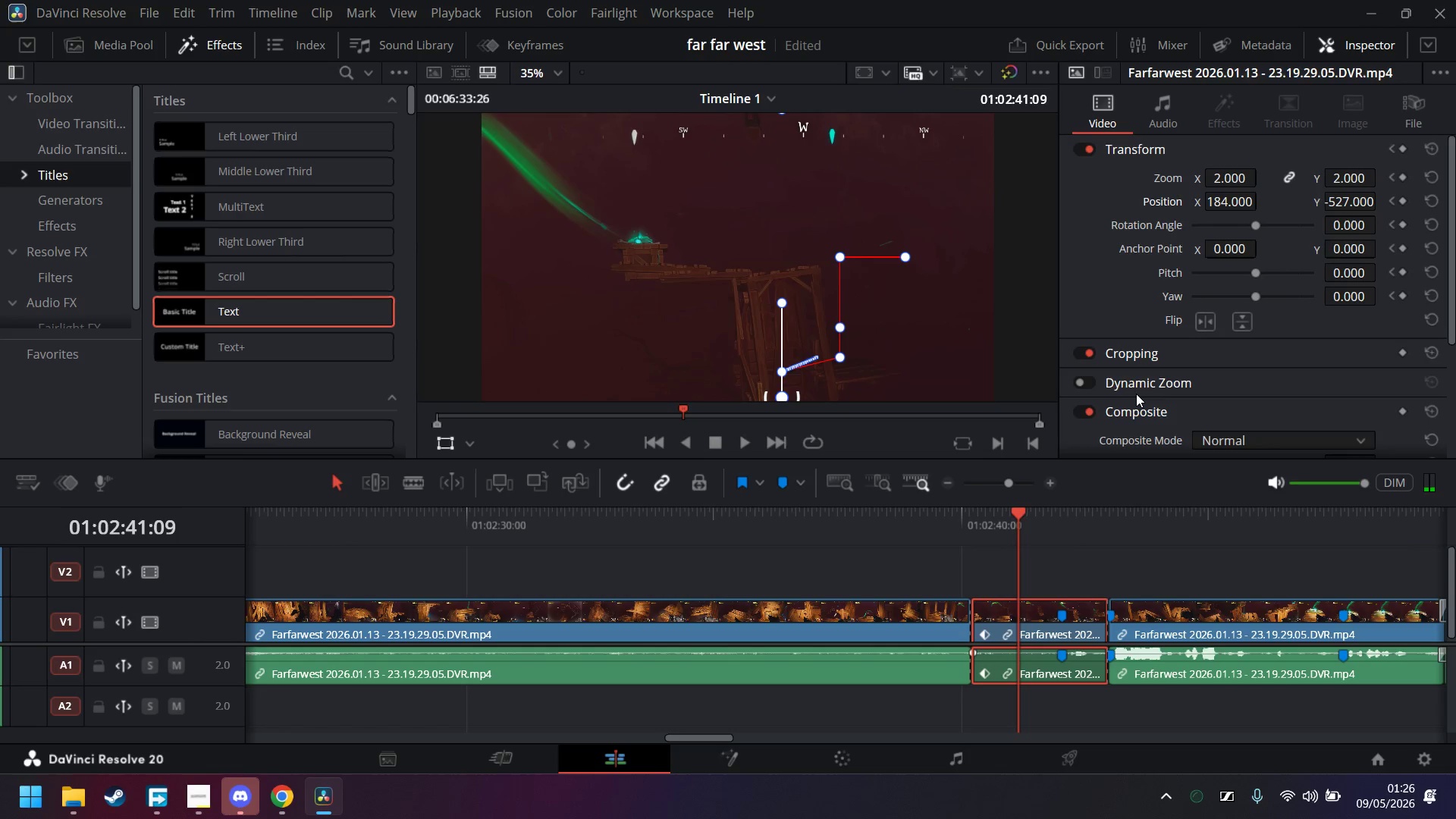 
key(ArrowRight)
 